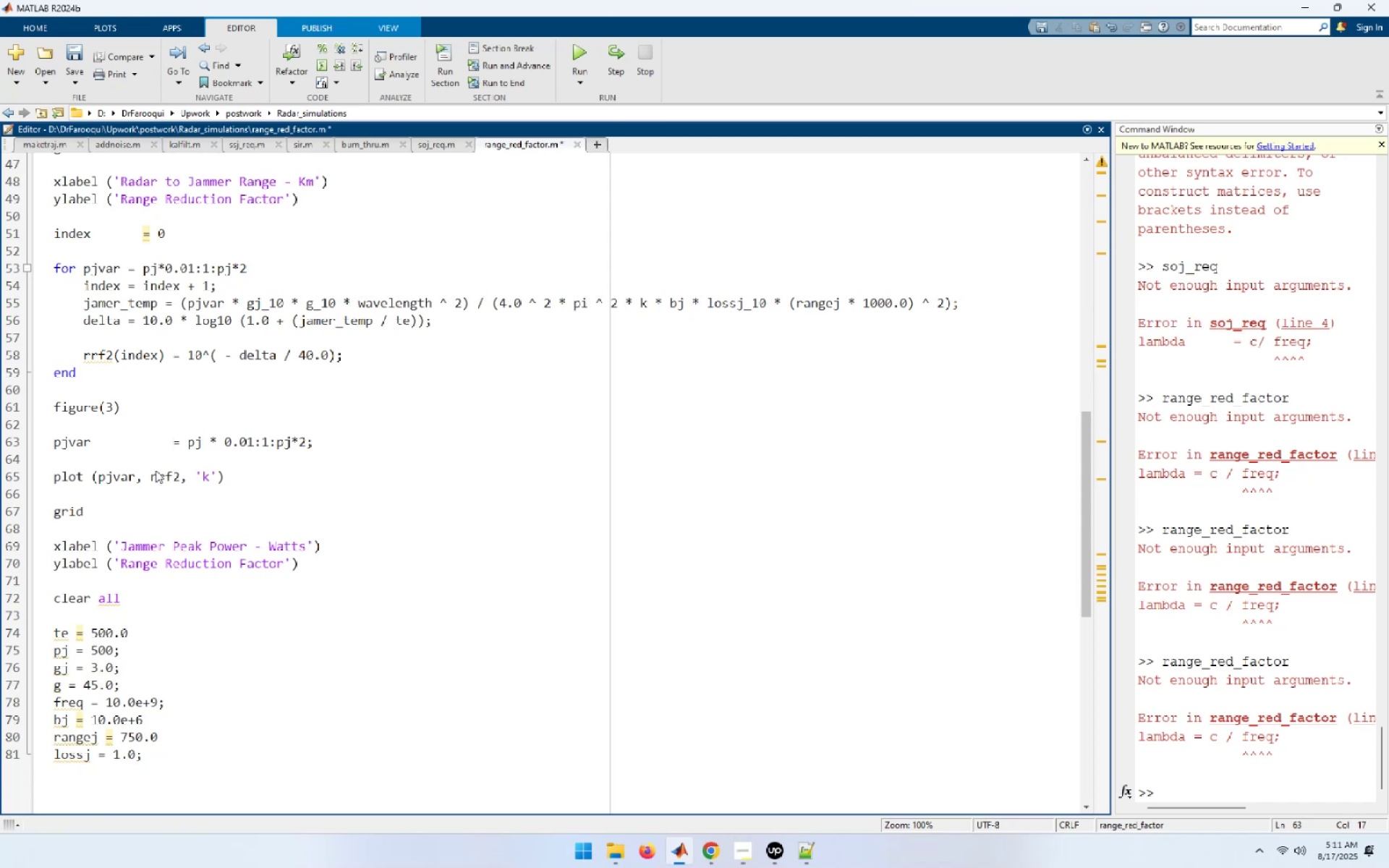 
key(Control+Z)
 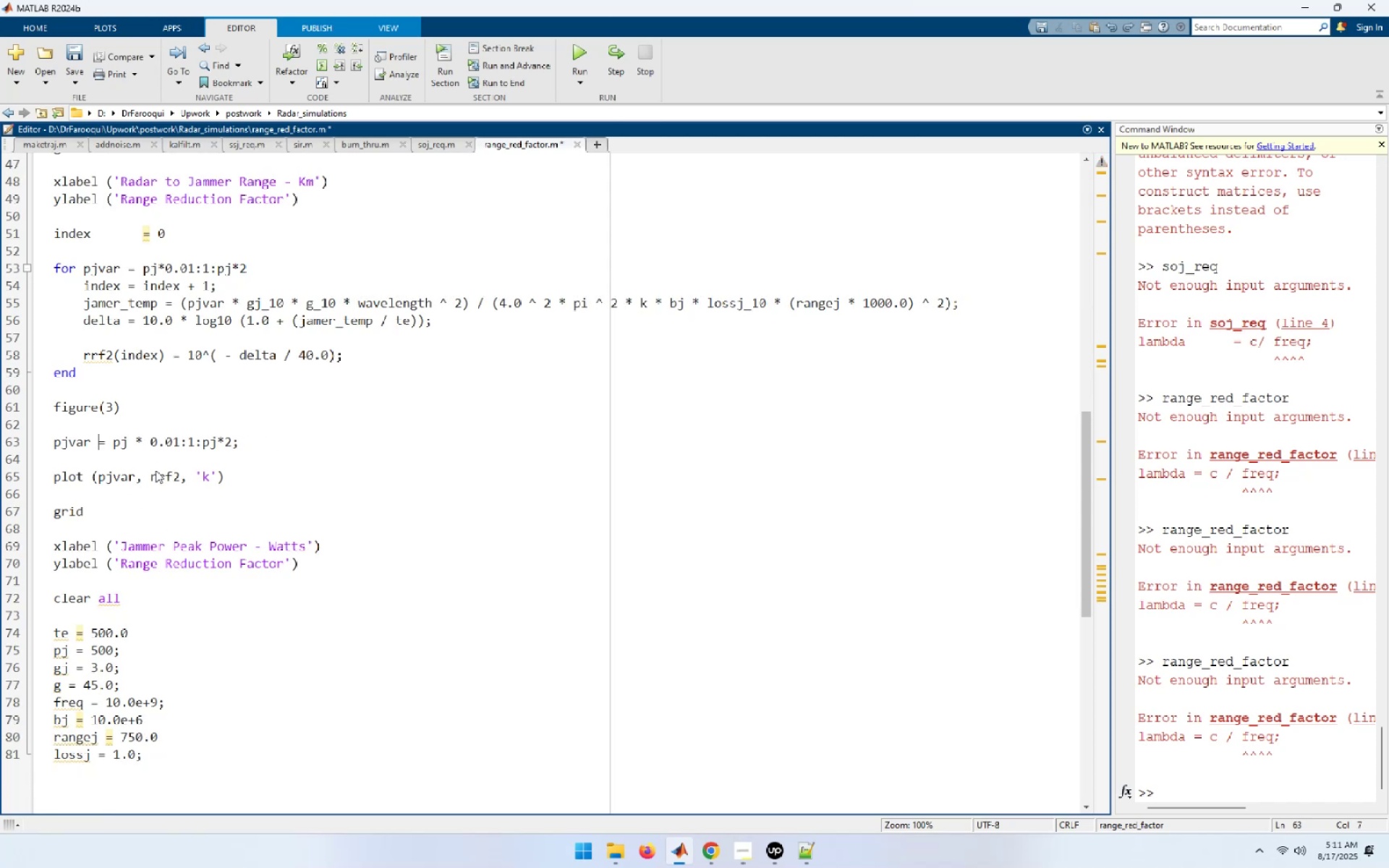 
key(Tab)
 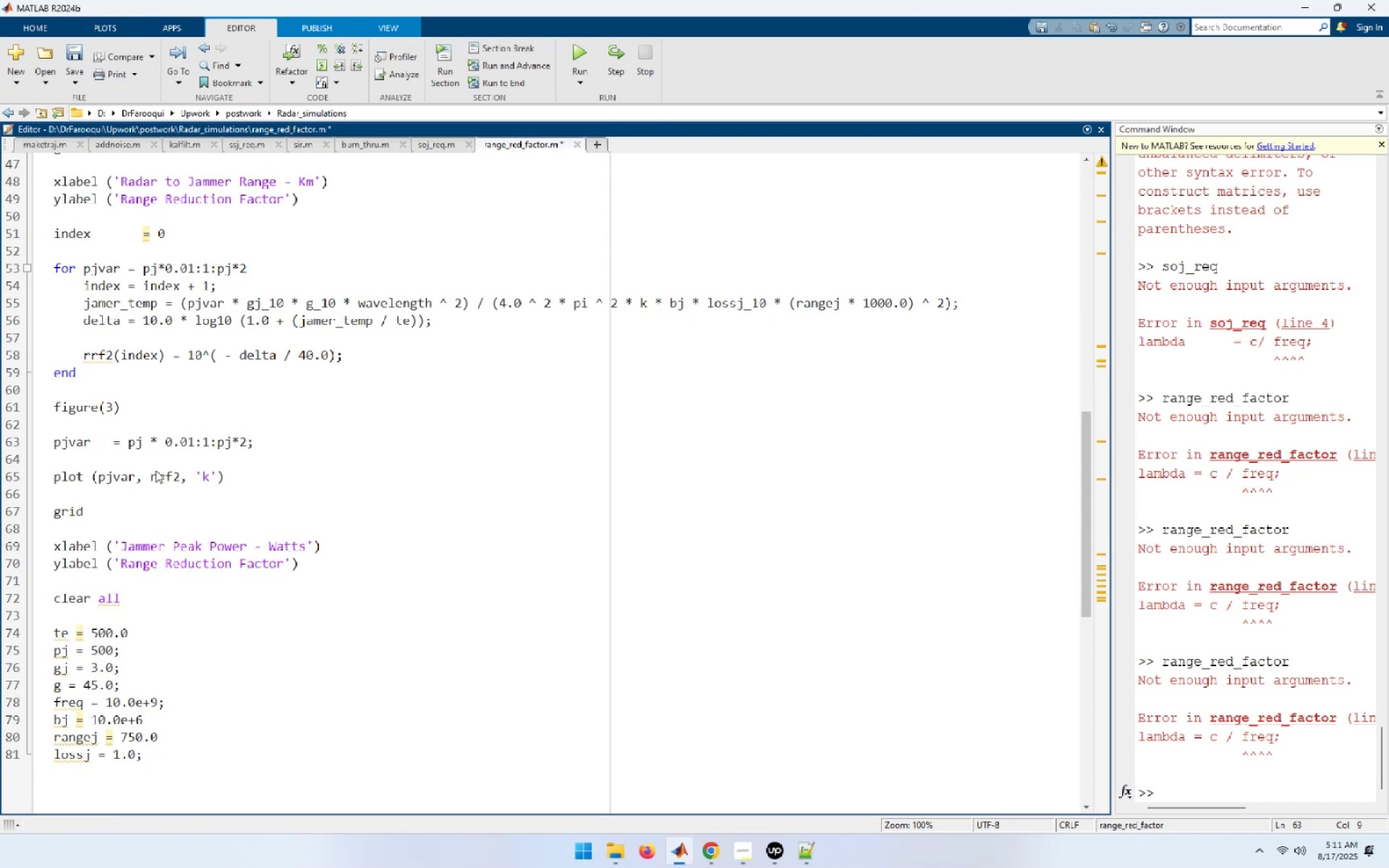 
key(Tab)
 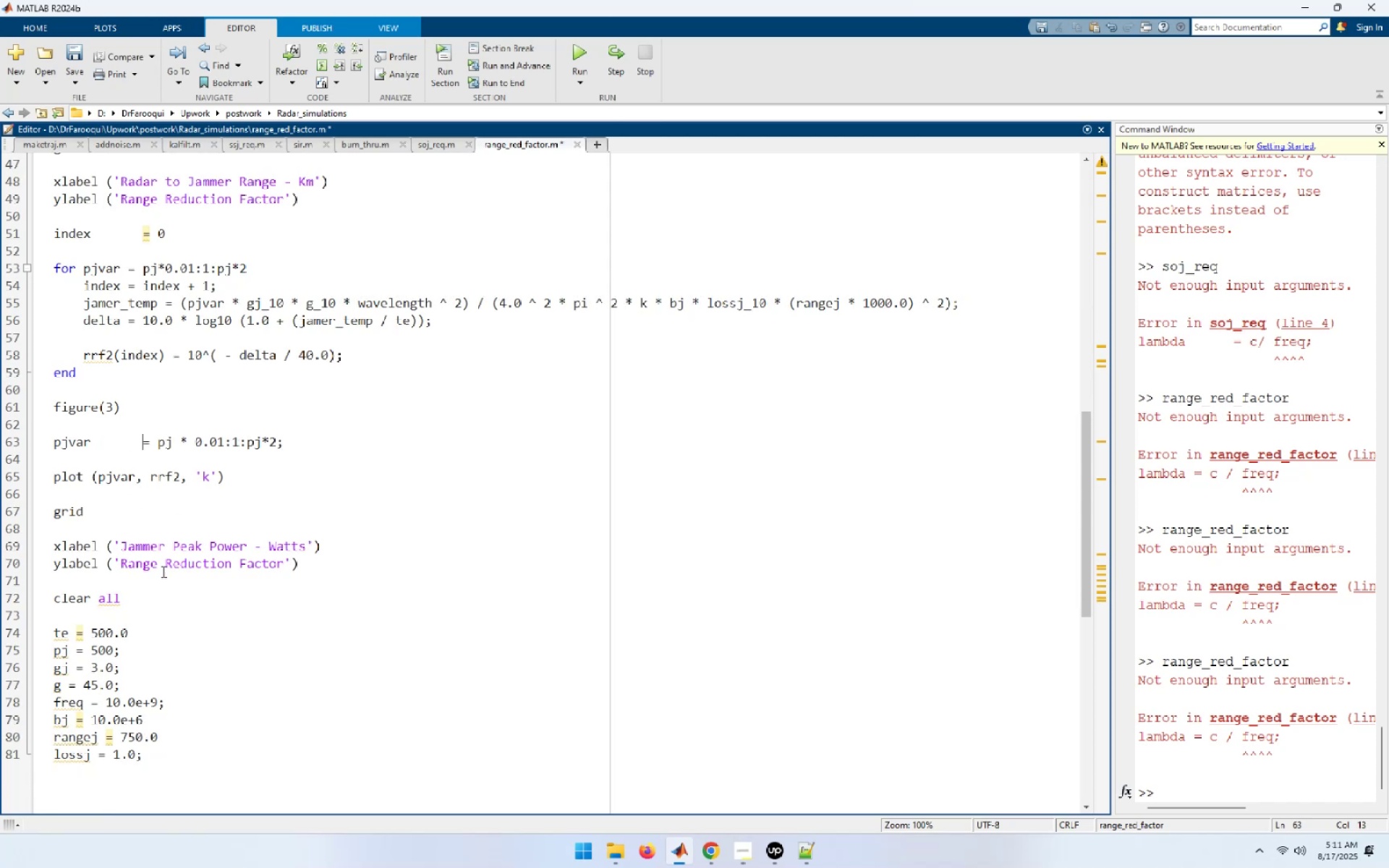 
scroll: coordinate [79, 634], scroll_direction: down, amount: 2.0
 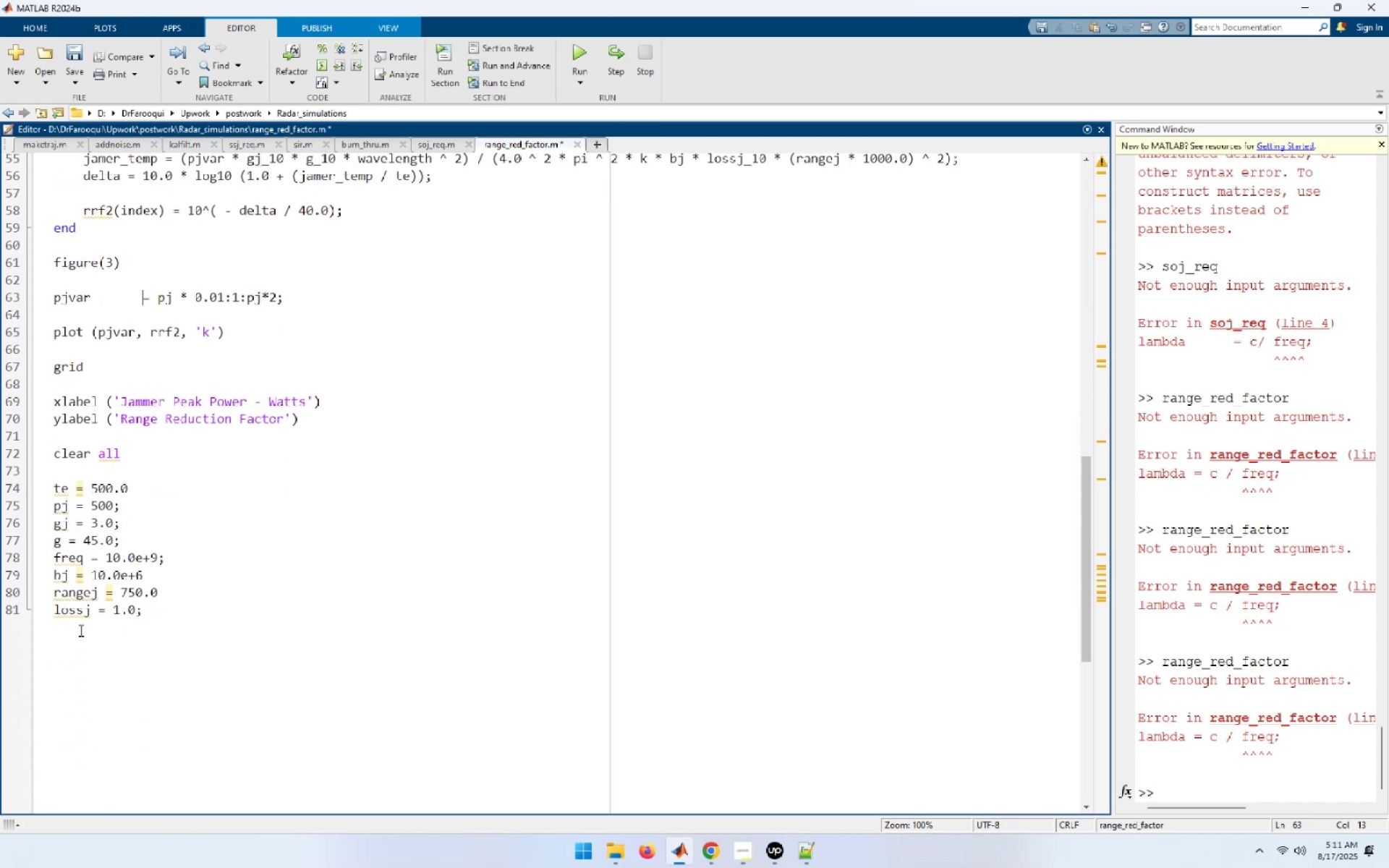 
scroll: coordinate [80, 626], scroll_direction: up, amount: 1.0
 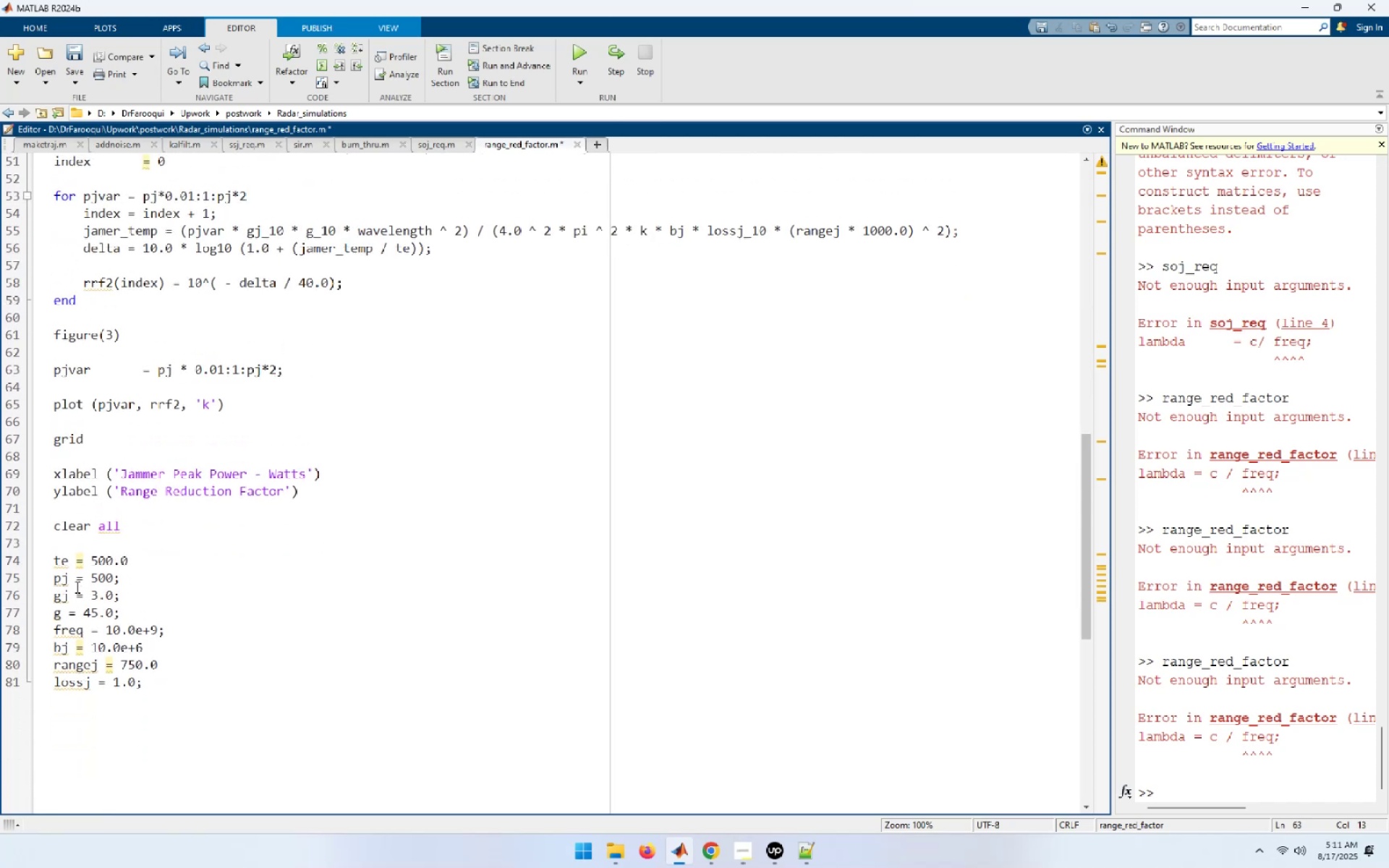 
left_click([76, 563])
 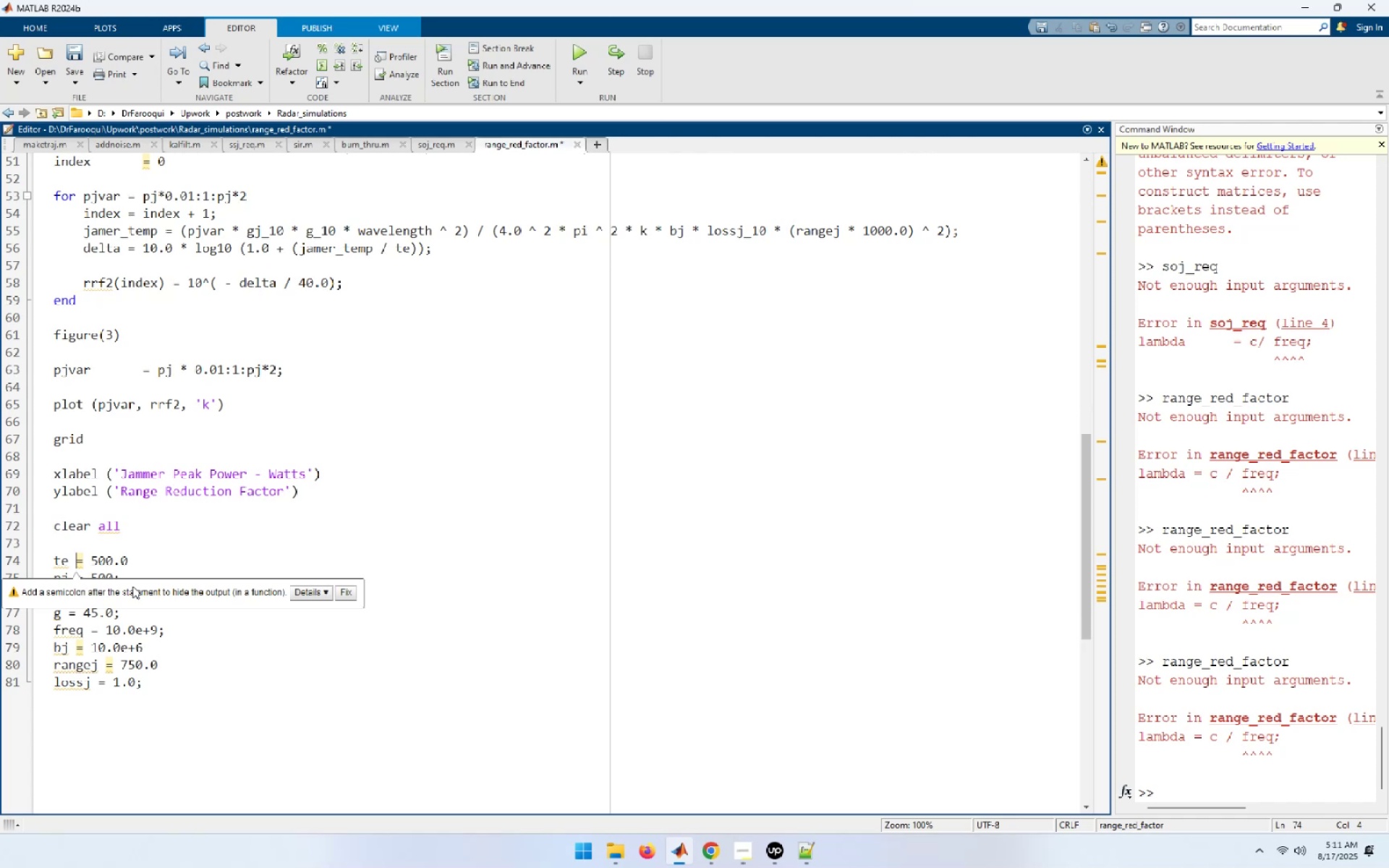 
key(Tab)
 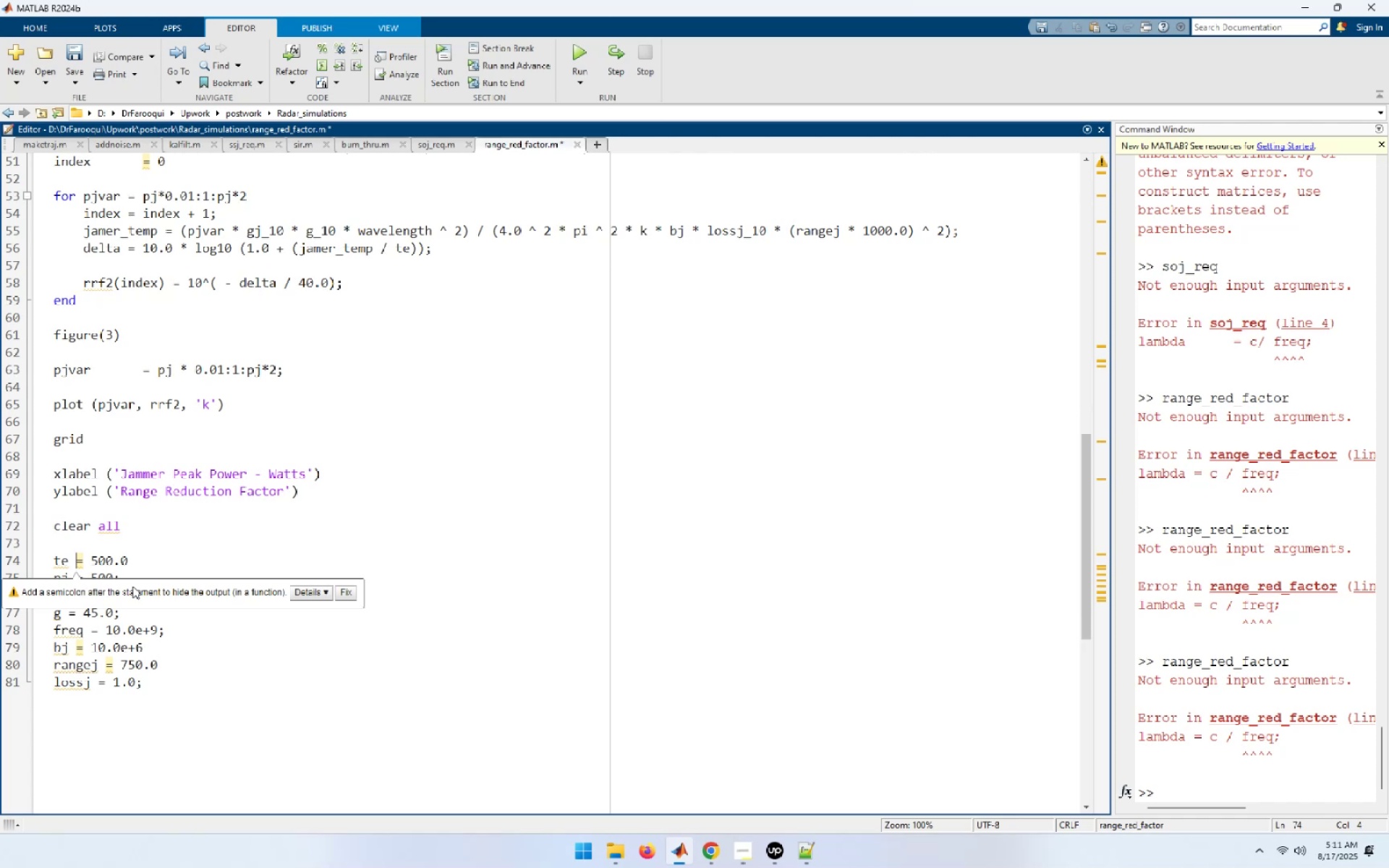 
key(Tab)
 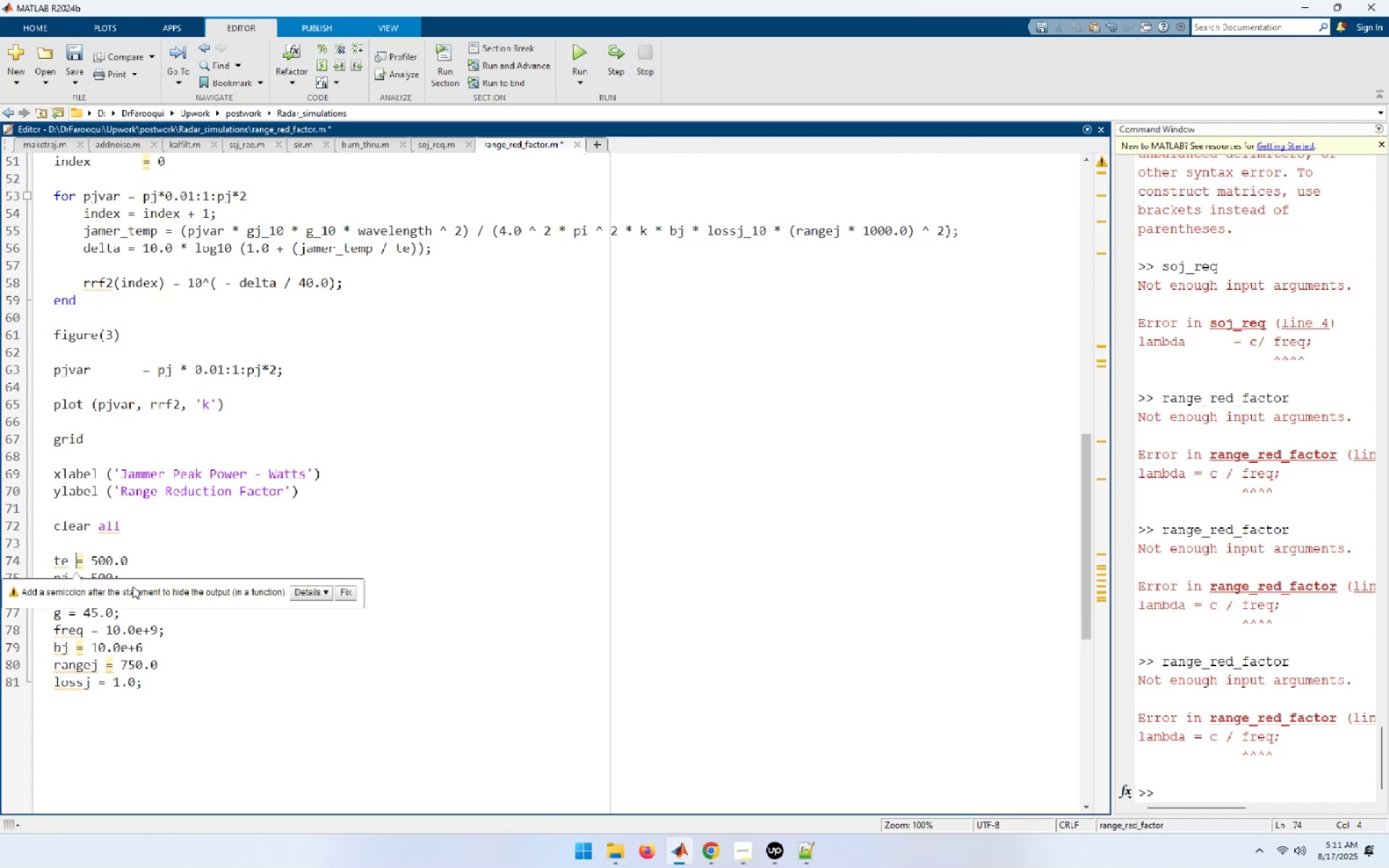 
key(Tab)
 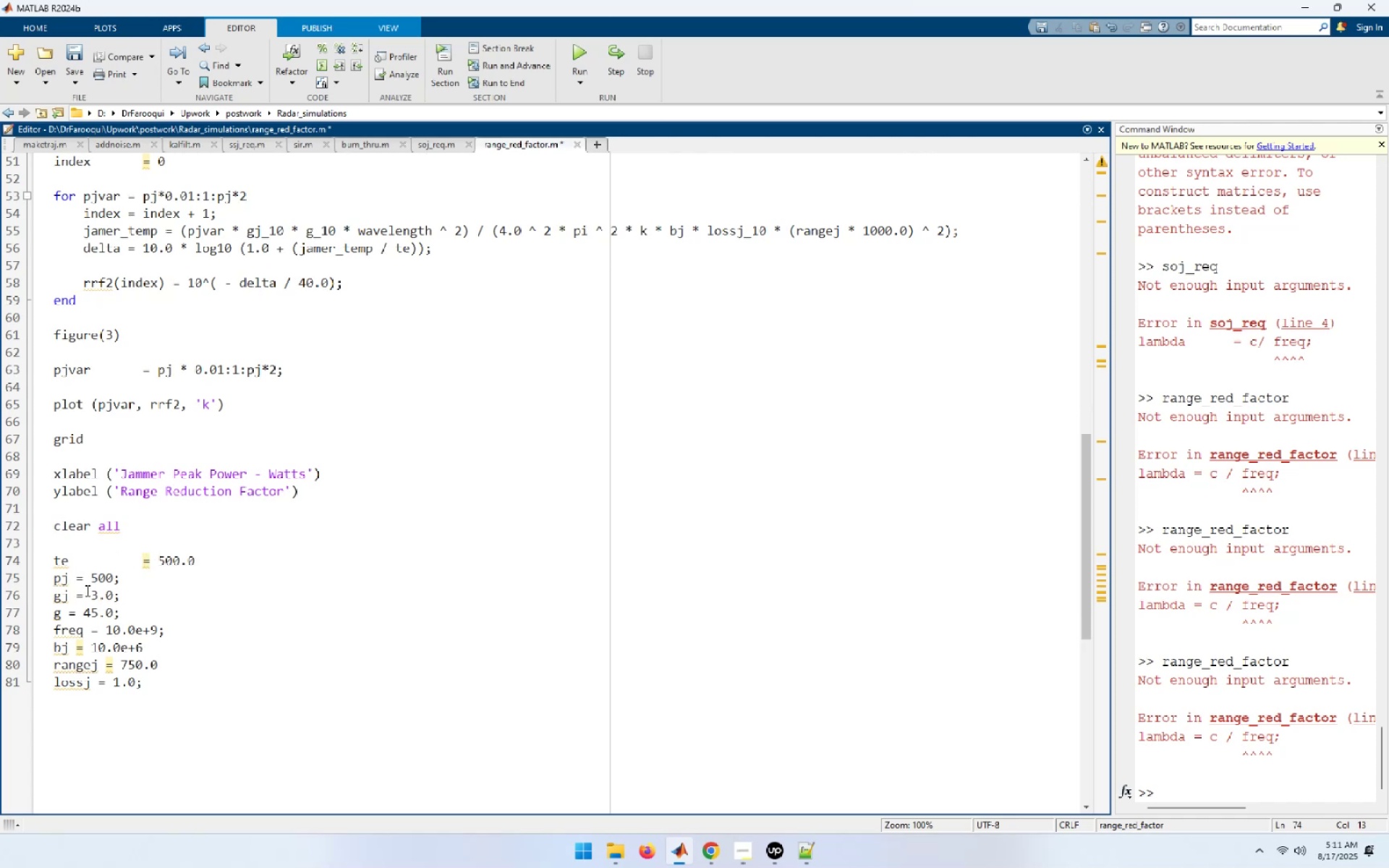 
left_click([78, 582])
 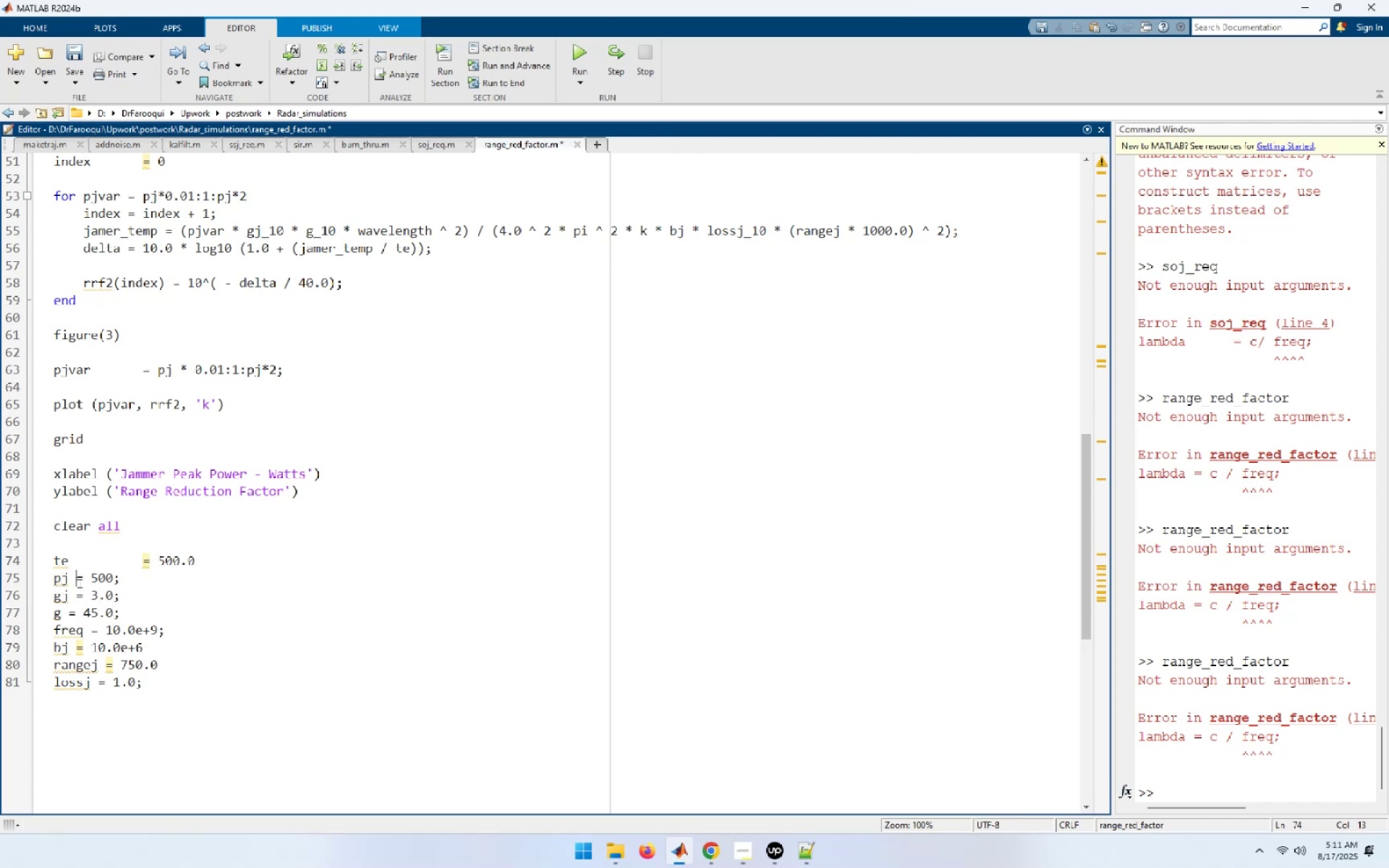 
key(Tab)
 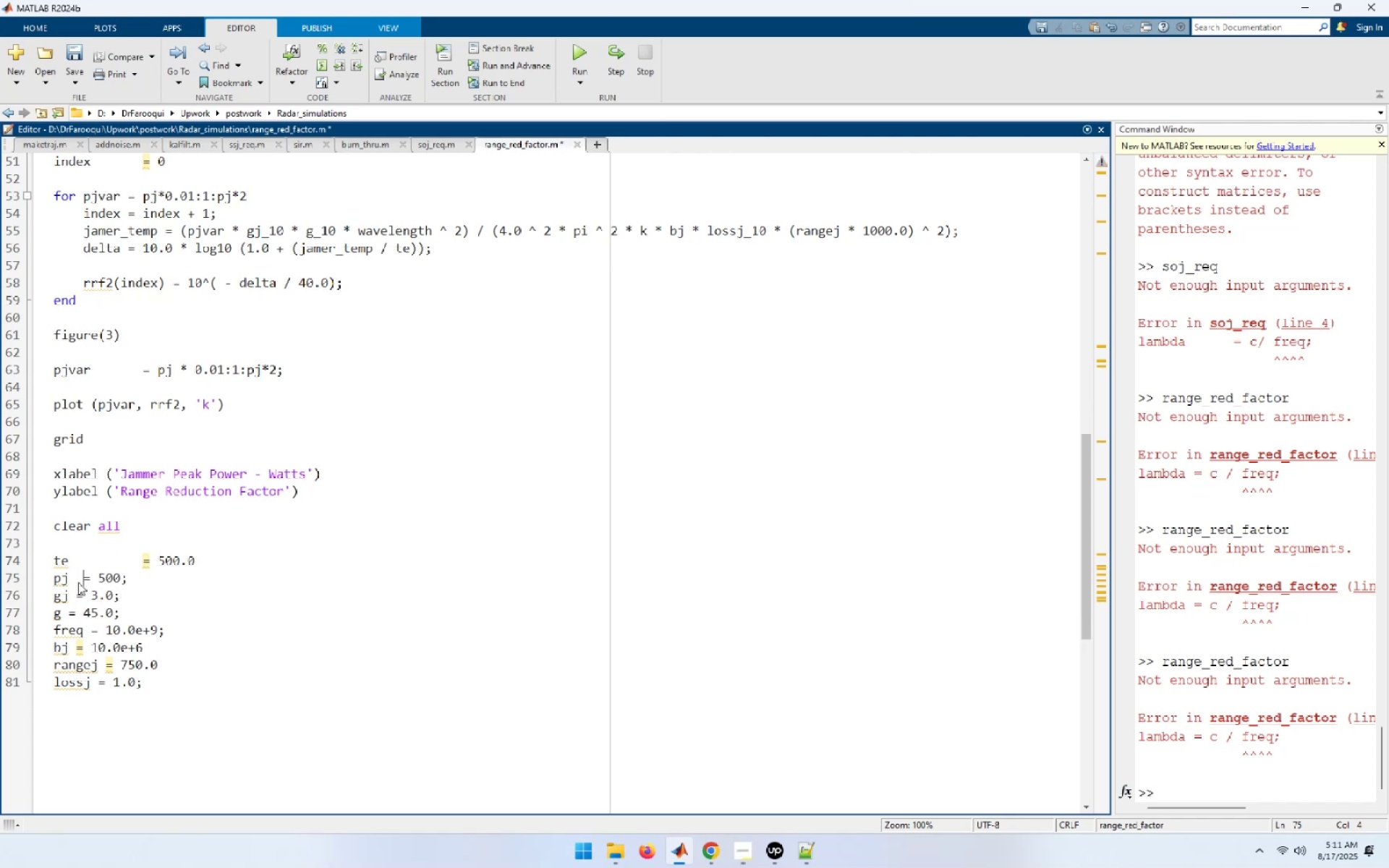 
key(Tab)
 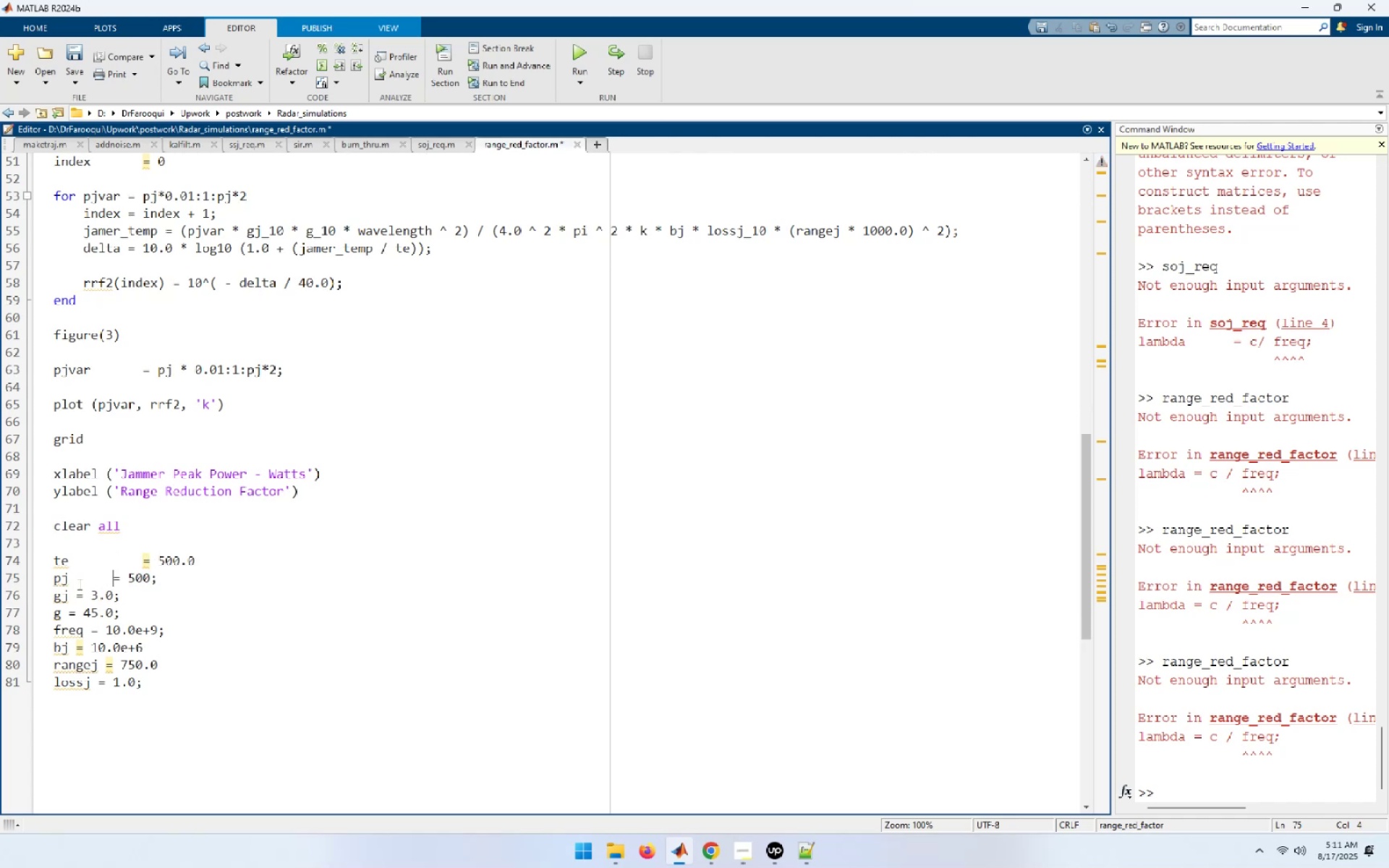 
key(Tab)
 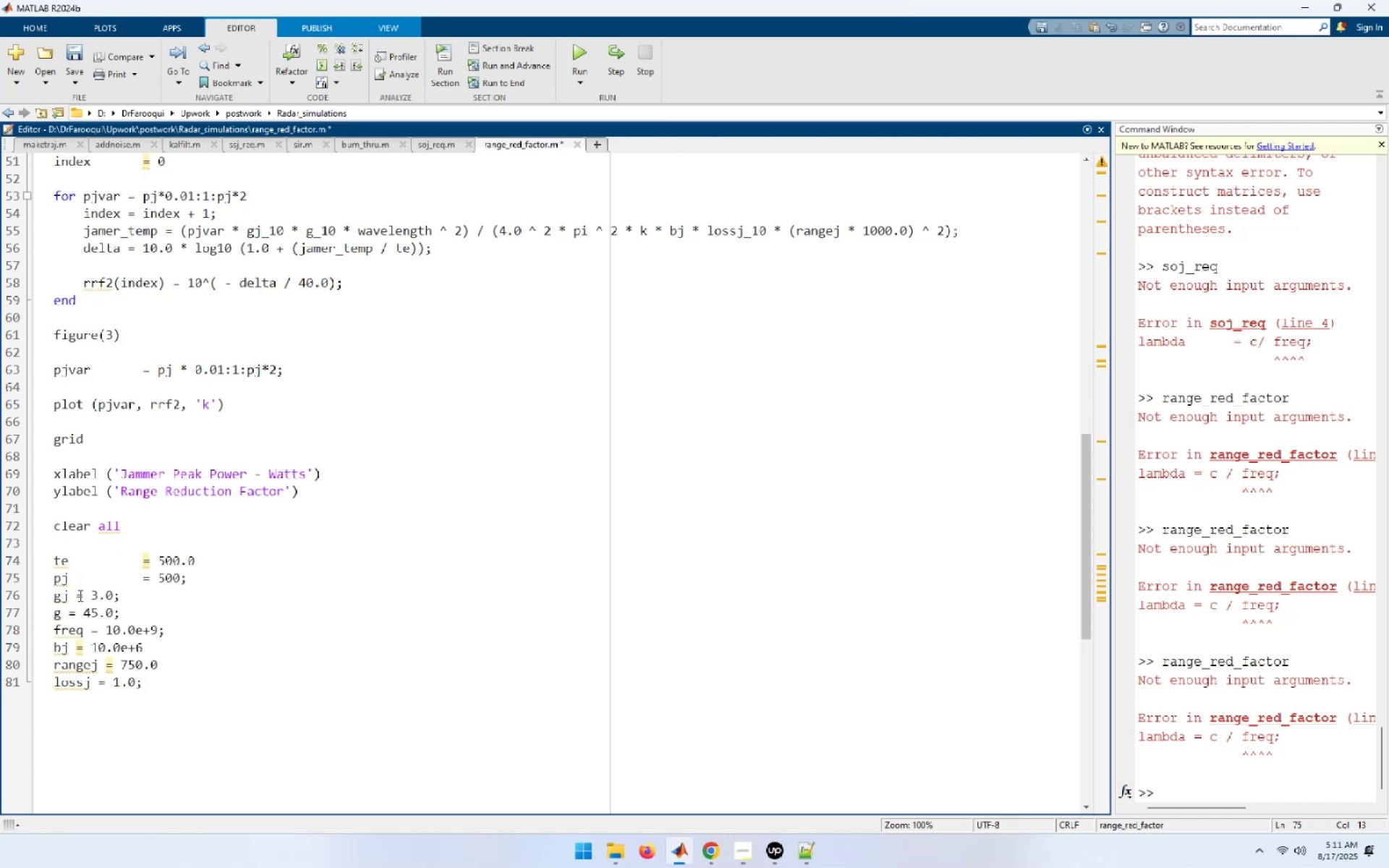 
left_click([78, 597])
 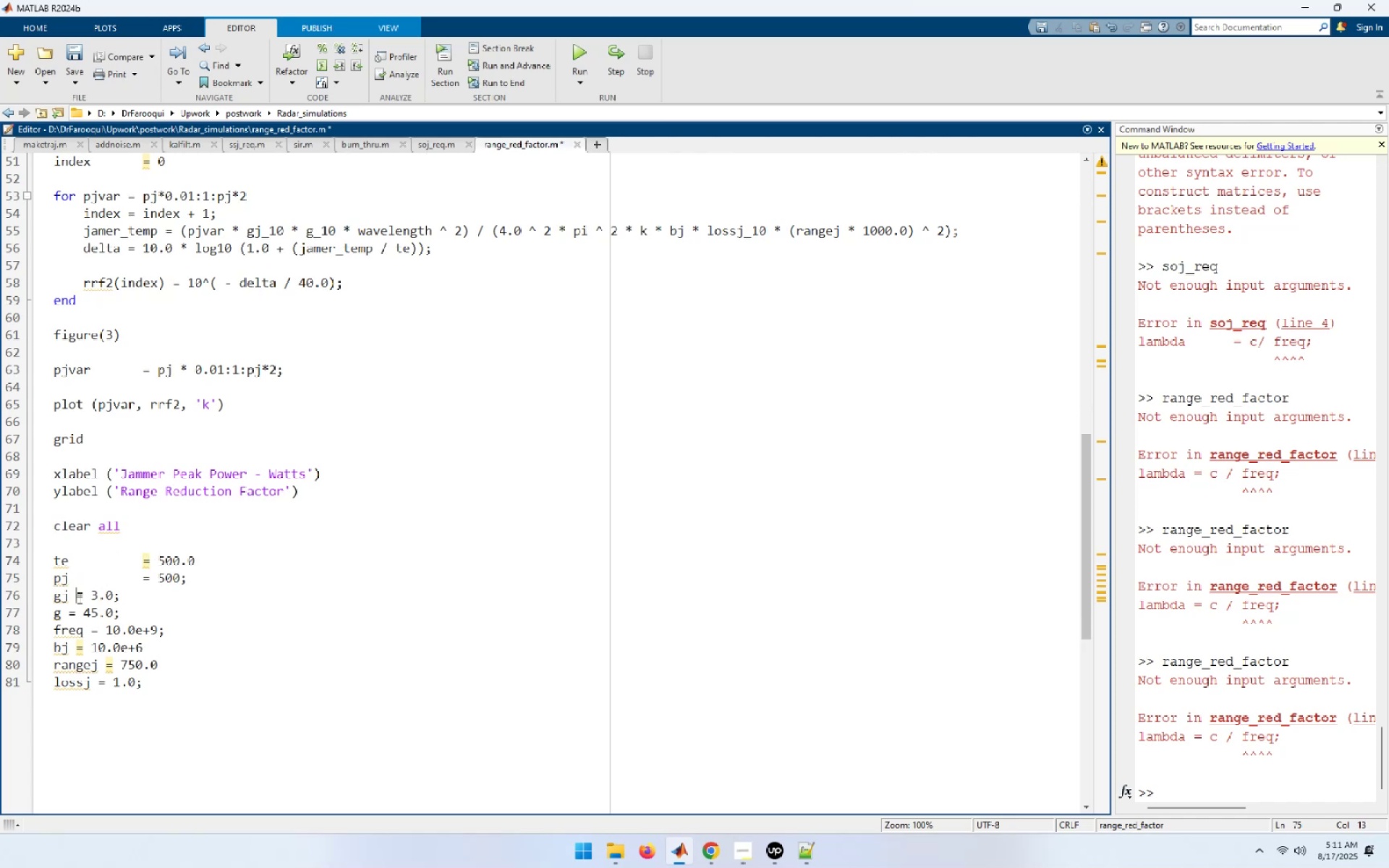 
key(Tab)
 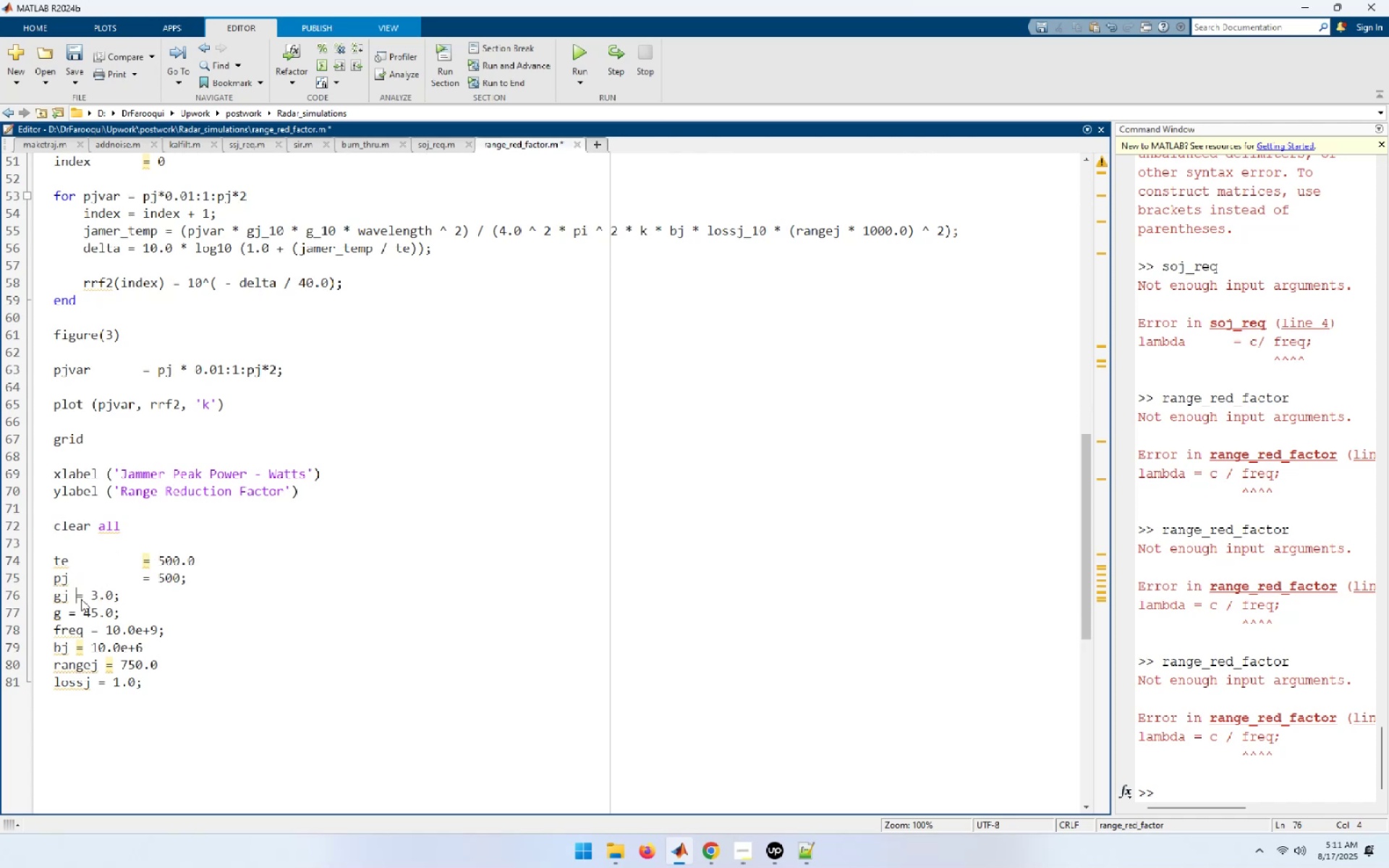 
key(Tab)
 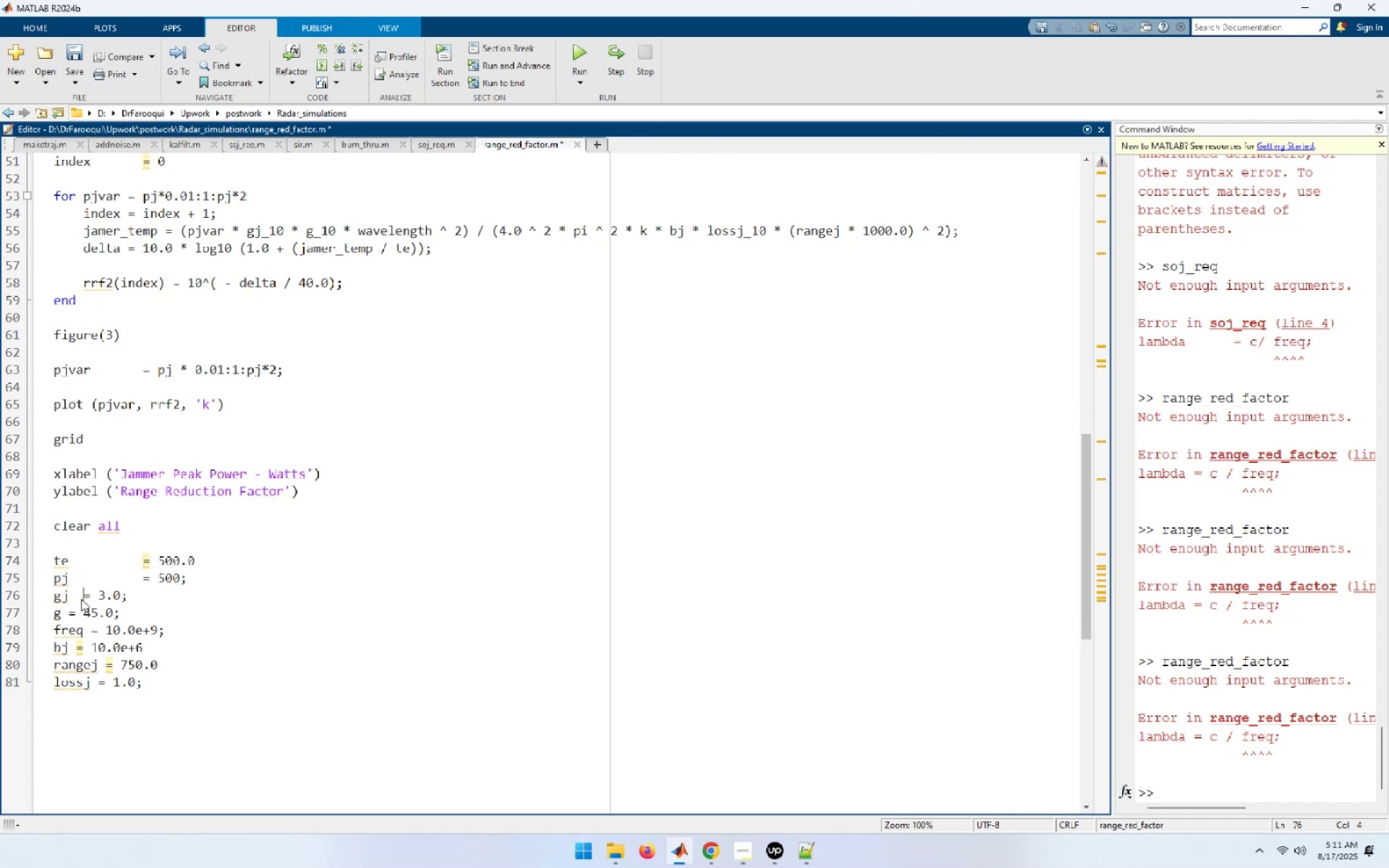 
key(Tab)
 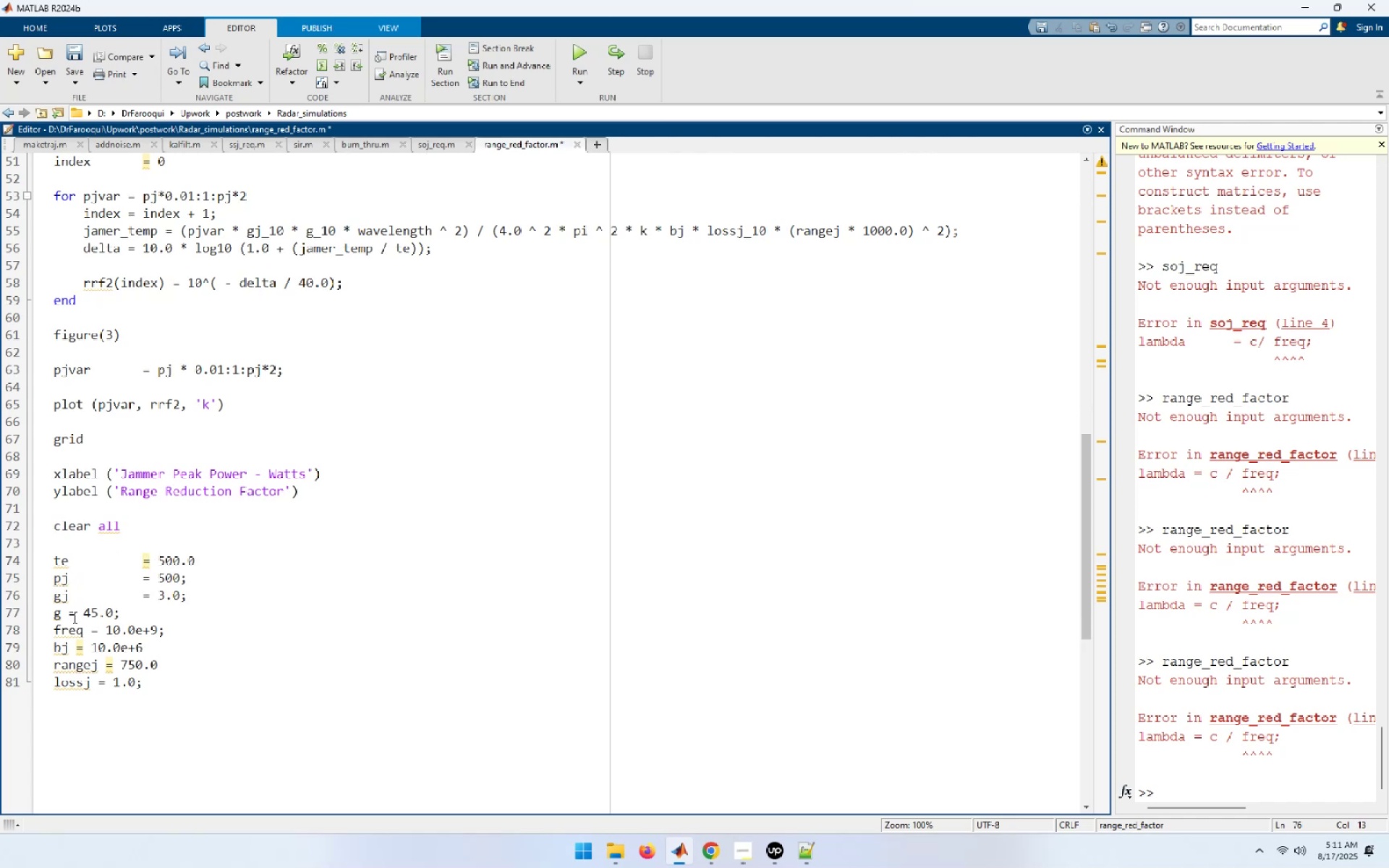 
left_click([70, 617])
 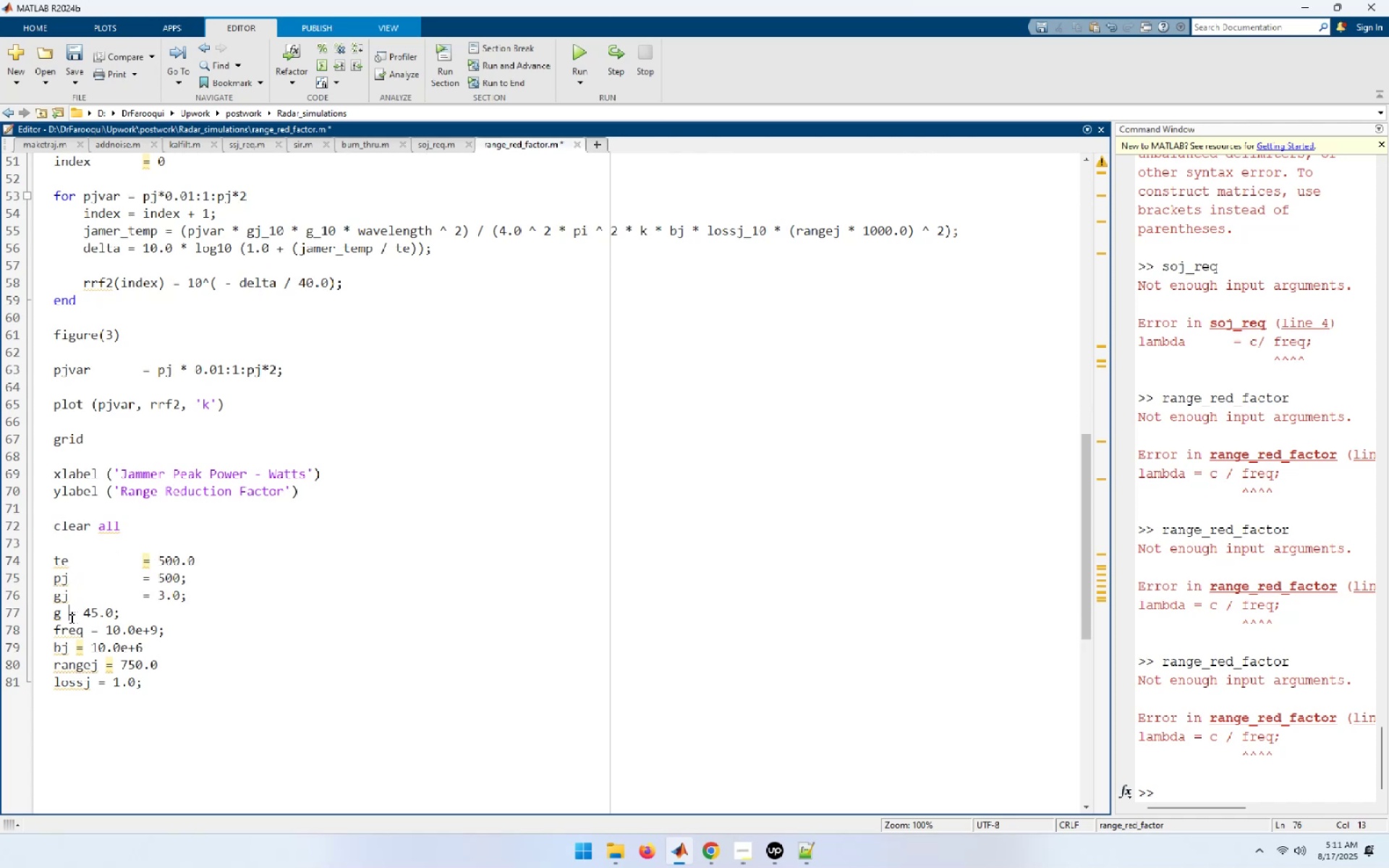 
key(Tab)
 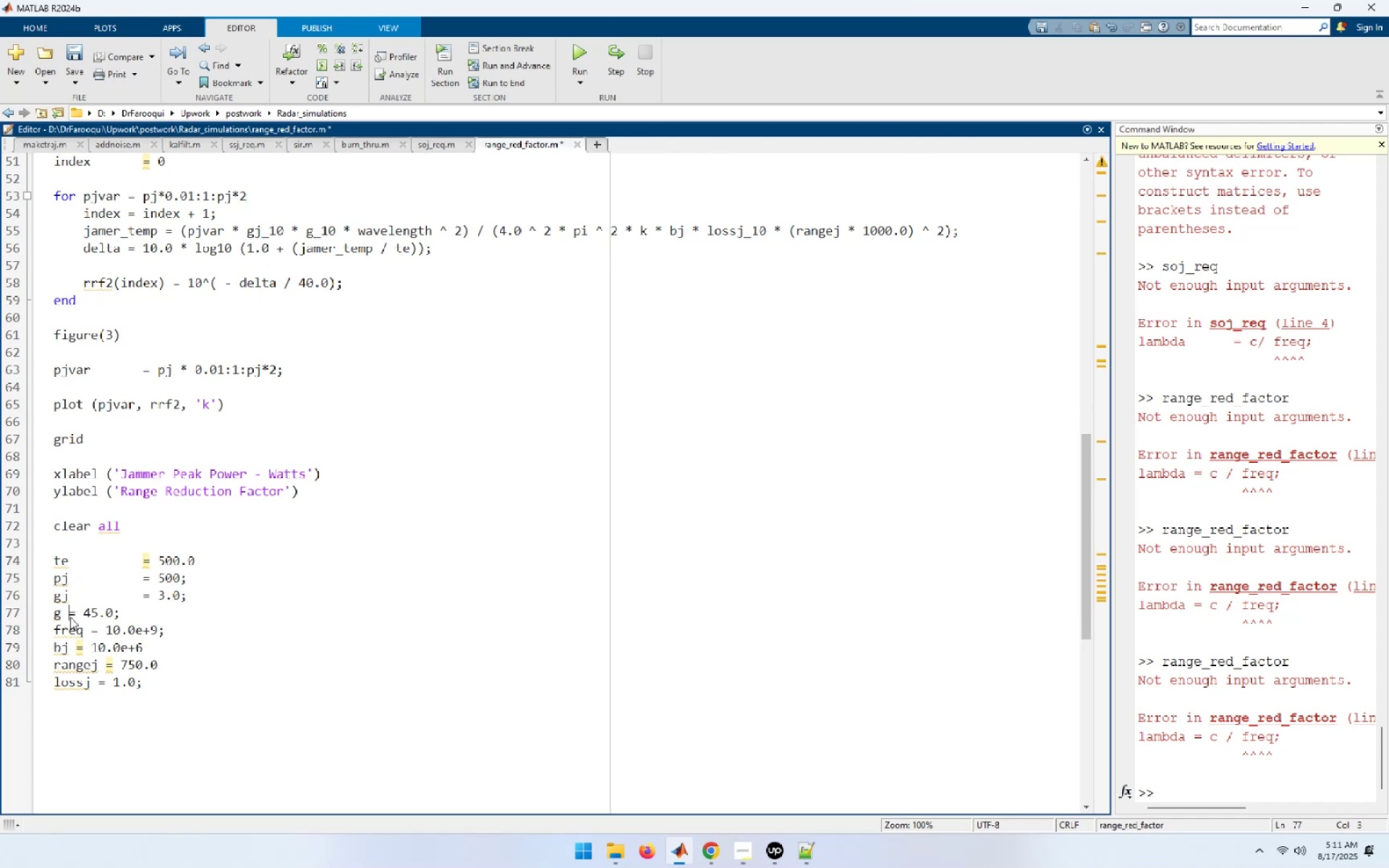 
key(Tab)
 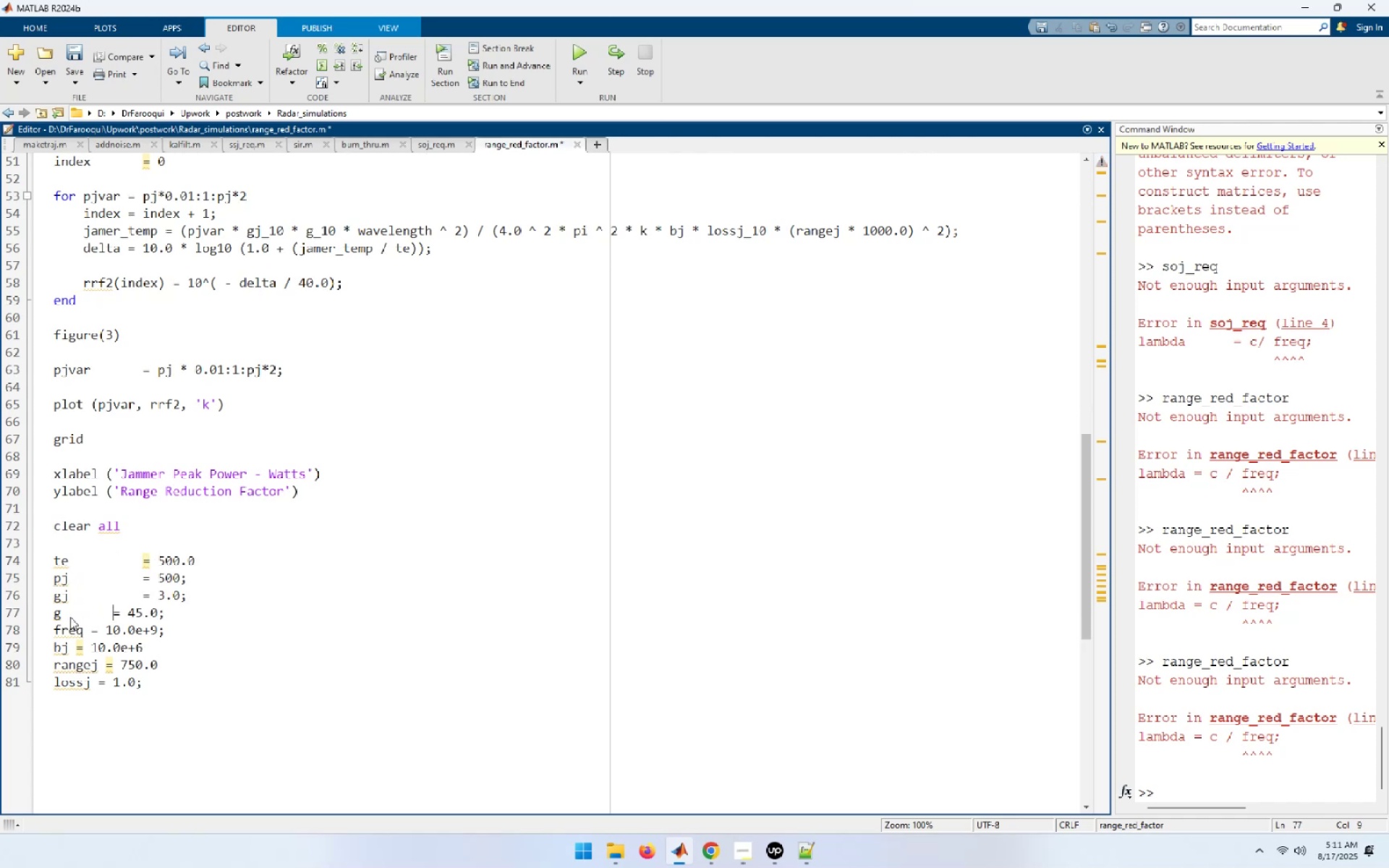 
key(Tab)
 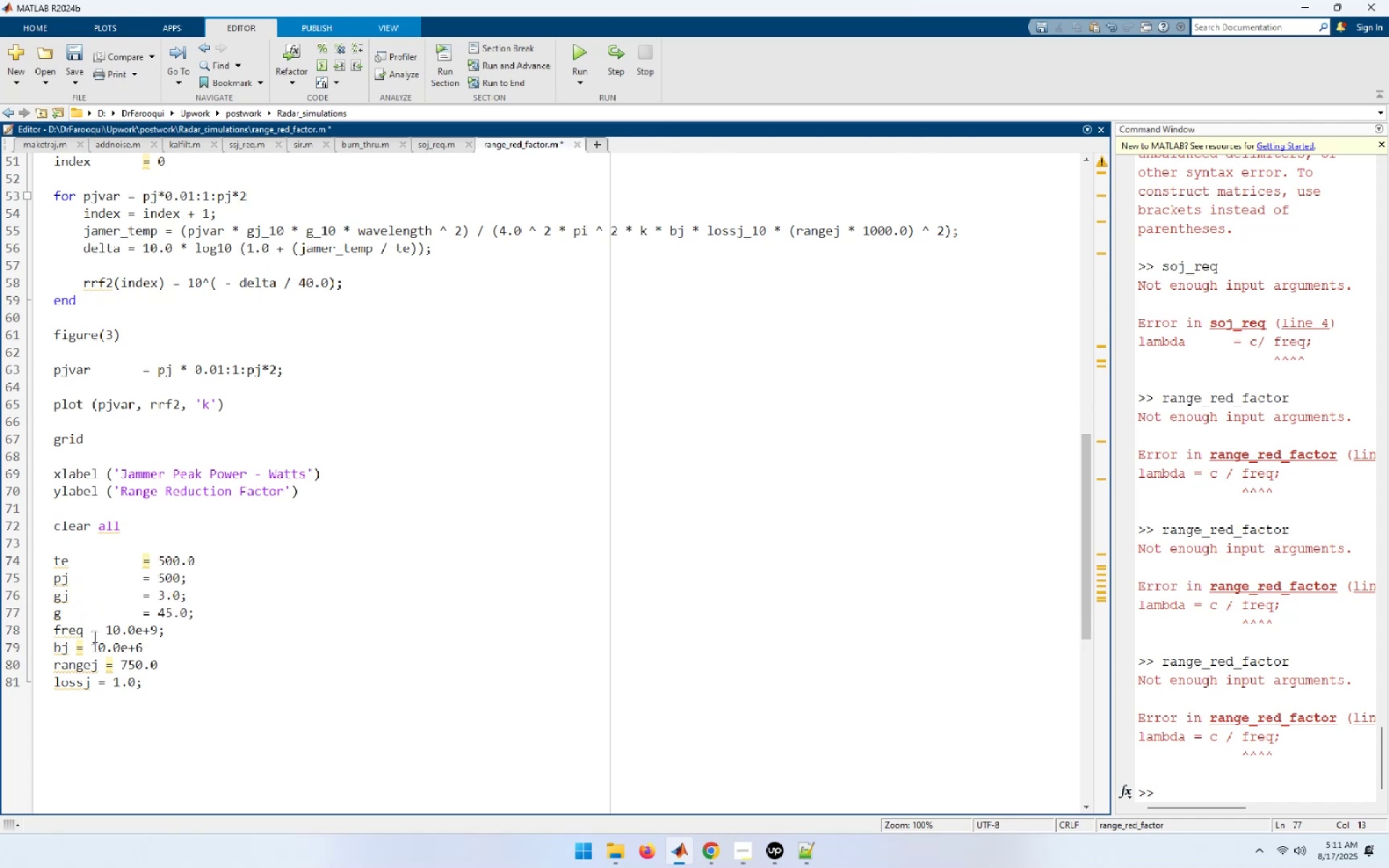 
left_click([93, 632])
 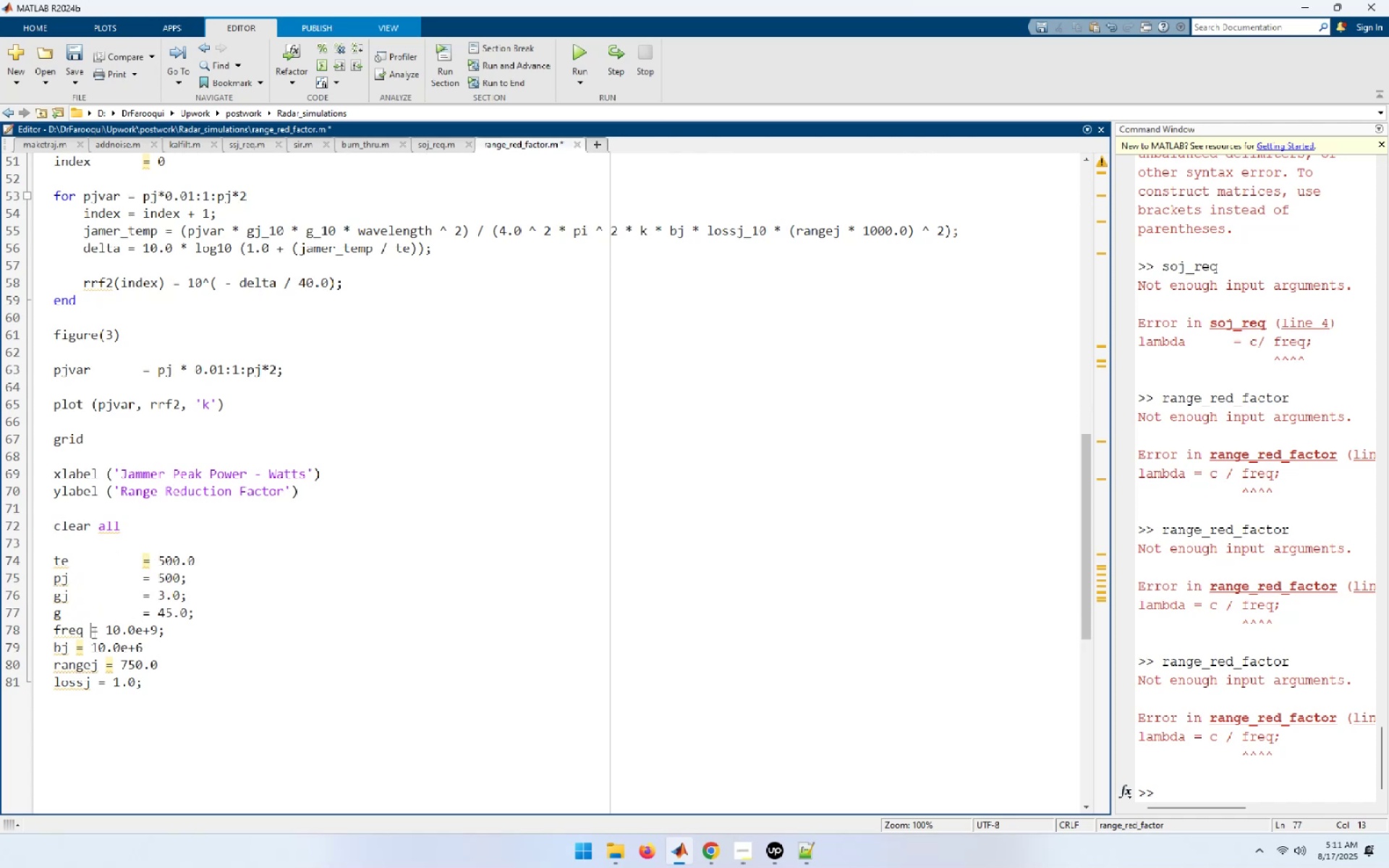 
key(Tab)
 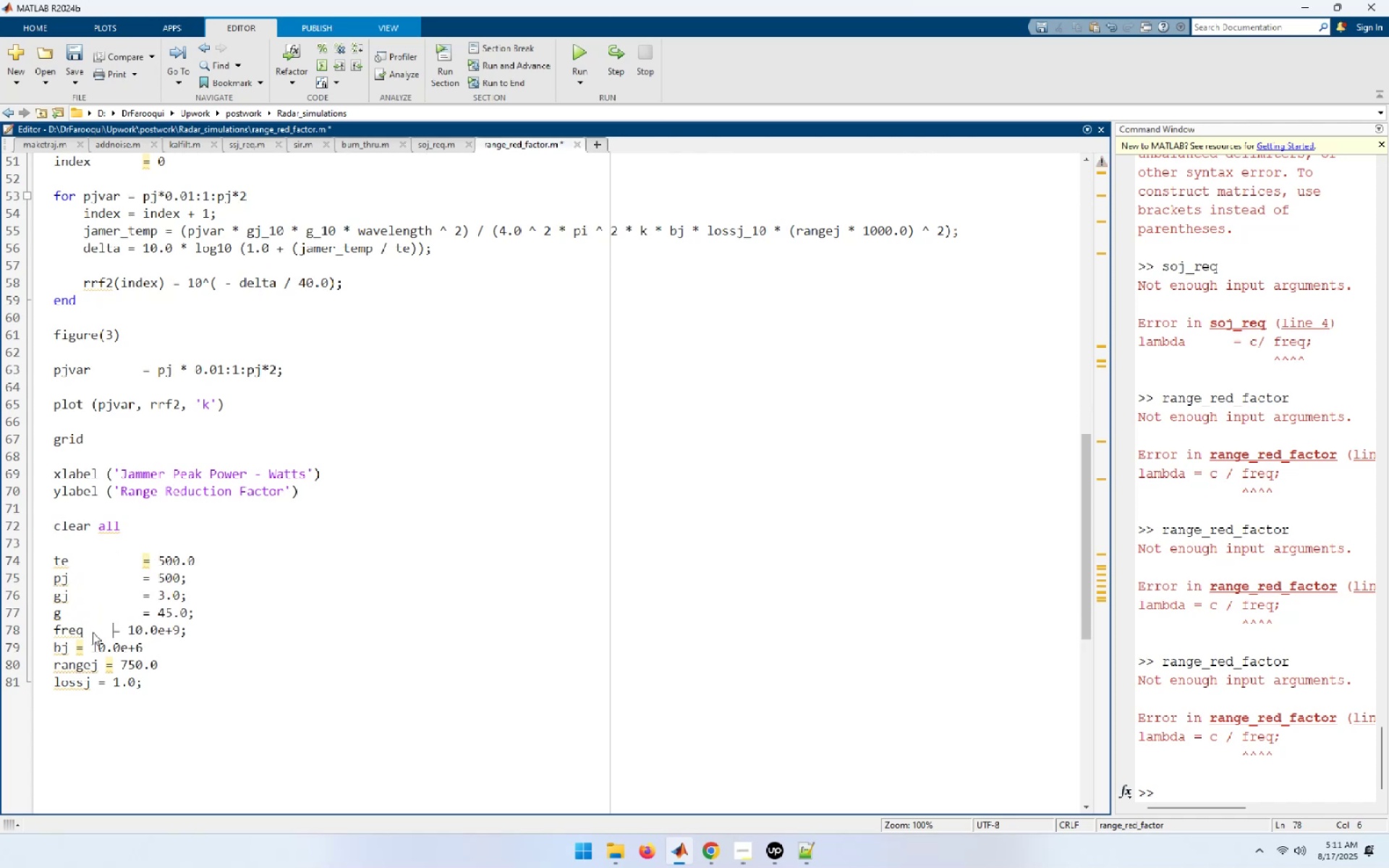 
key(Tab)
 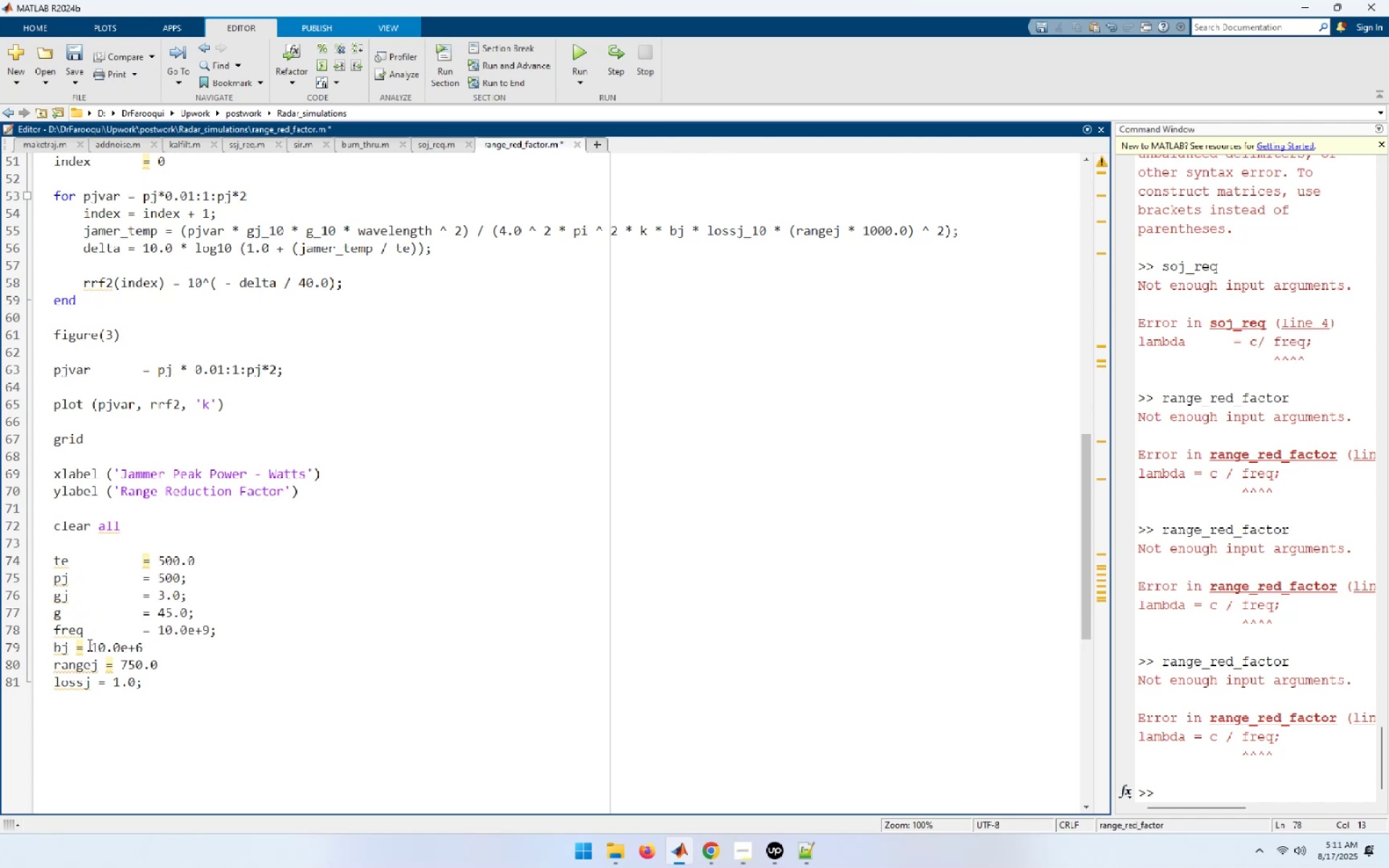 
left_click([78, 650])
 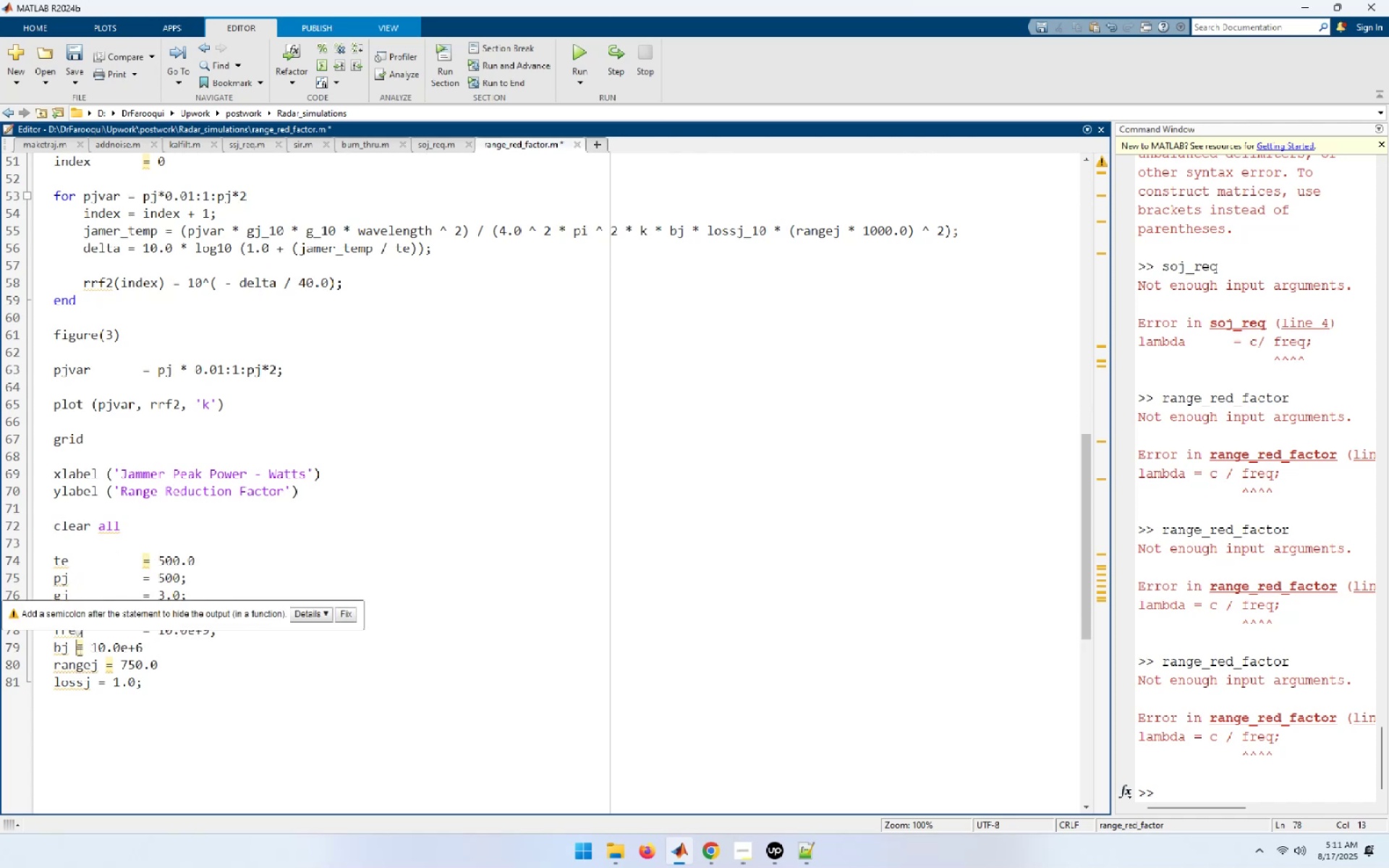 
key(Tab)
 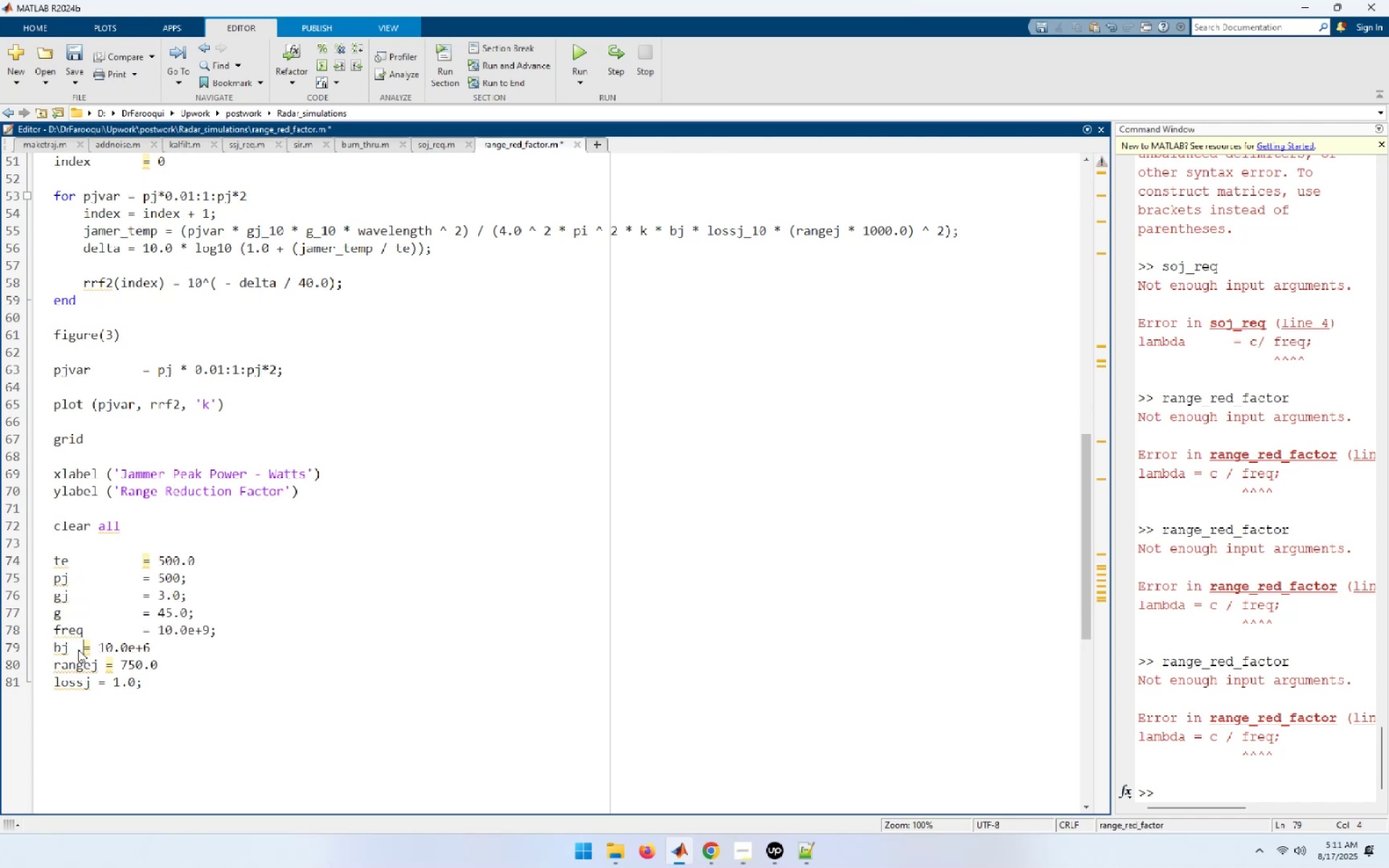 
key(Tab)
 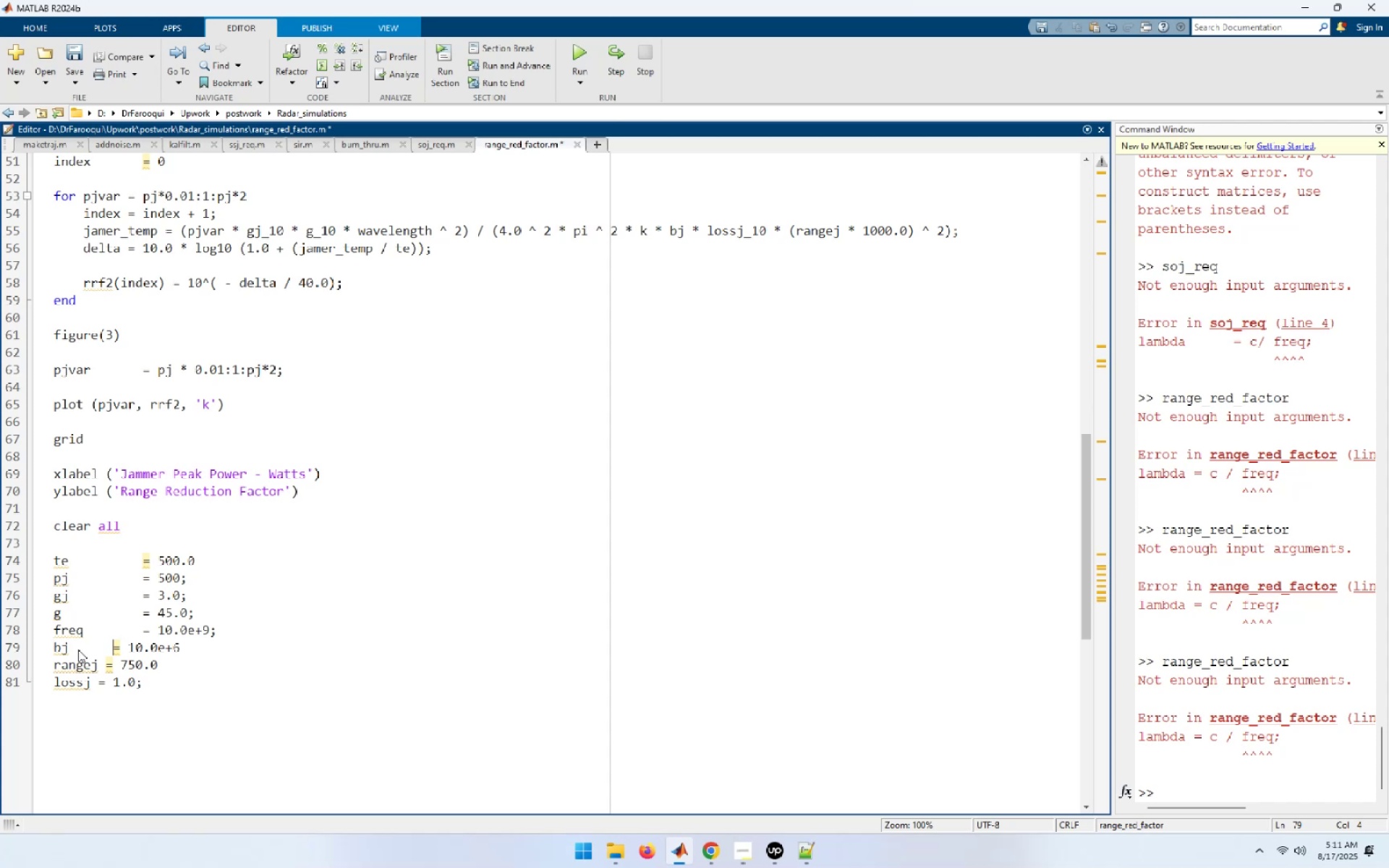 
key(Tab)
 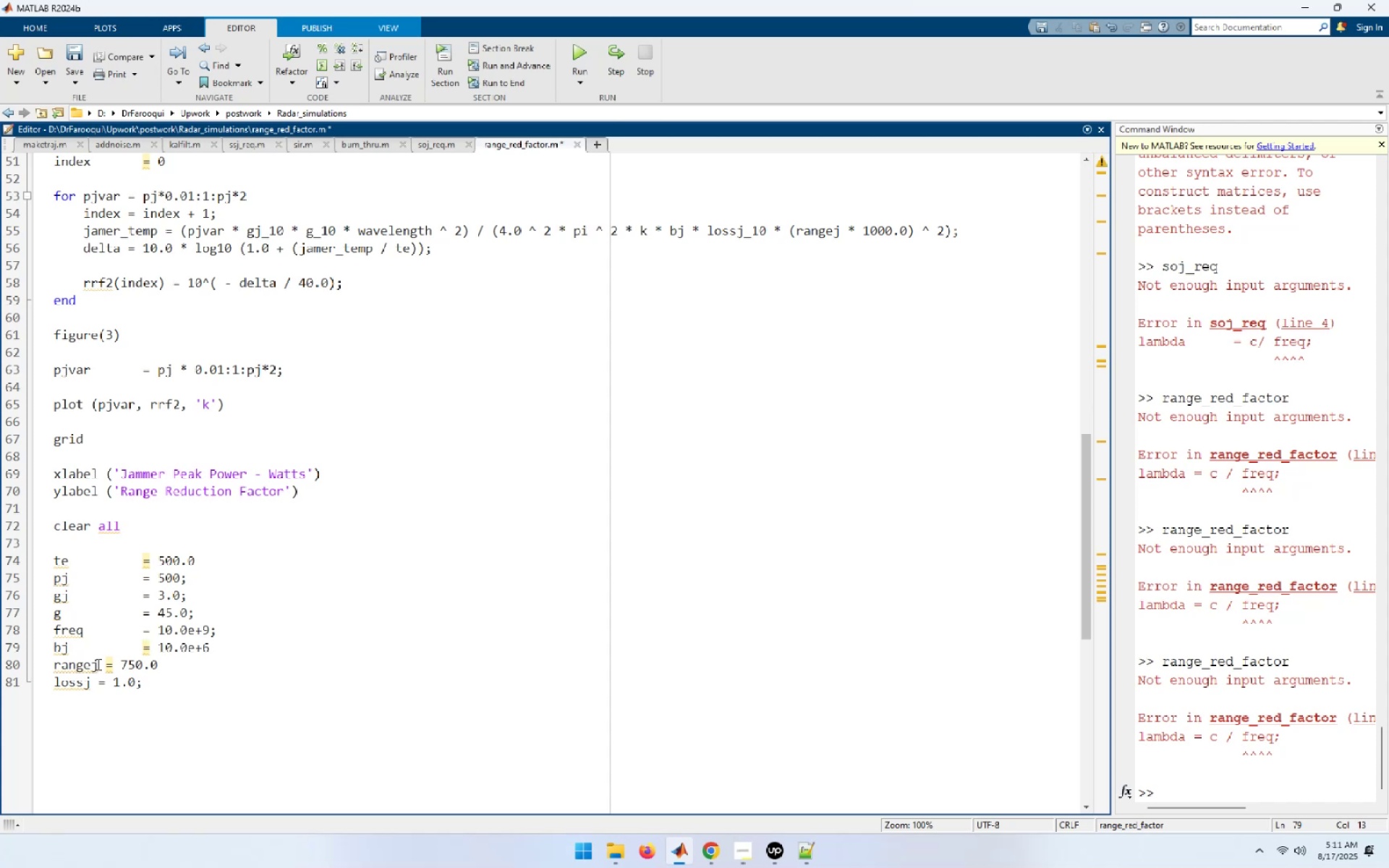 
left_click([104, 665])
 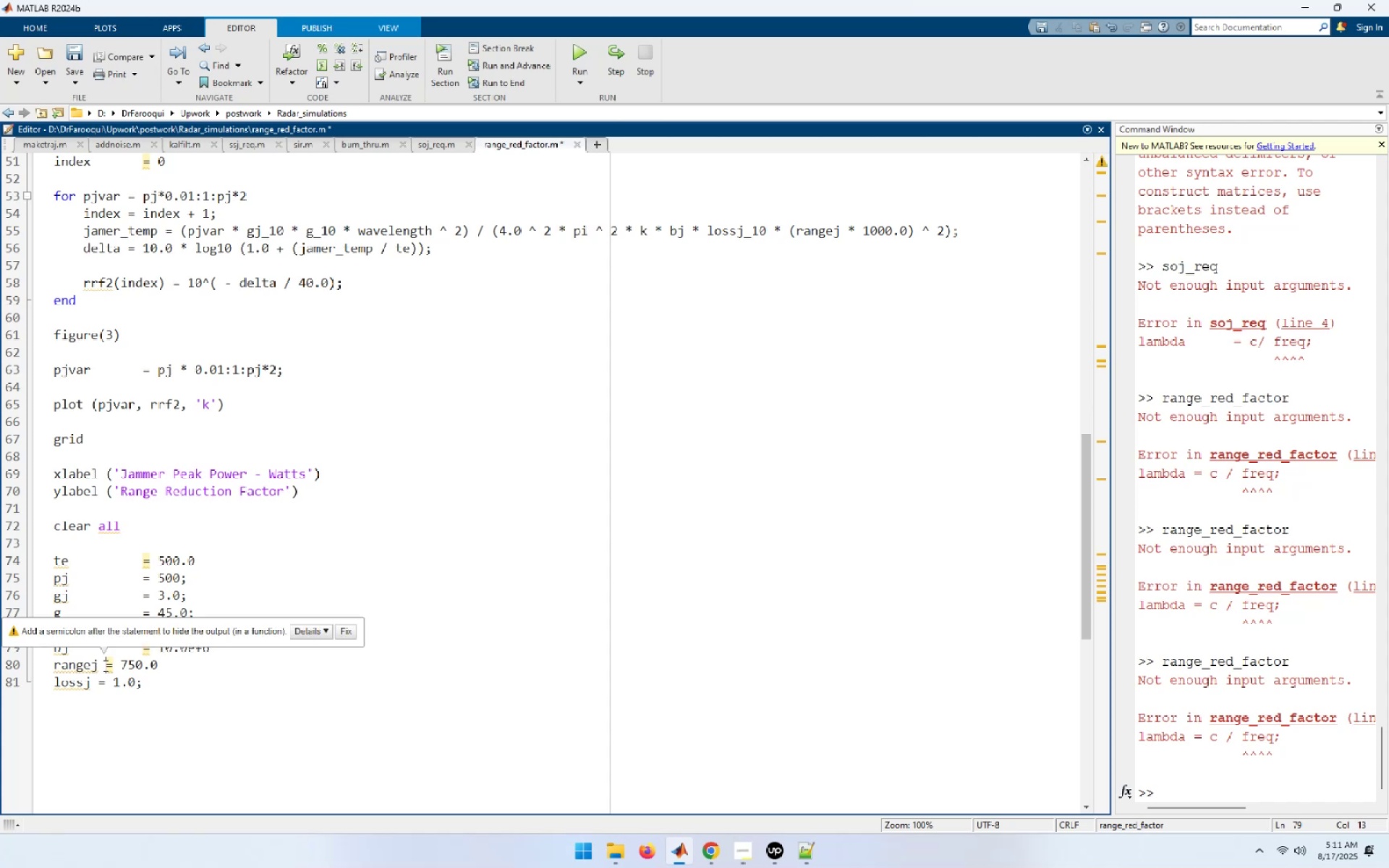 
key(Tab)
 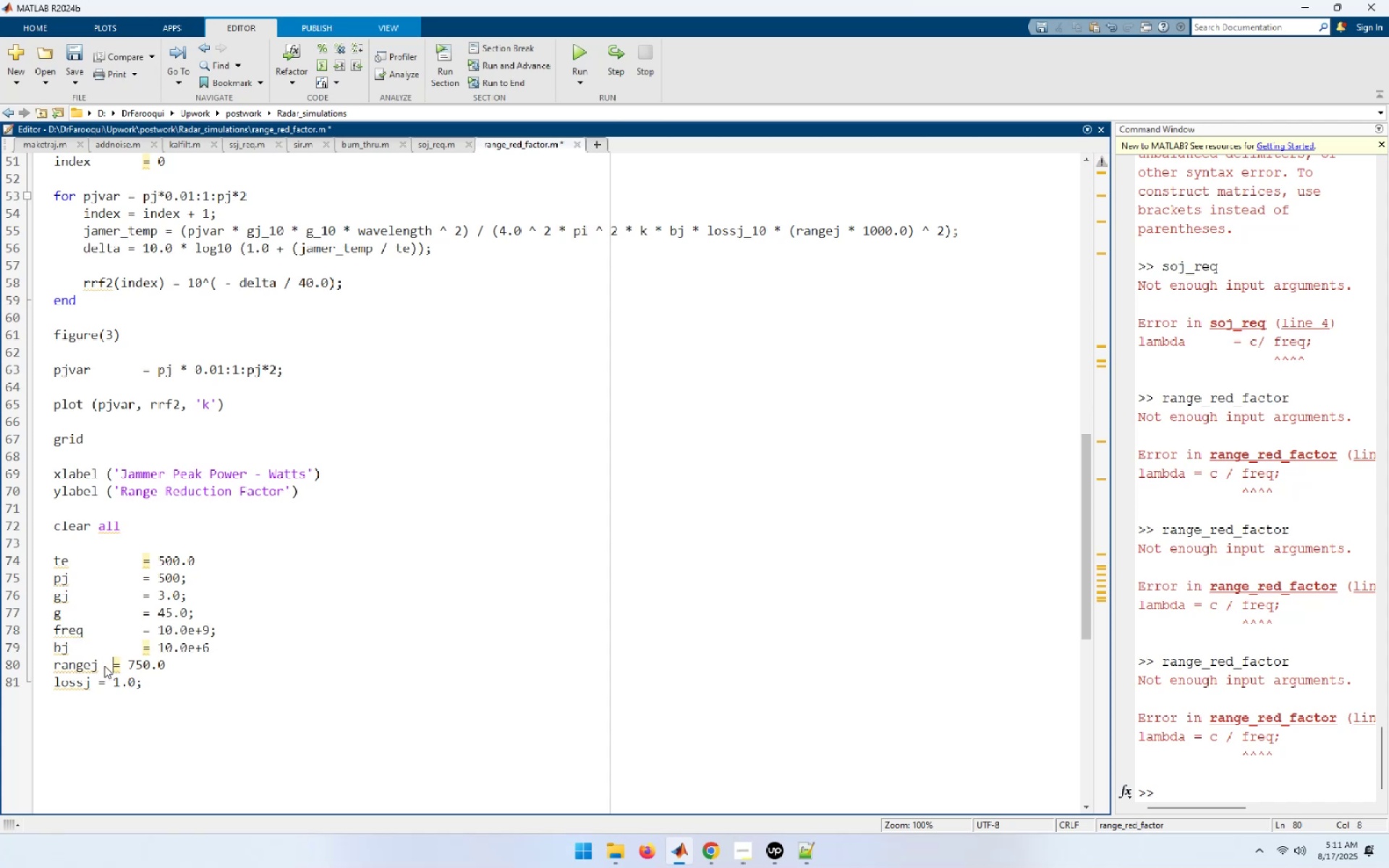 
key(Tab)
 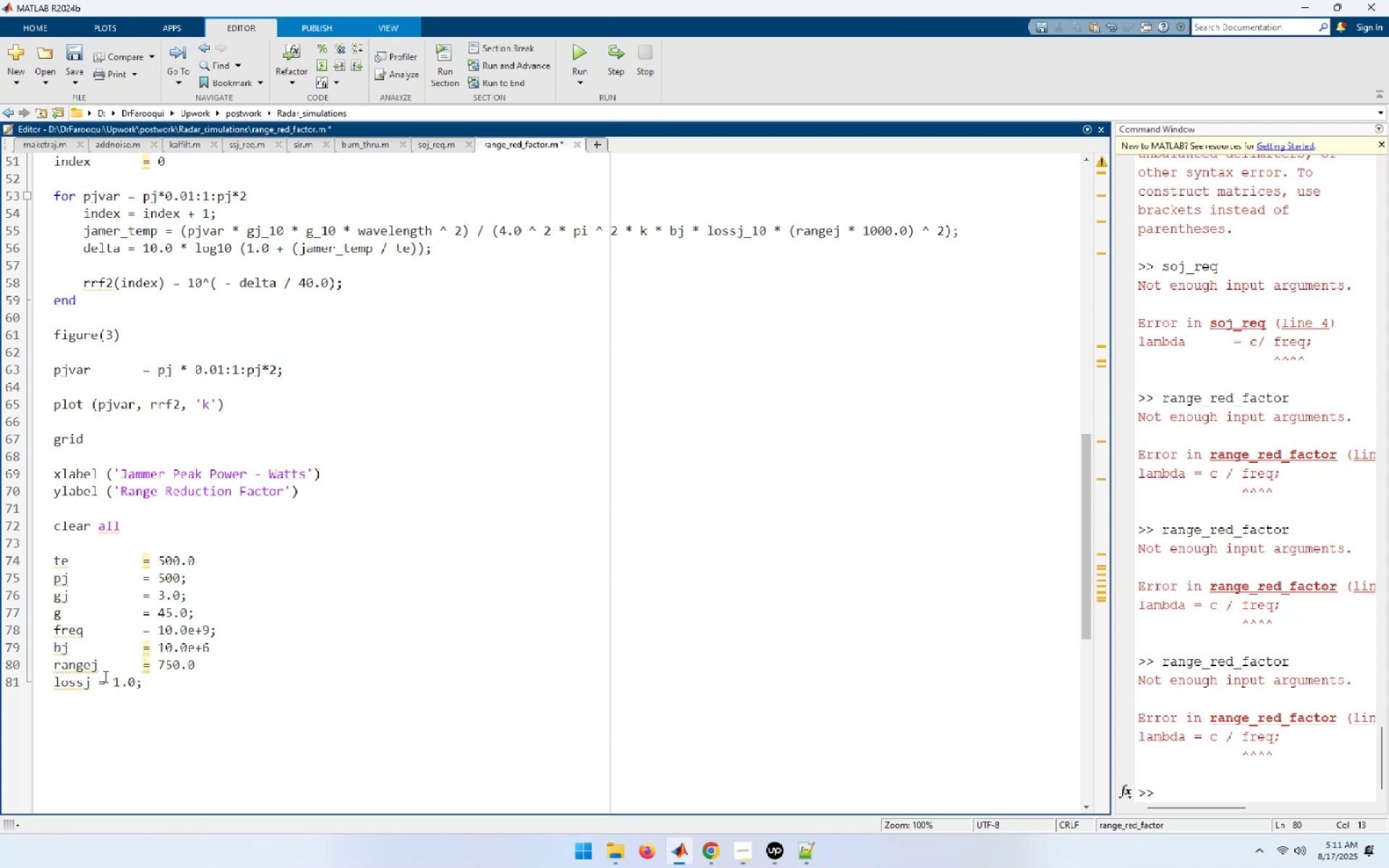 
left_click([94, 685])
 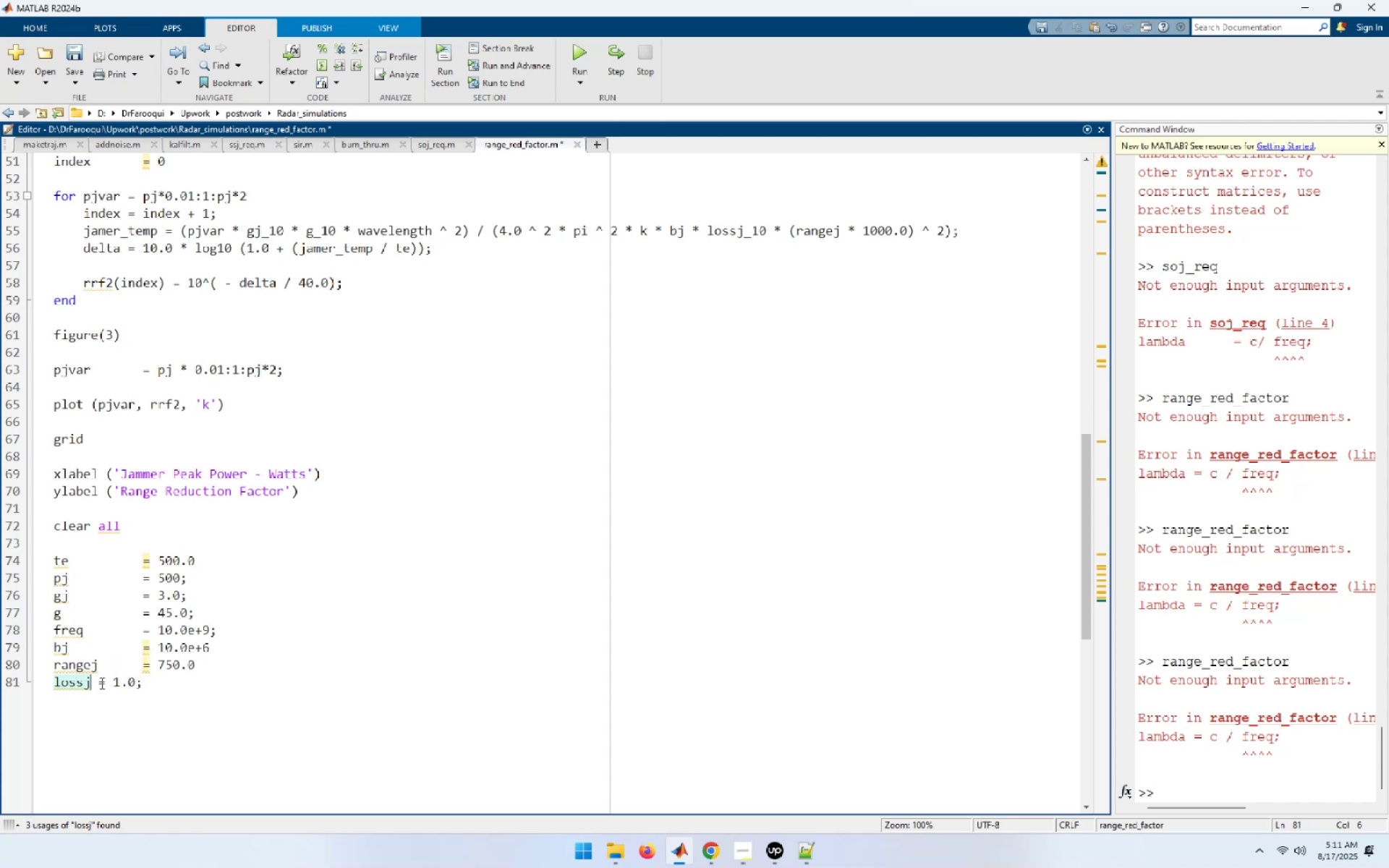 
left_click([101, 683])
 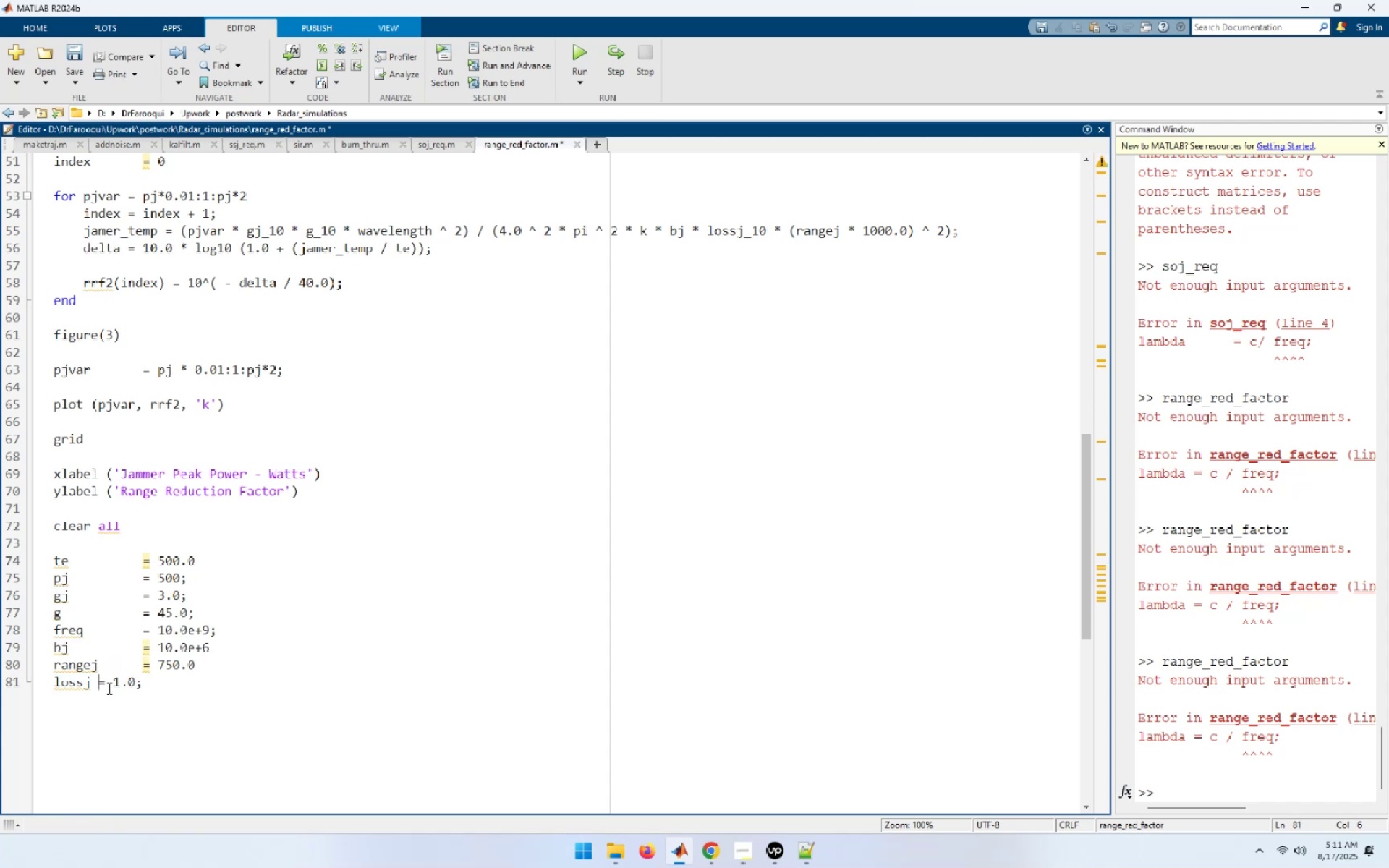 
key(Tab)
 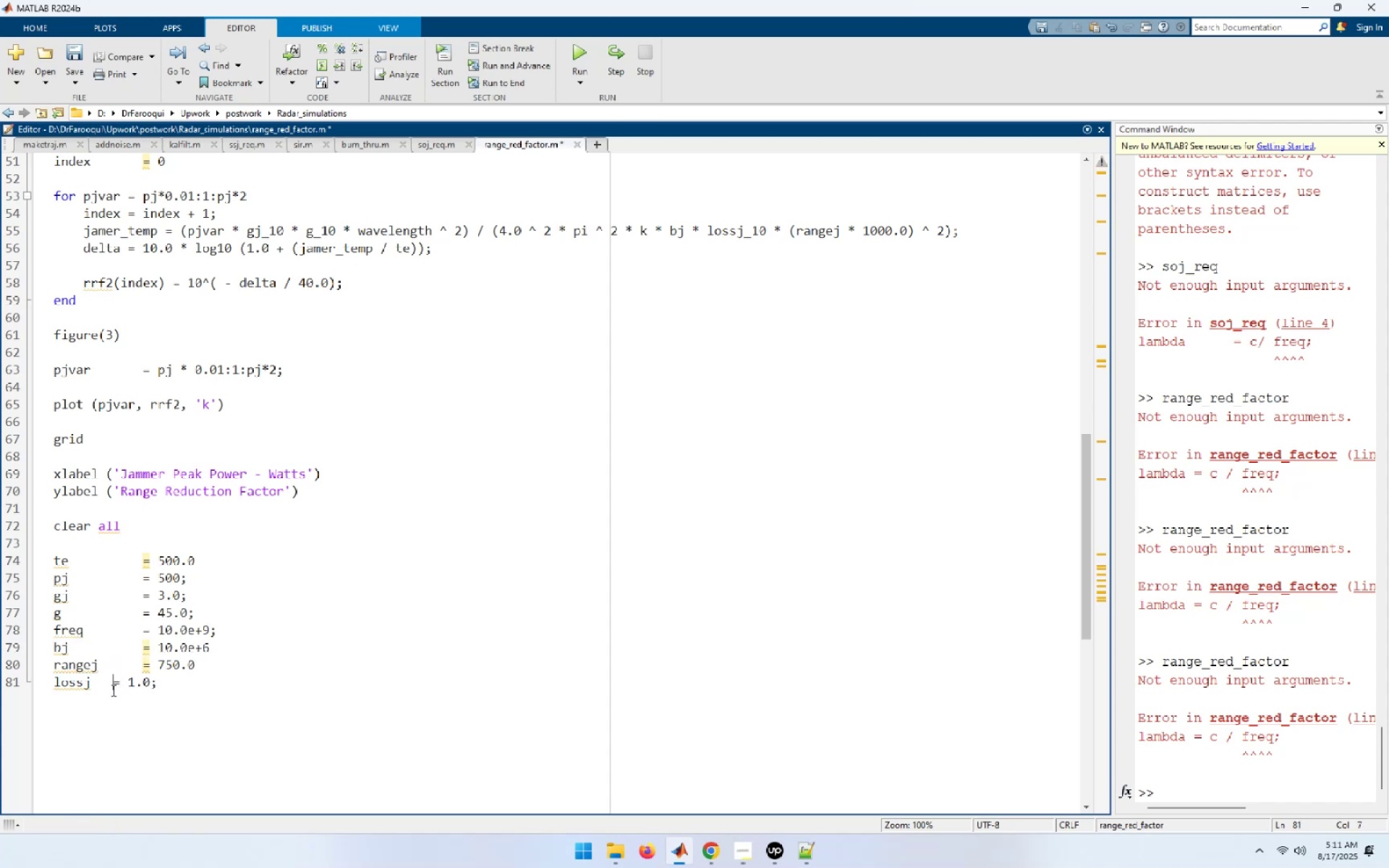 
key(Tab)
 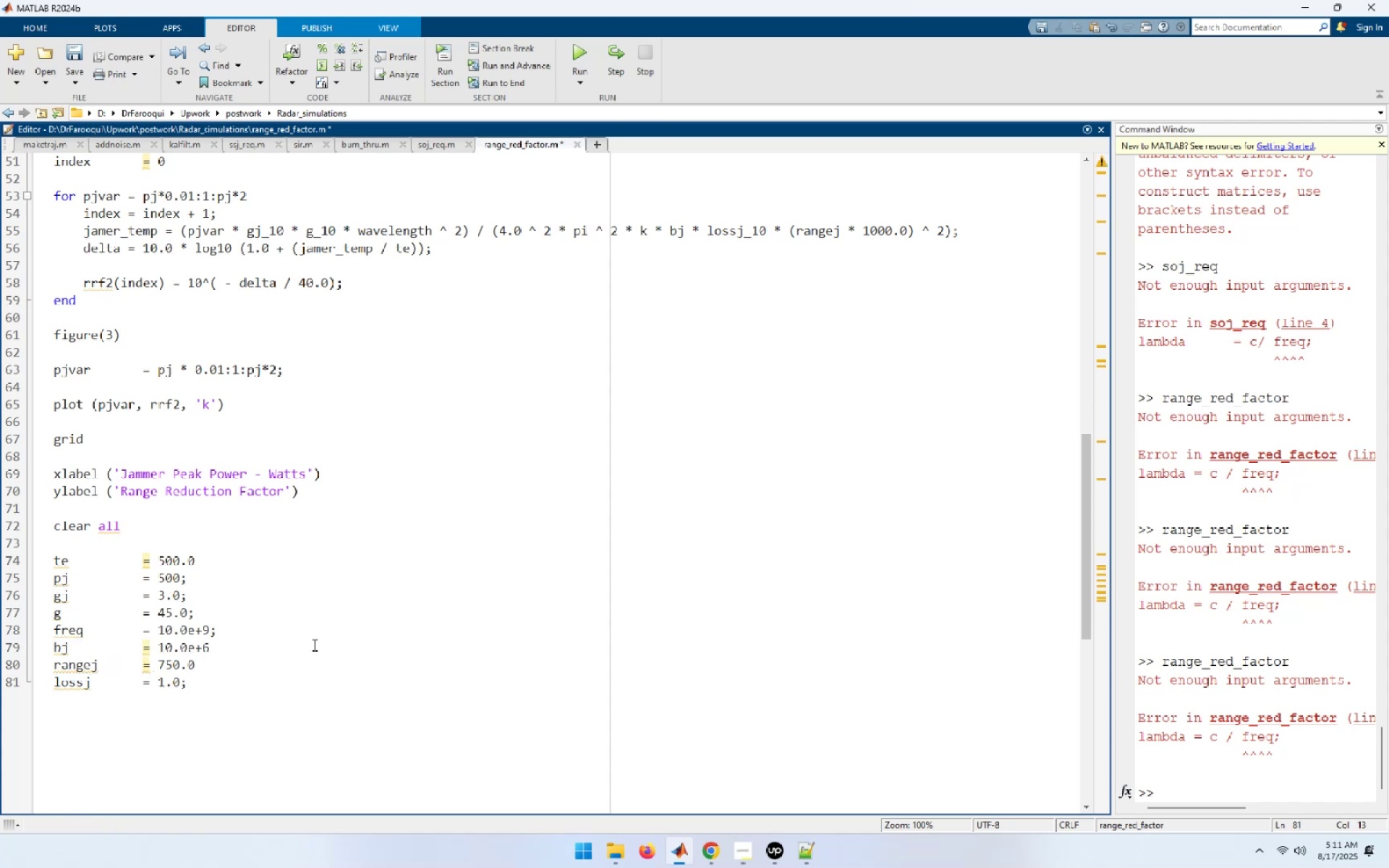 
key(Control+S)
 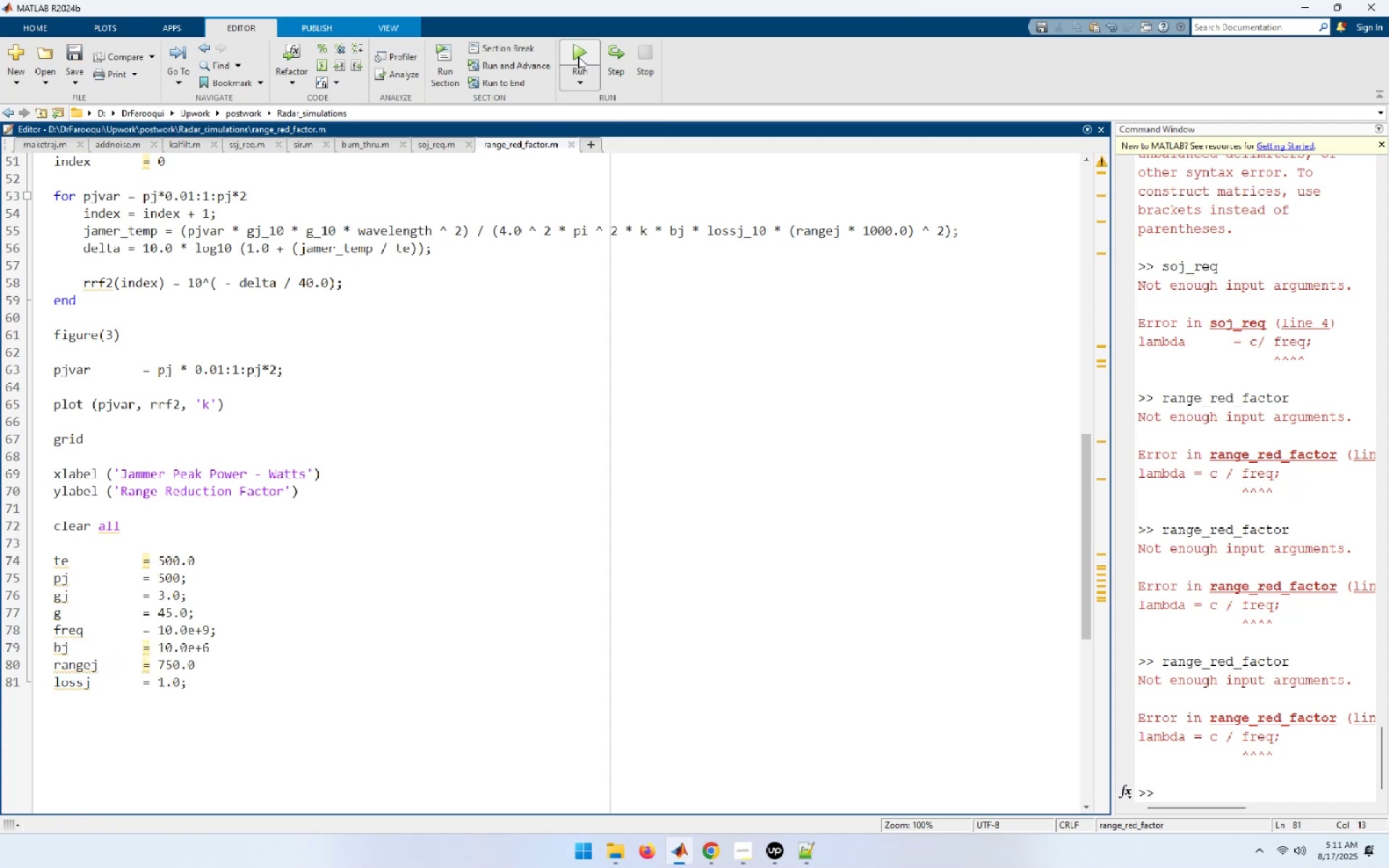 
left_click([579, 56])
 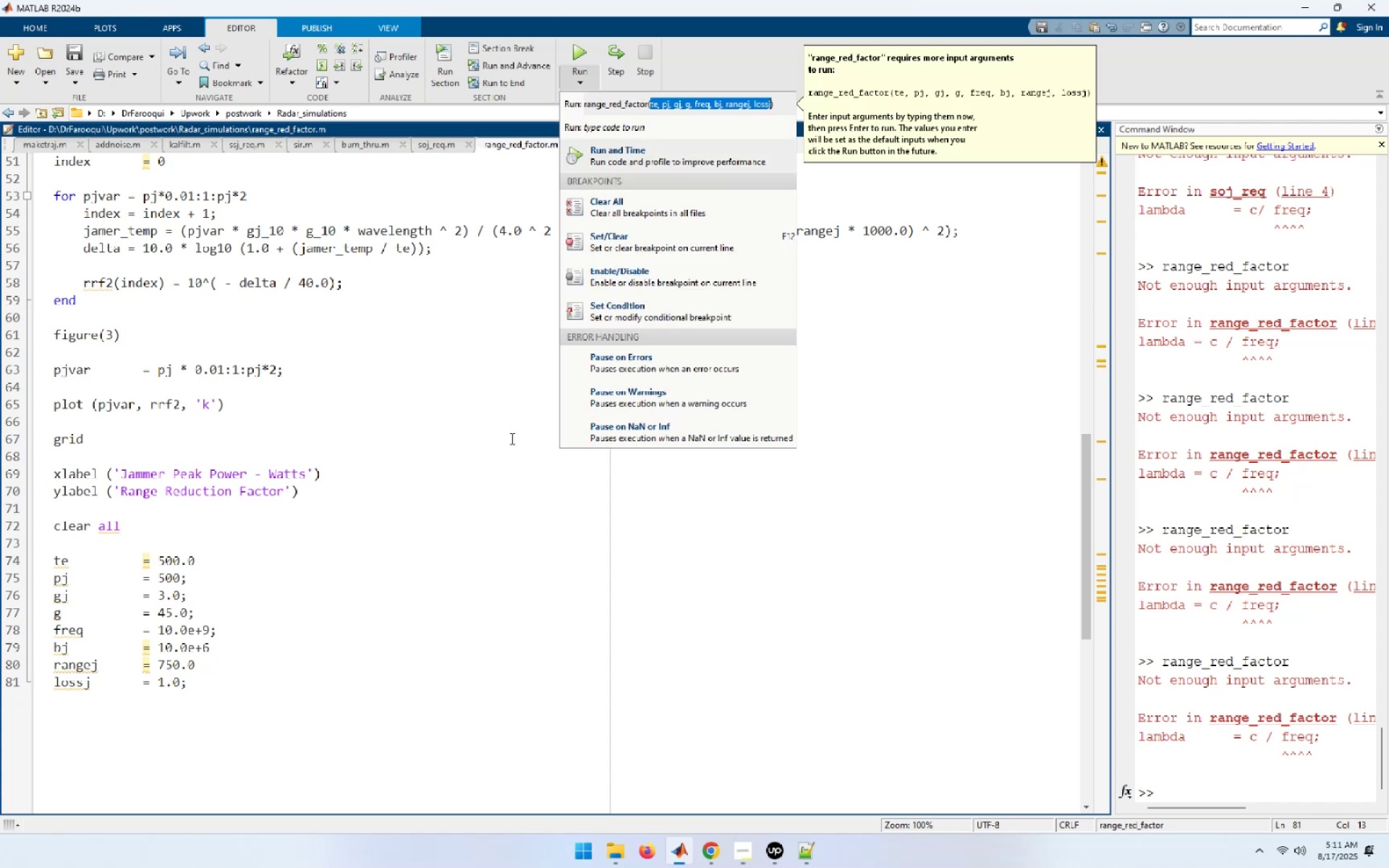 
left_click([430, 520])
 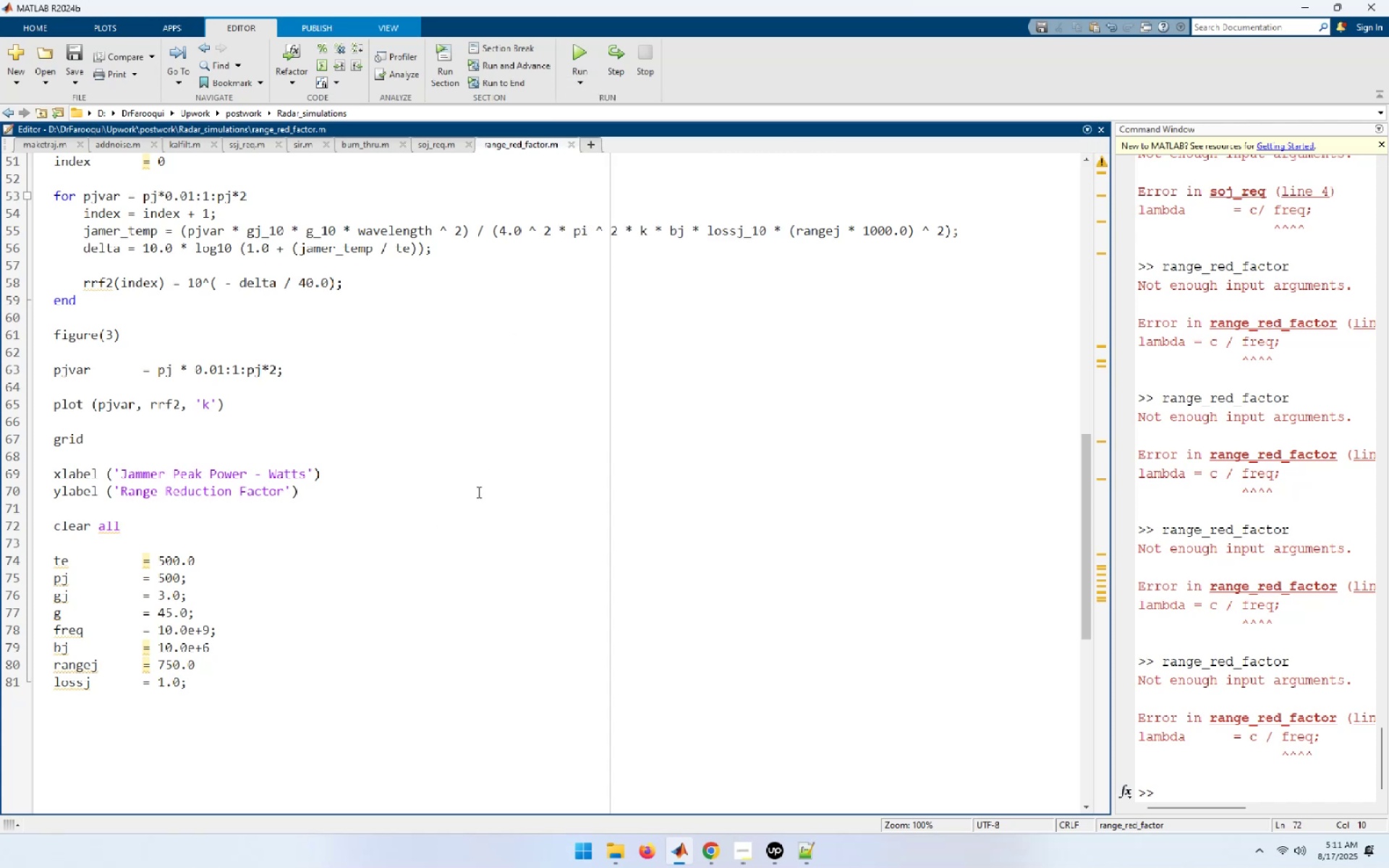 
scroll: coordinate [207, 485], scroll_direction: up, amount: 2.0
 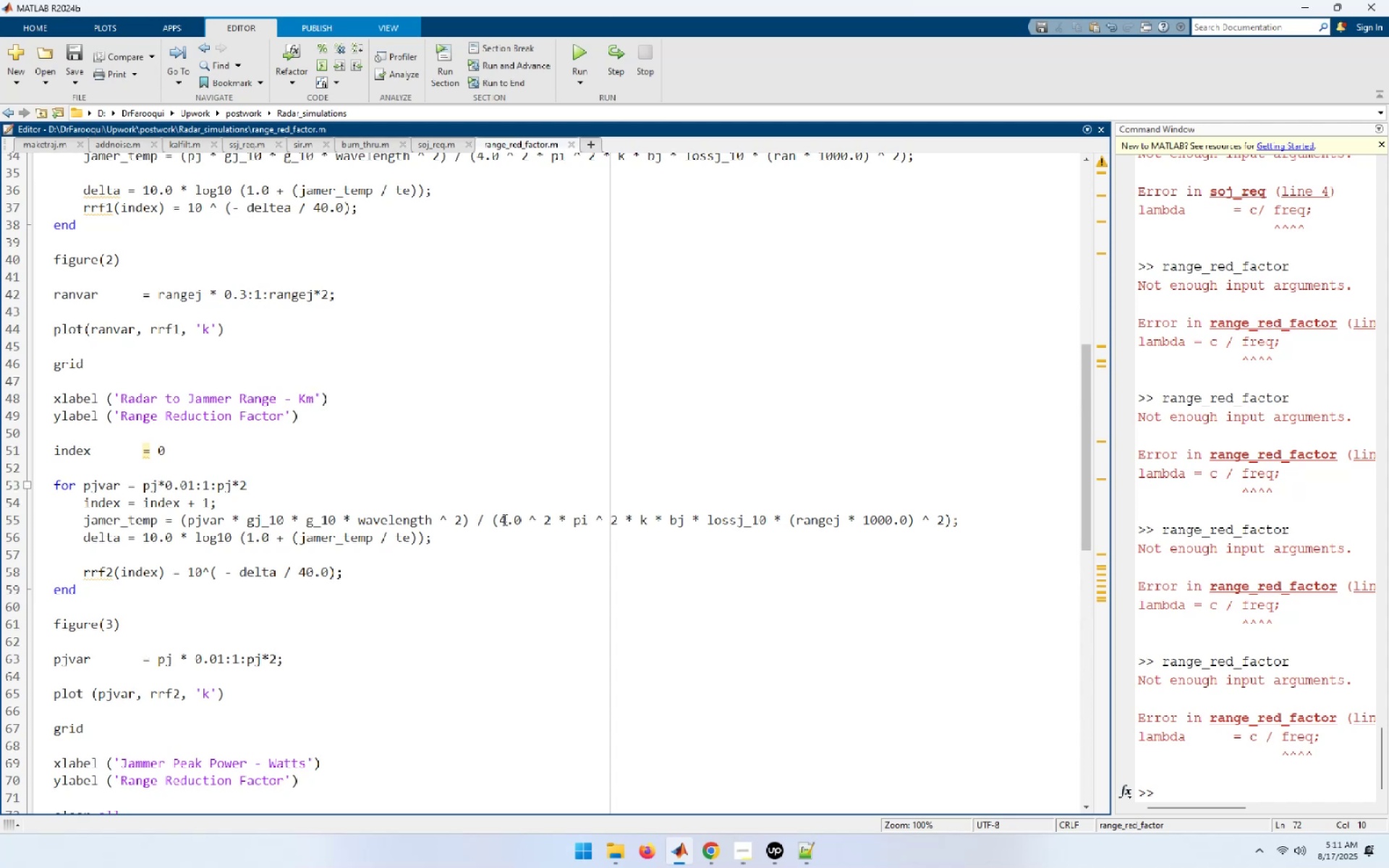 
wait(6.31)
 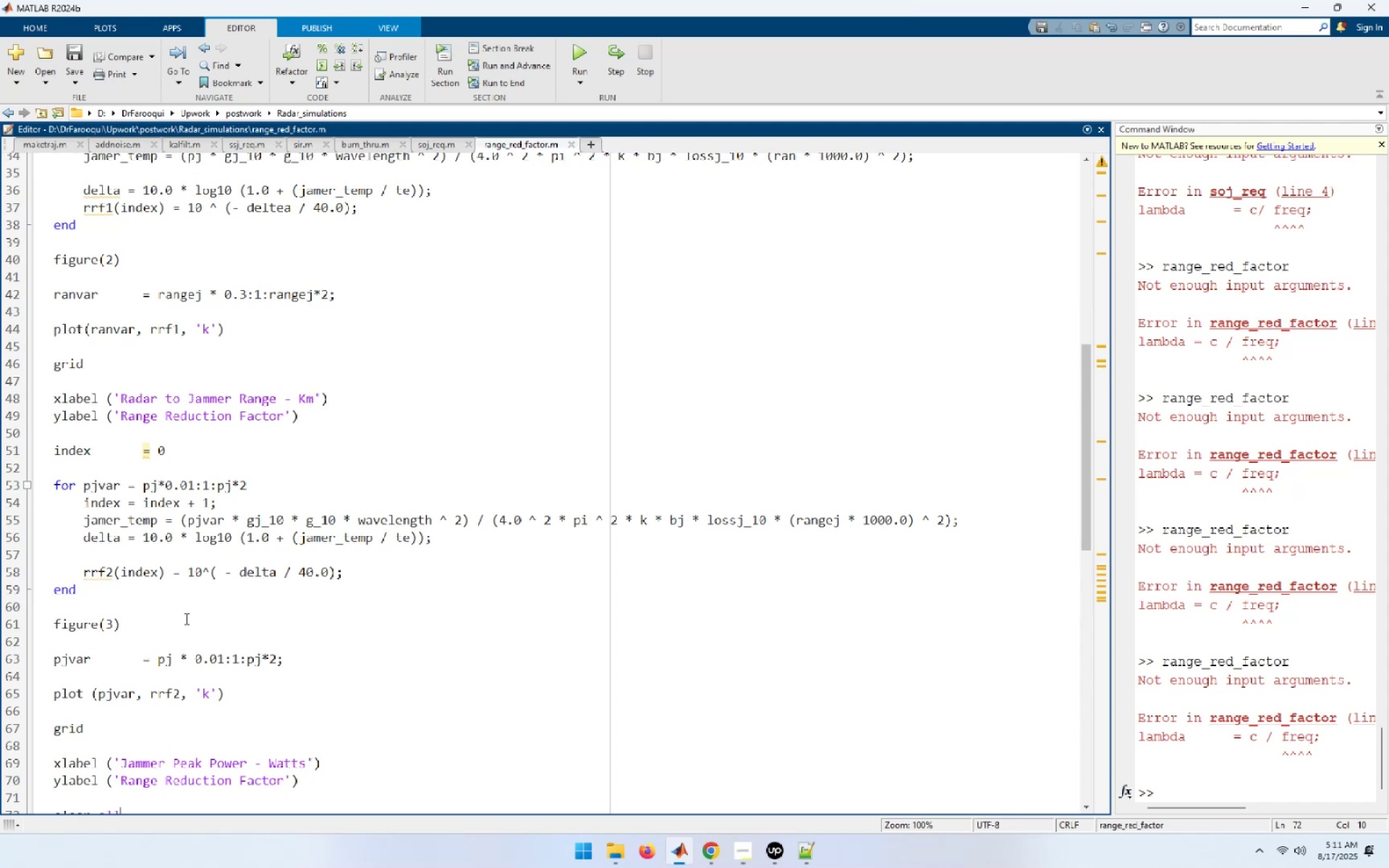 
left_click([93, 551])
 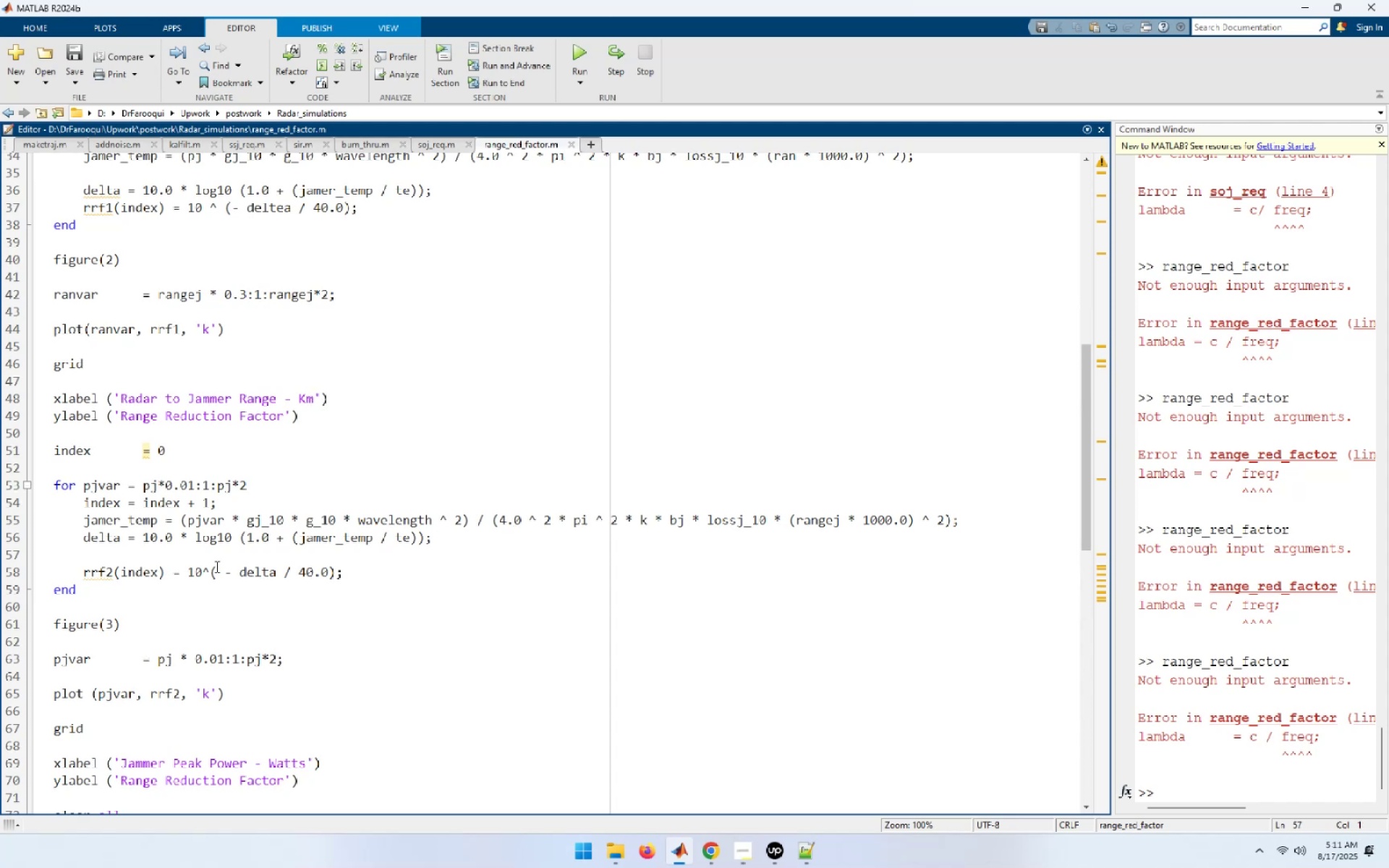 
key(Delete)
 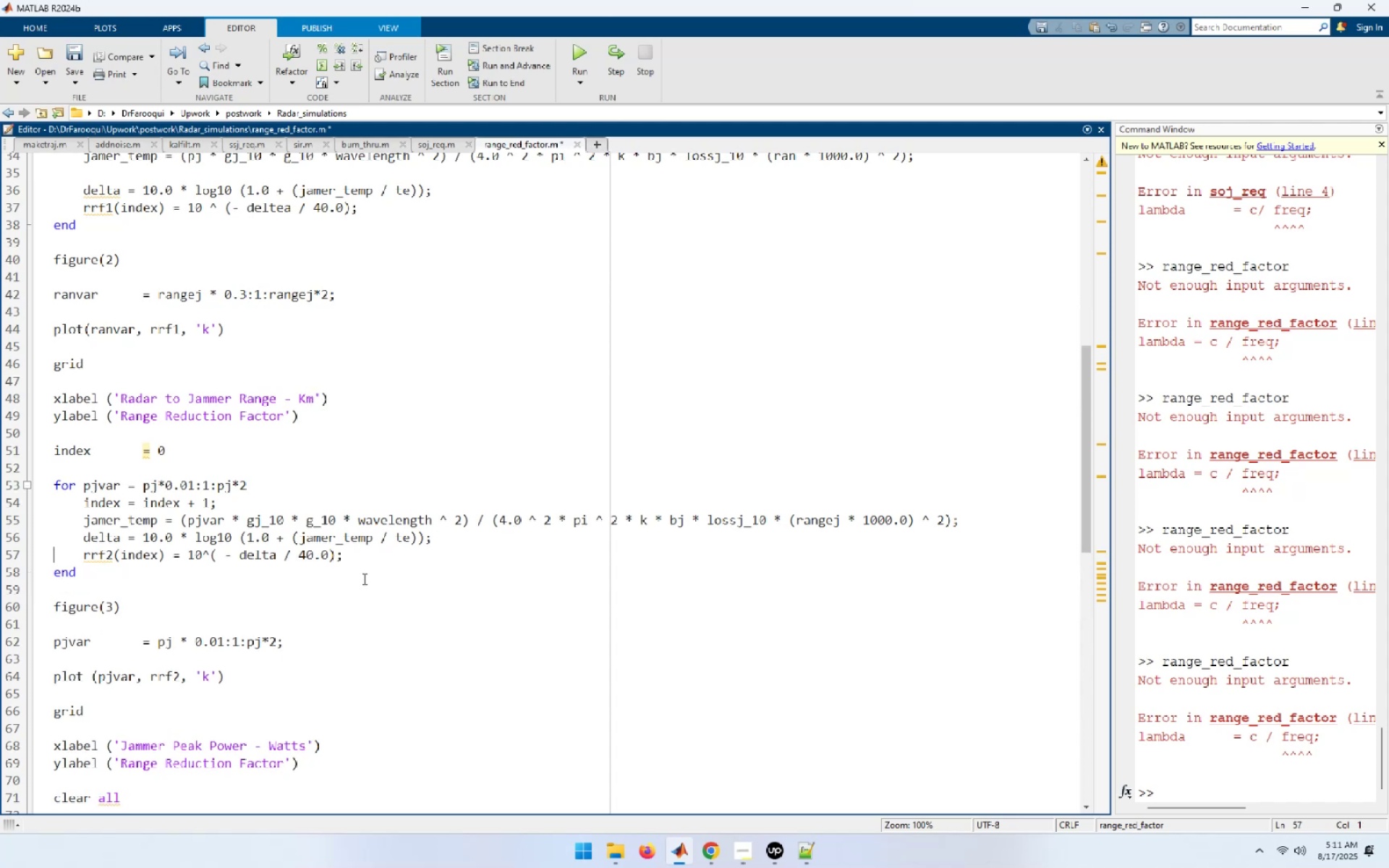 
scroll: coordinate [405, 531], scroll_direction: up, amount: 8.0
 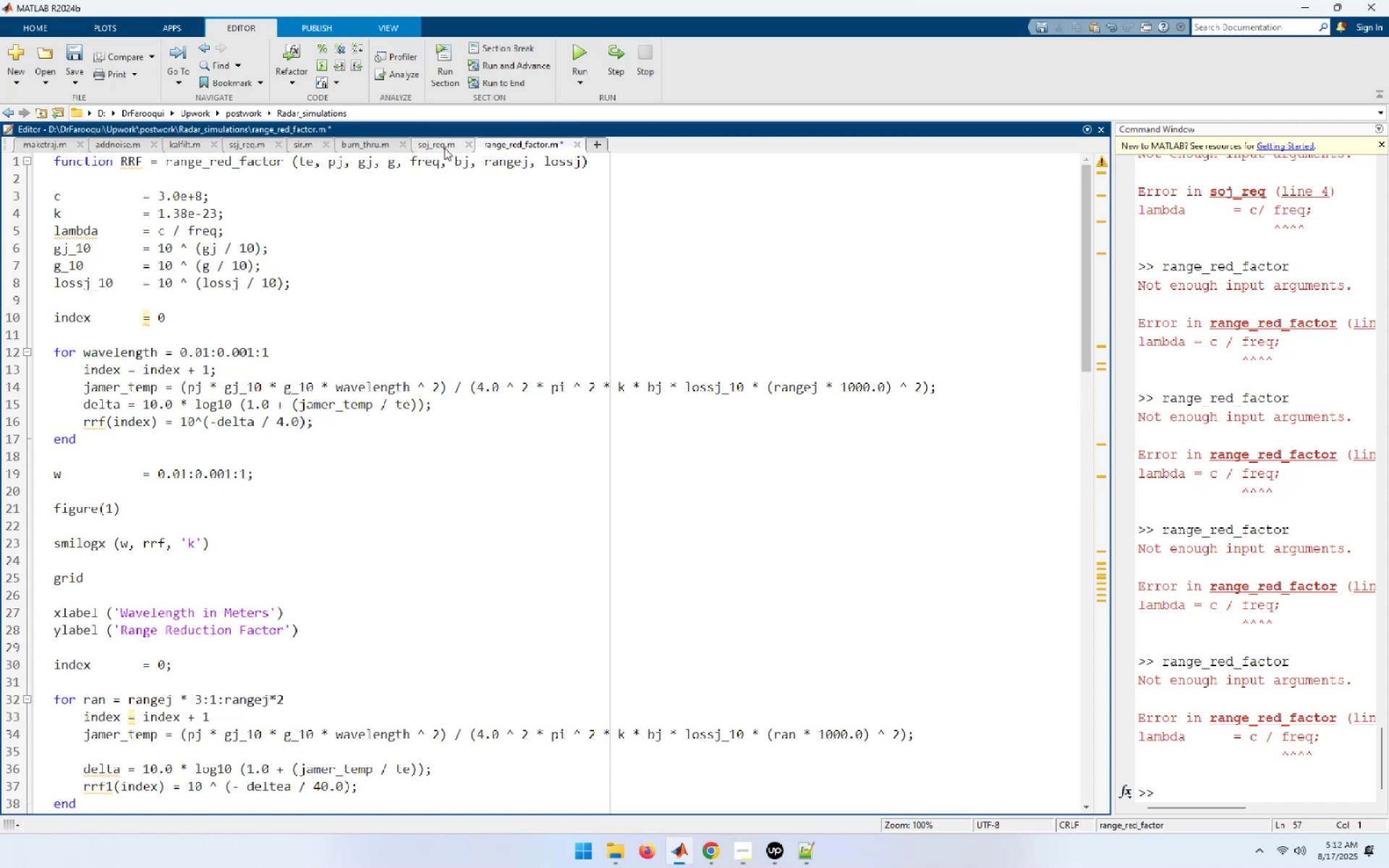 
left_click([444, 148])
 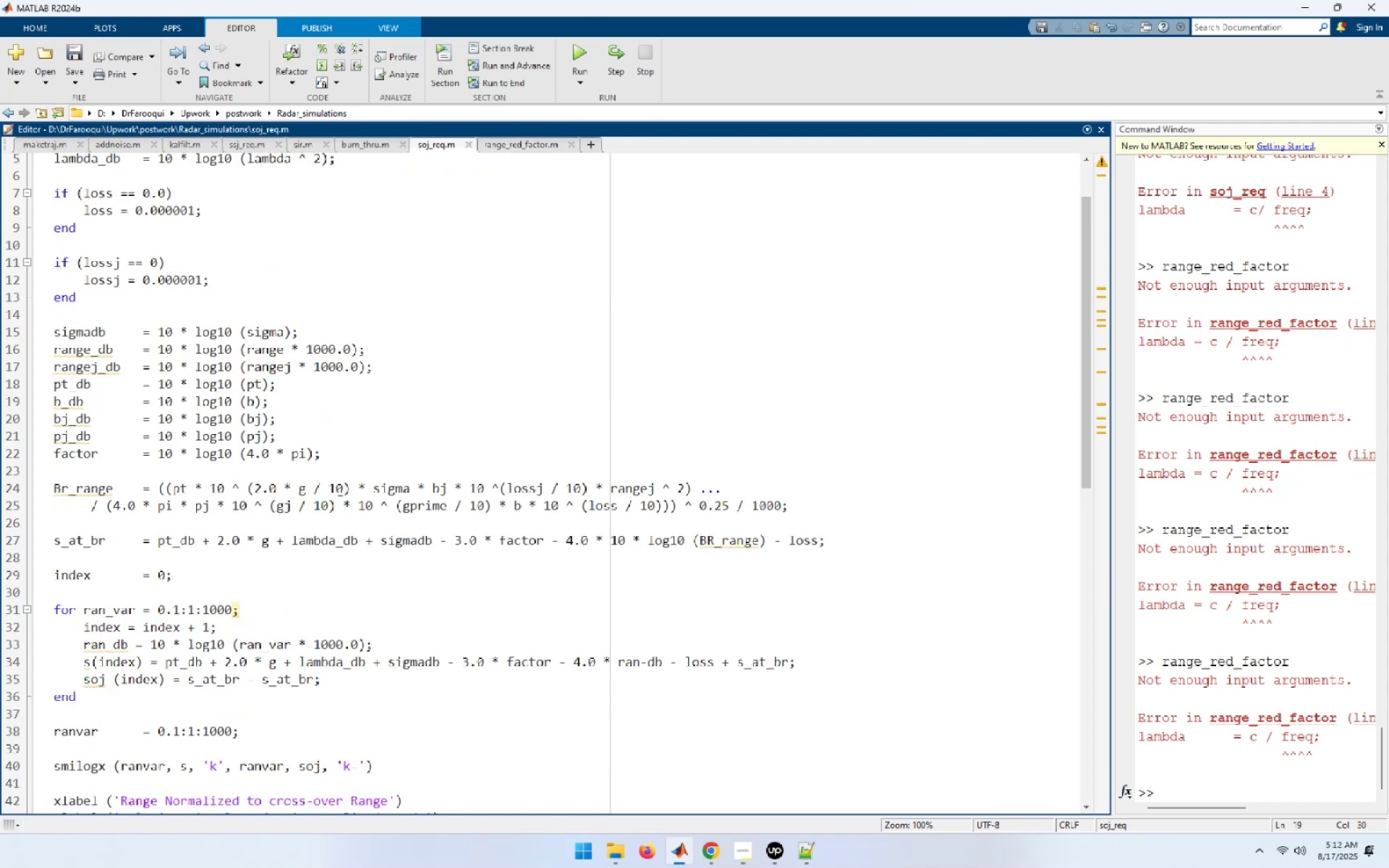 
scroll: coordinate [318, 423], scroll_direction: up, amount: 7.0
 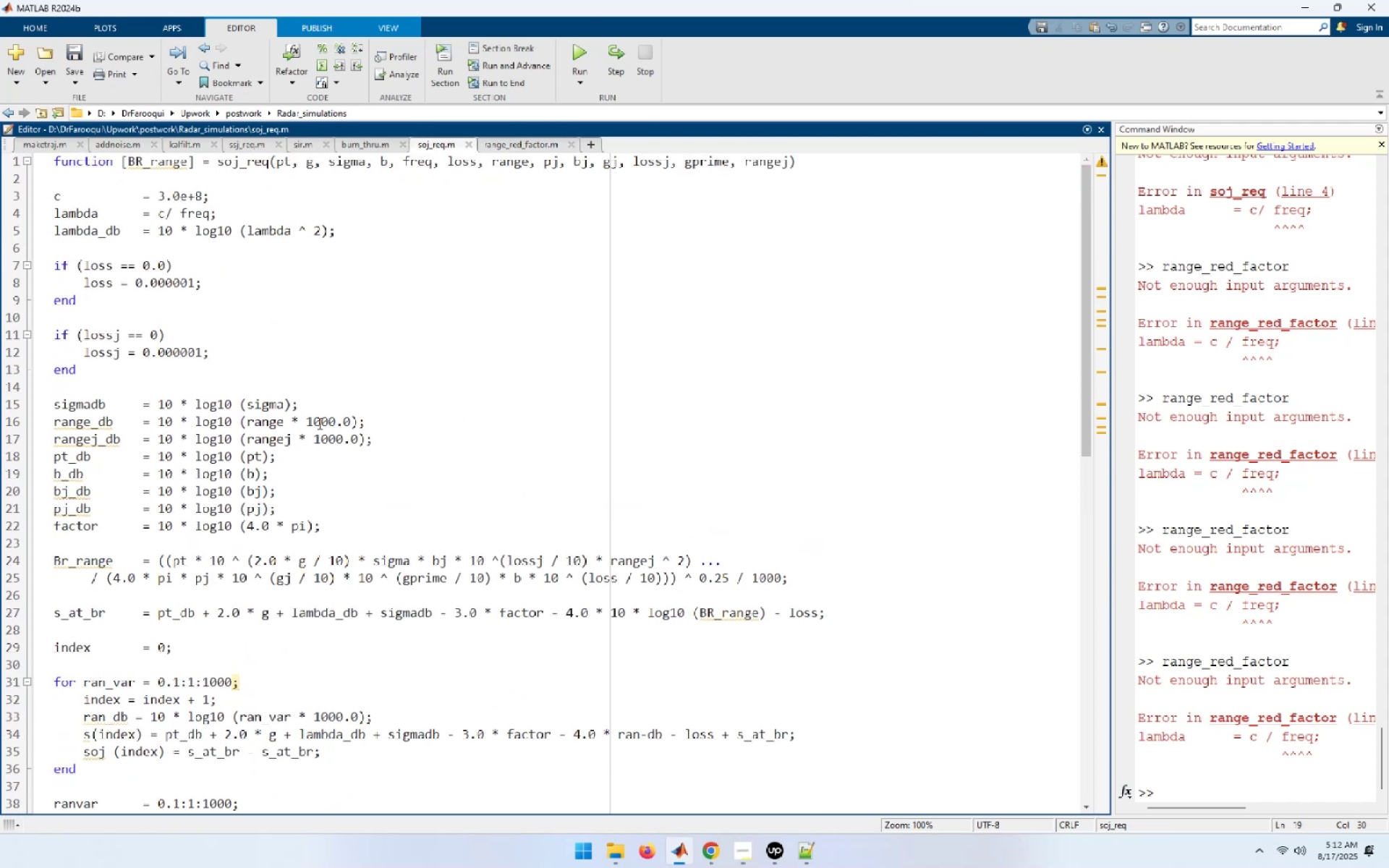 
scroll: coordinate [318, 423], scroll_direction: down, amount: 6.0
 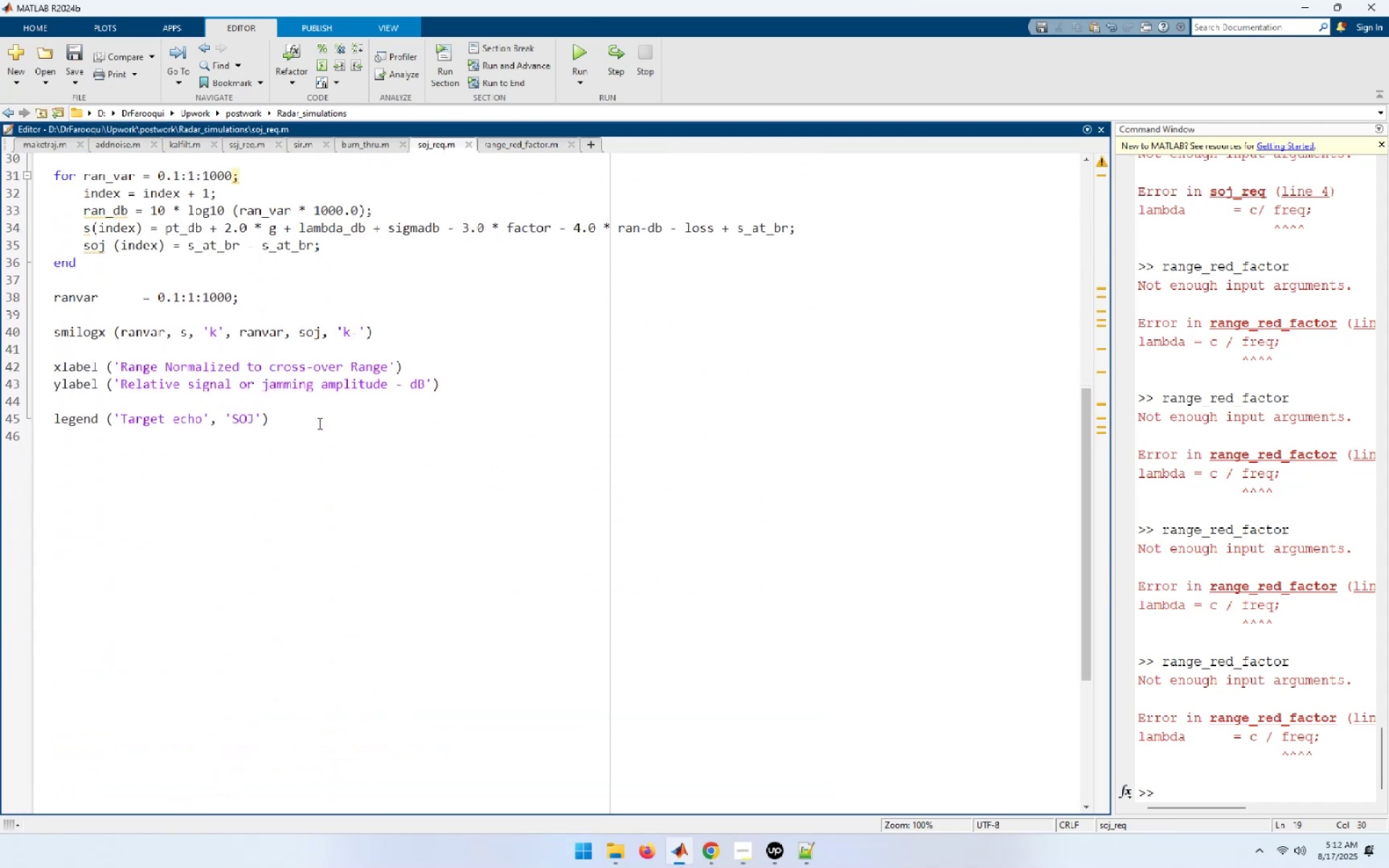 
scroll: coordinate [318, 423], scroll_direction: up, amount: 16.0
 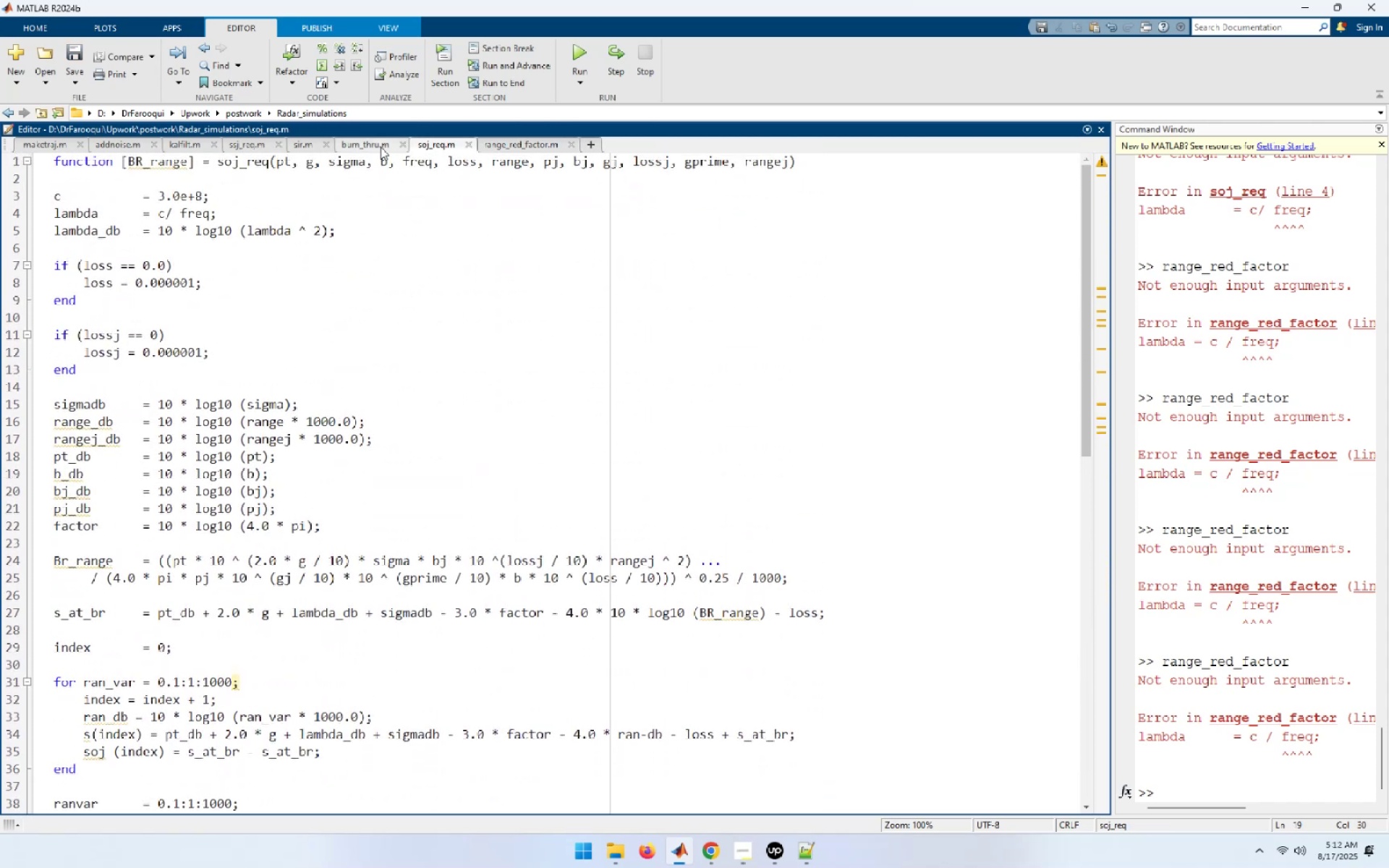 
left_click([380, 147])
 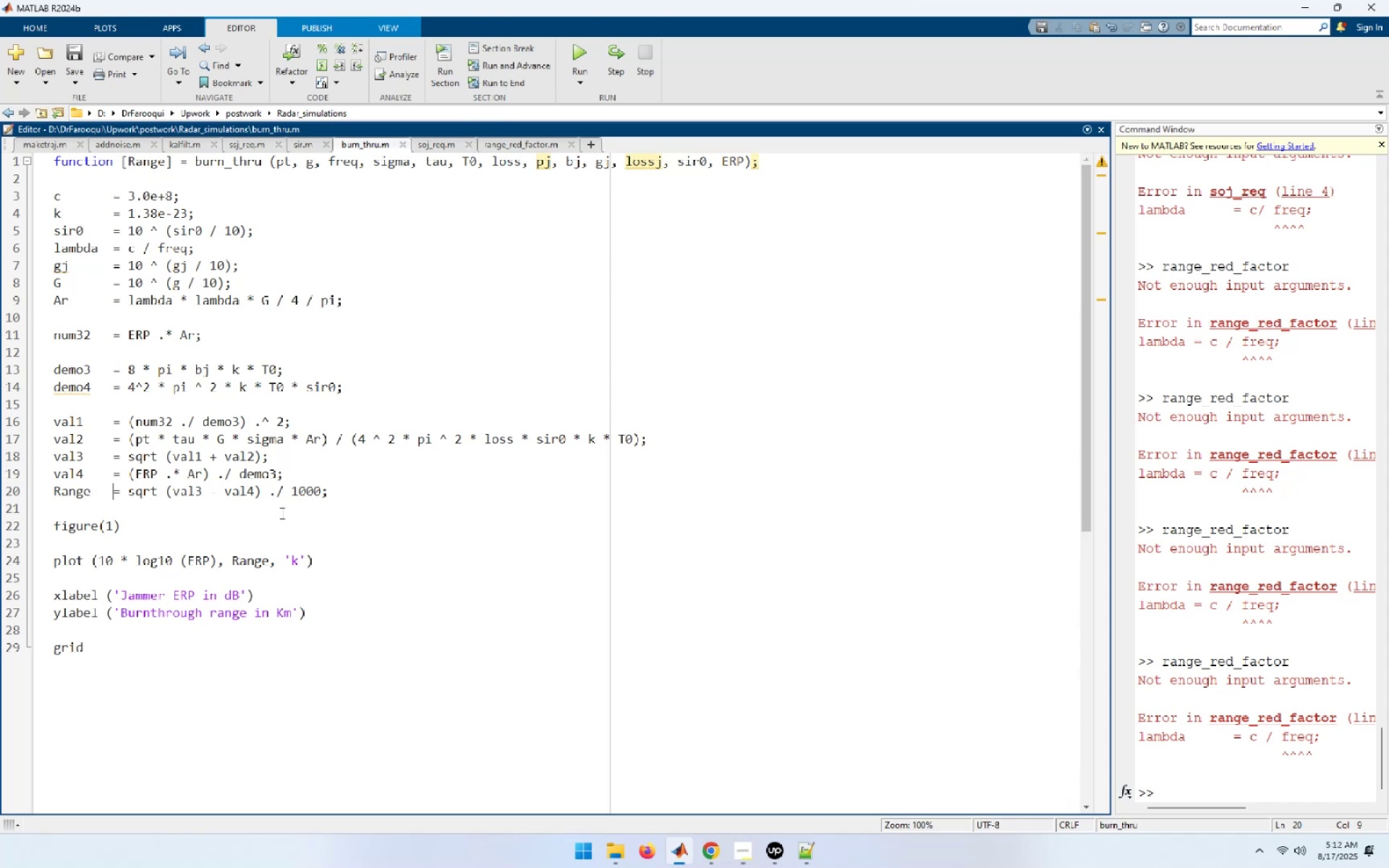 
scroll: coordinate [280, 506], scroll_direction: up, amount: 3.0
 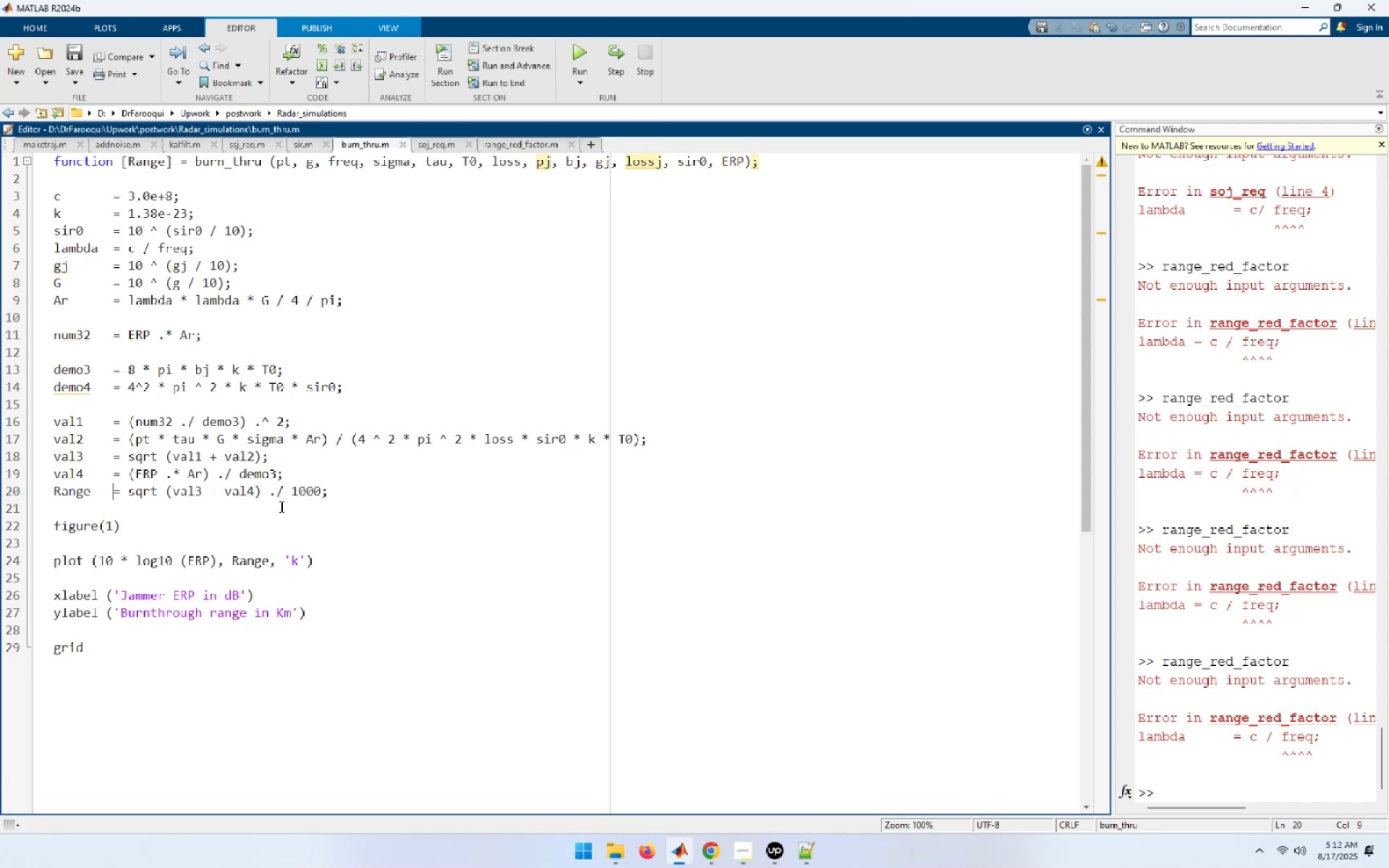 
wait(17.14)
 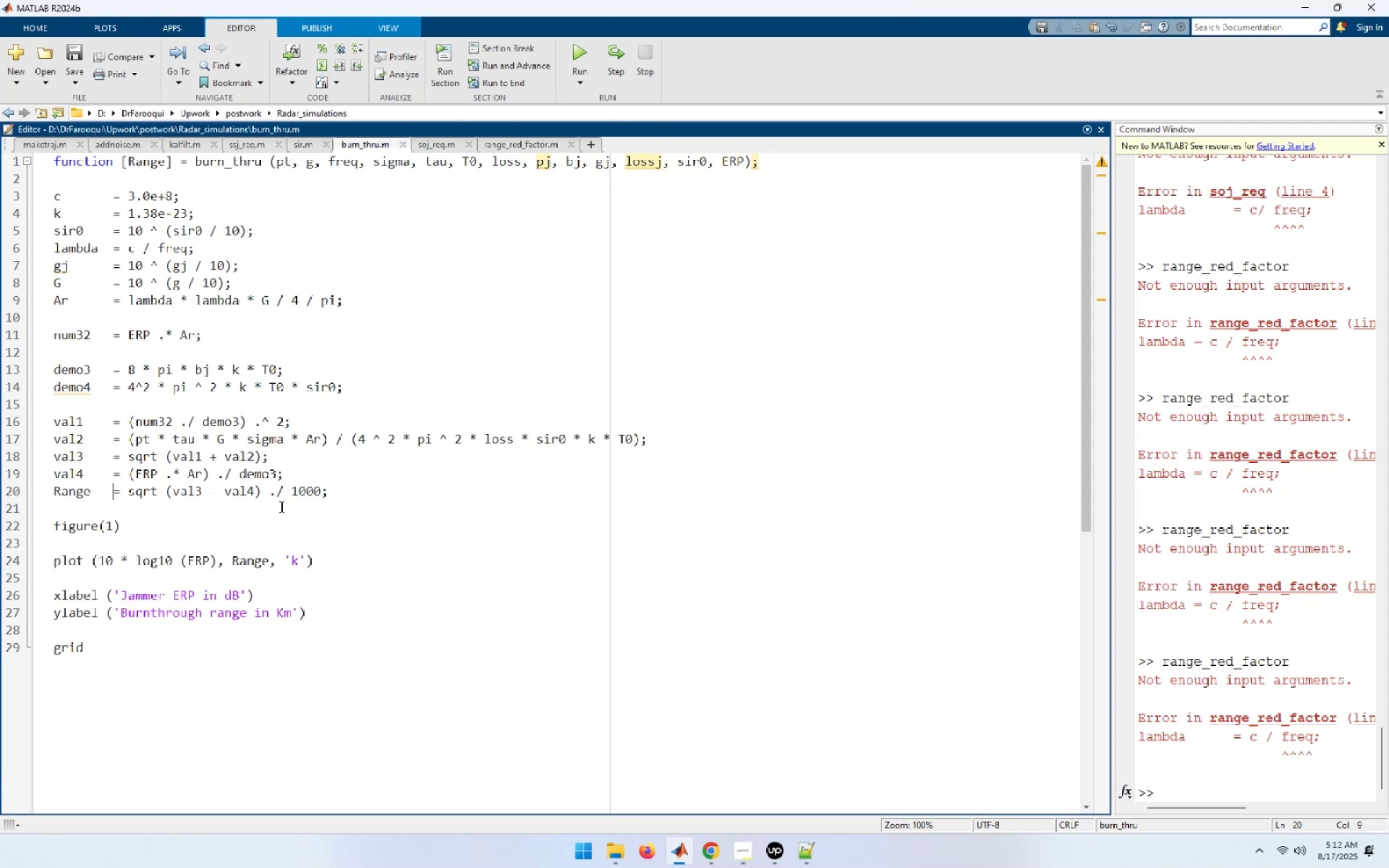 
left_click([441, 370])
 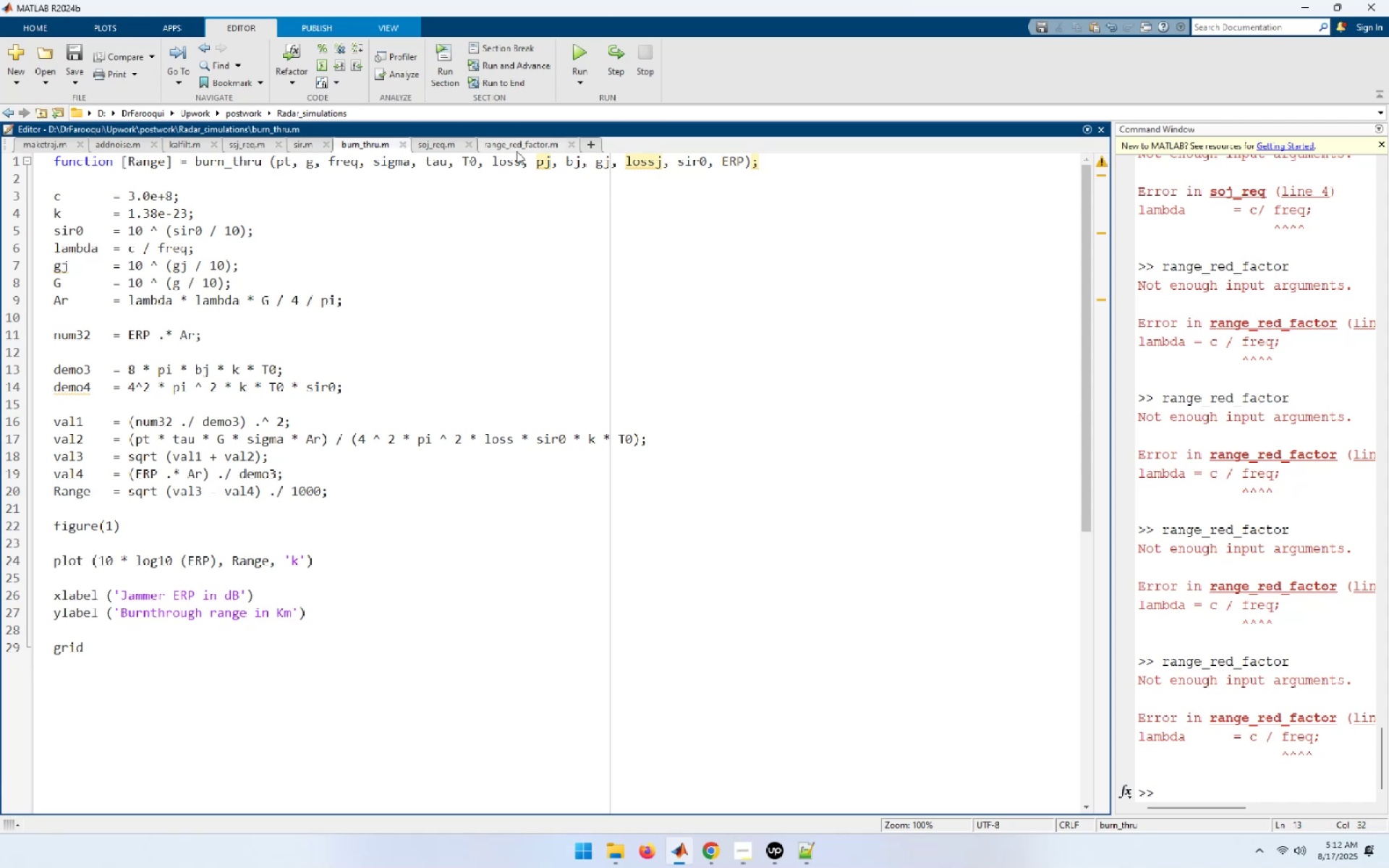 
left_click([534, 143])
 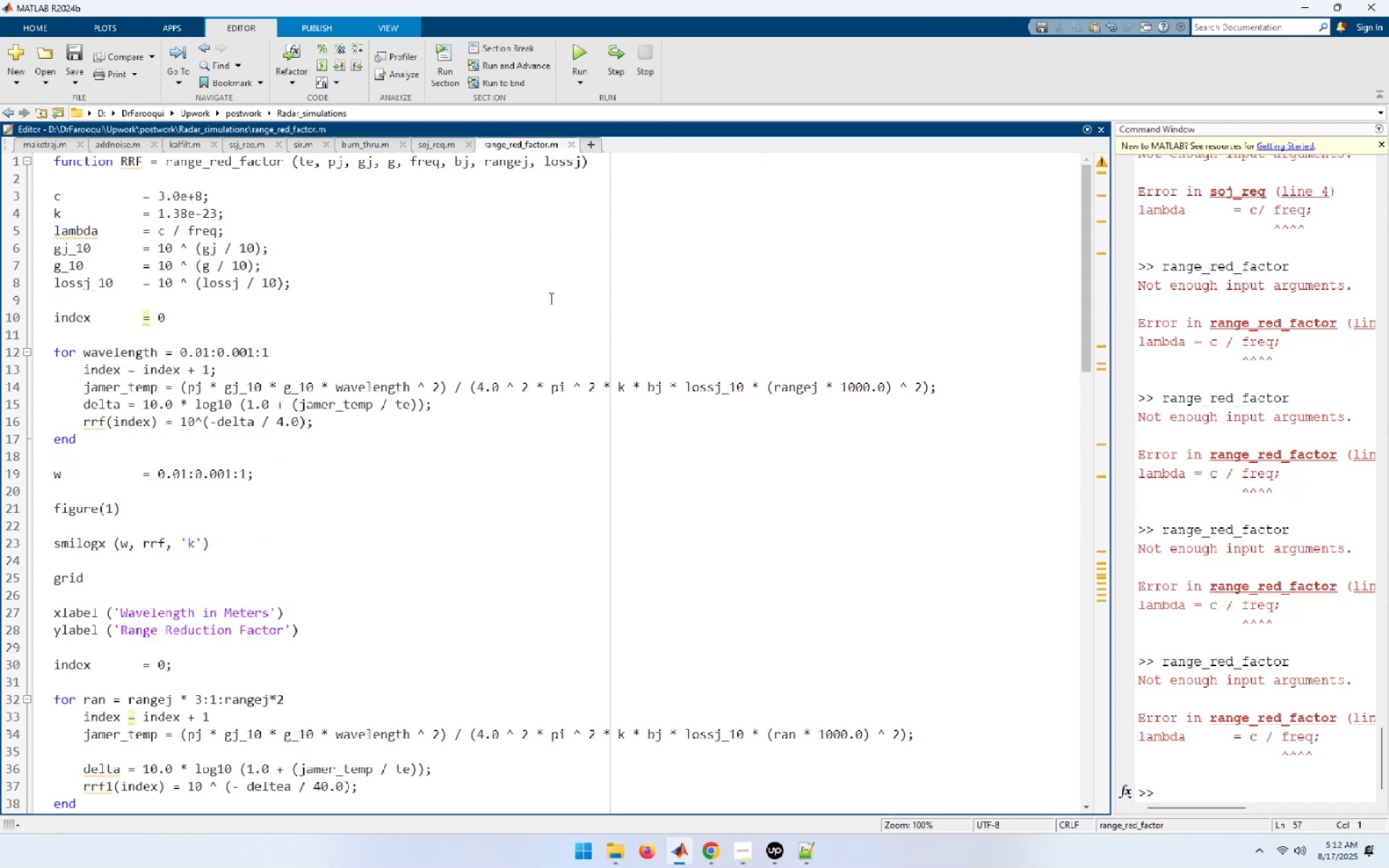 
key(Control+N)
 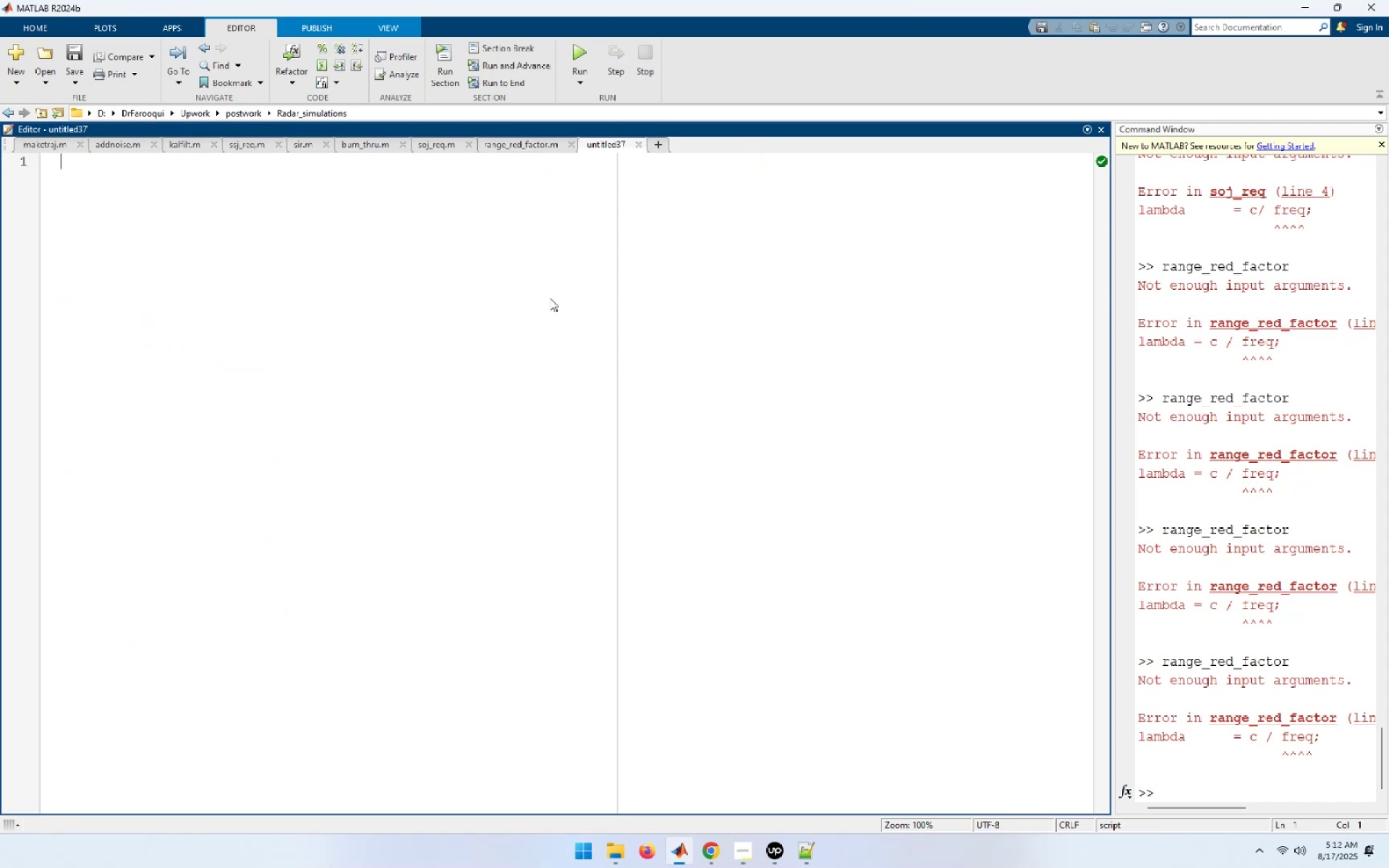 
key(Control+S)
 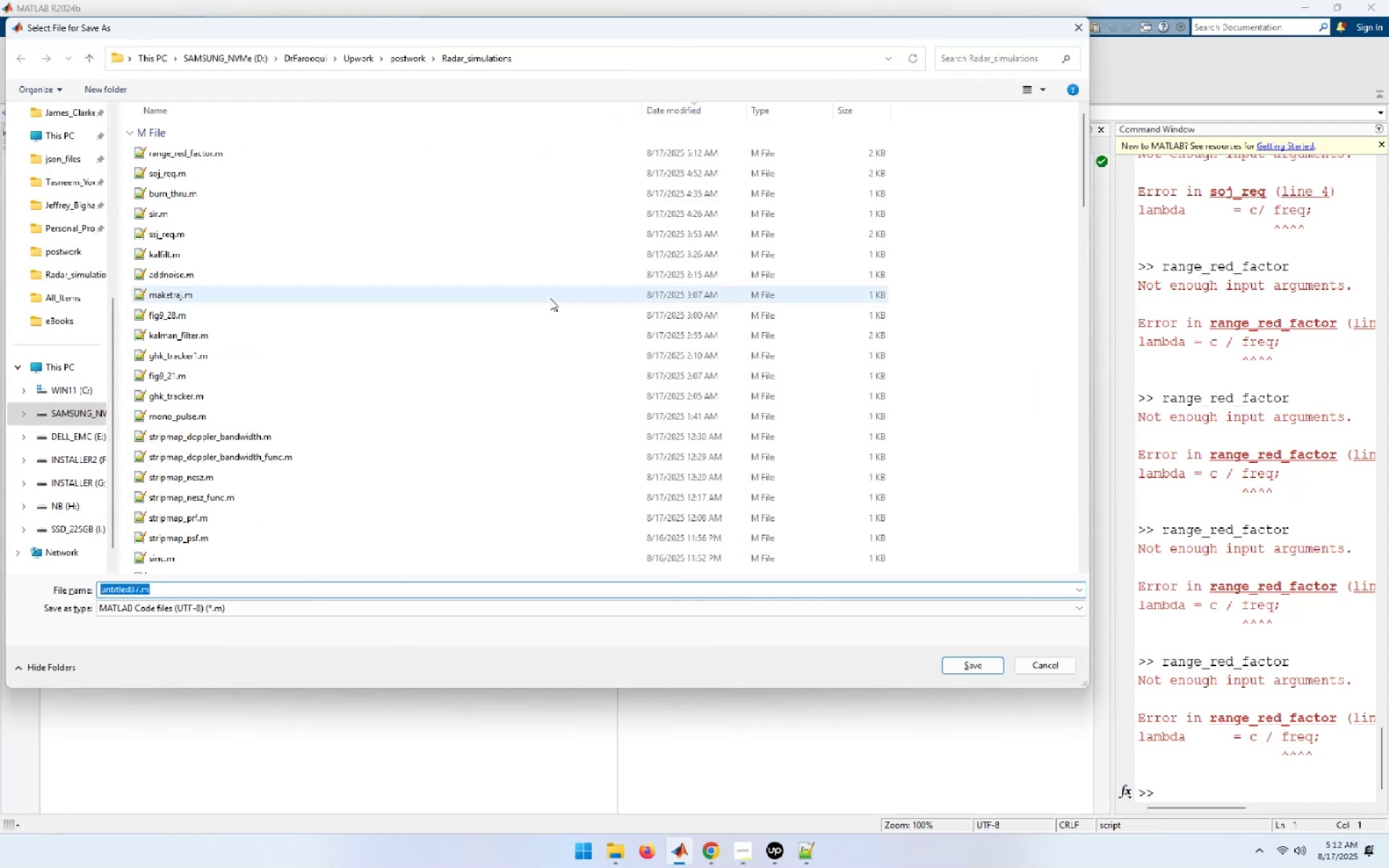 
key(Shift+ArrowLeft)
 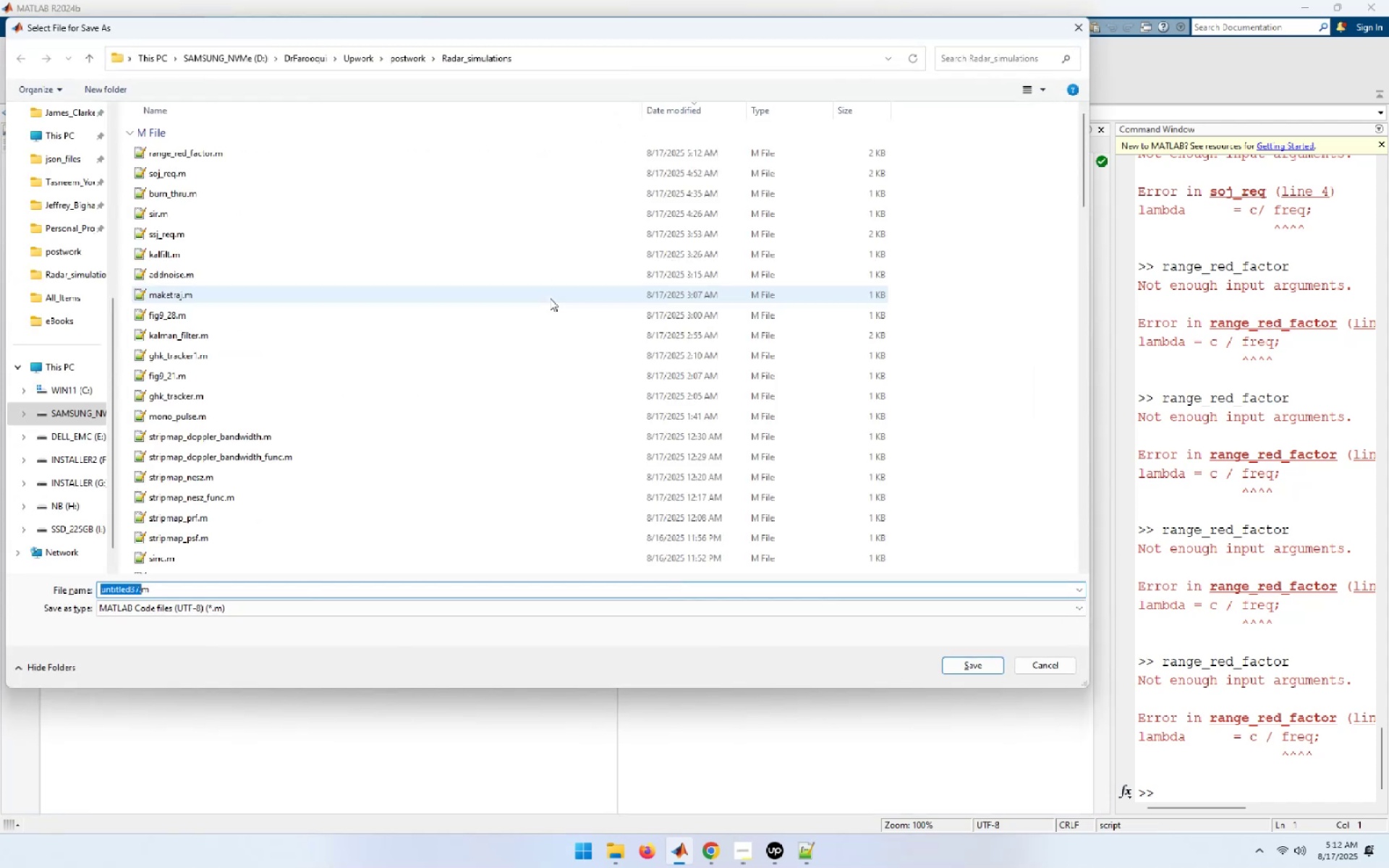 
key(Shift+ArrowLeft)
 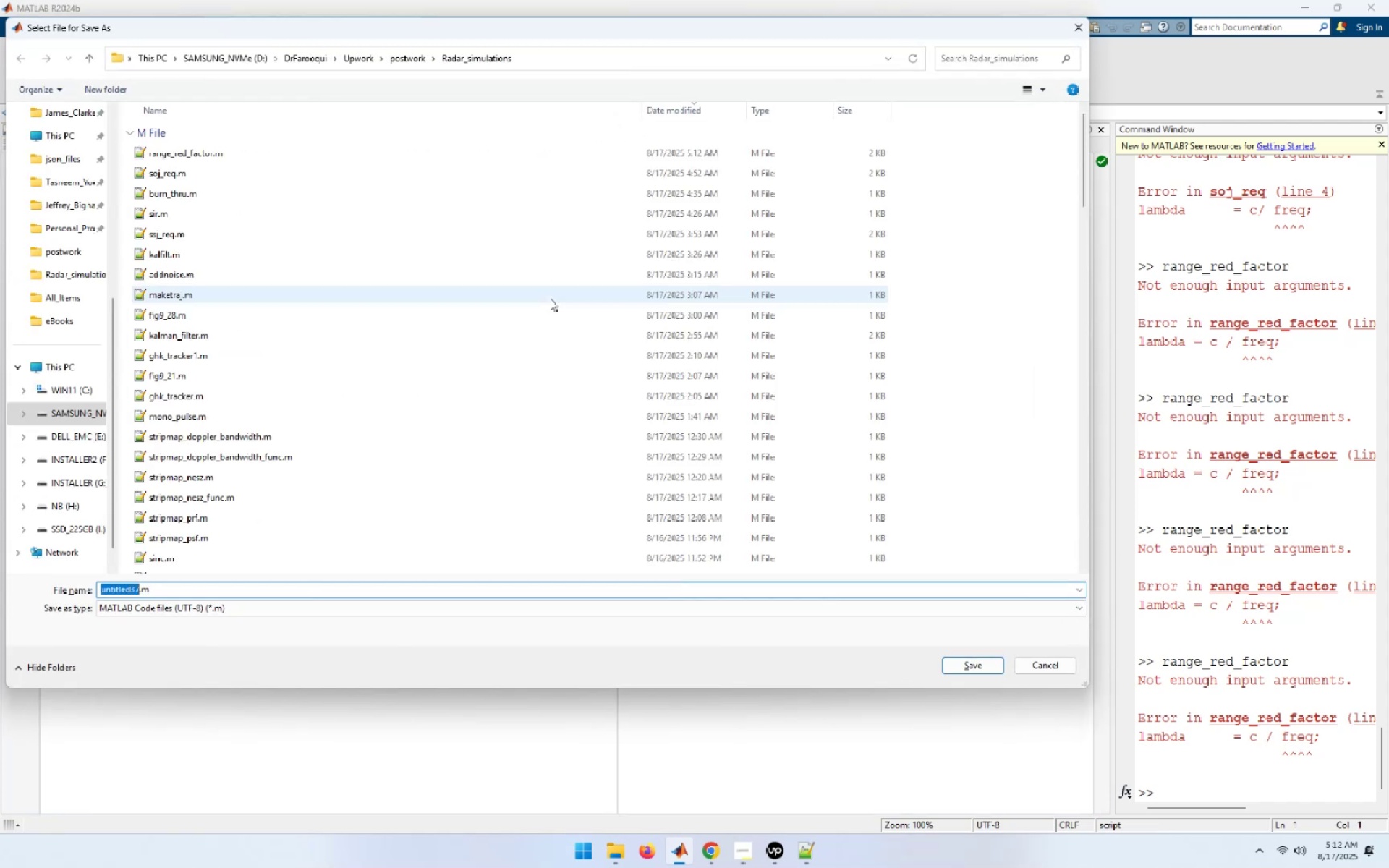 
type([Delete]fig10_8)
 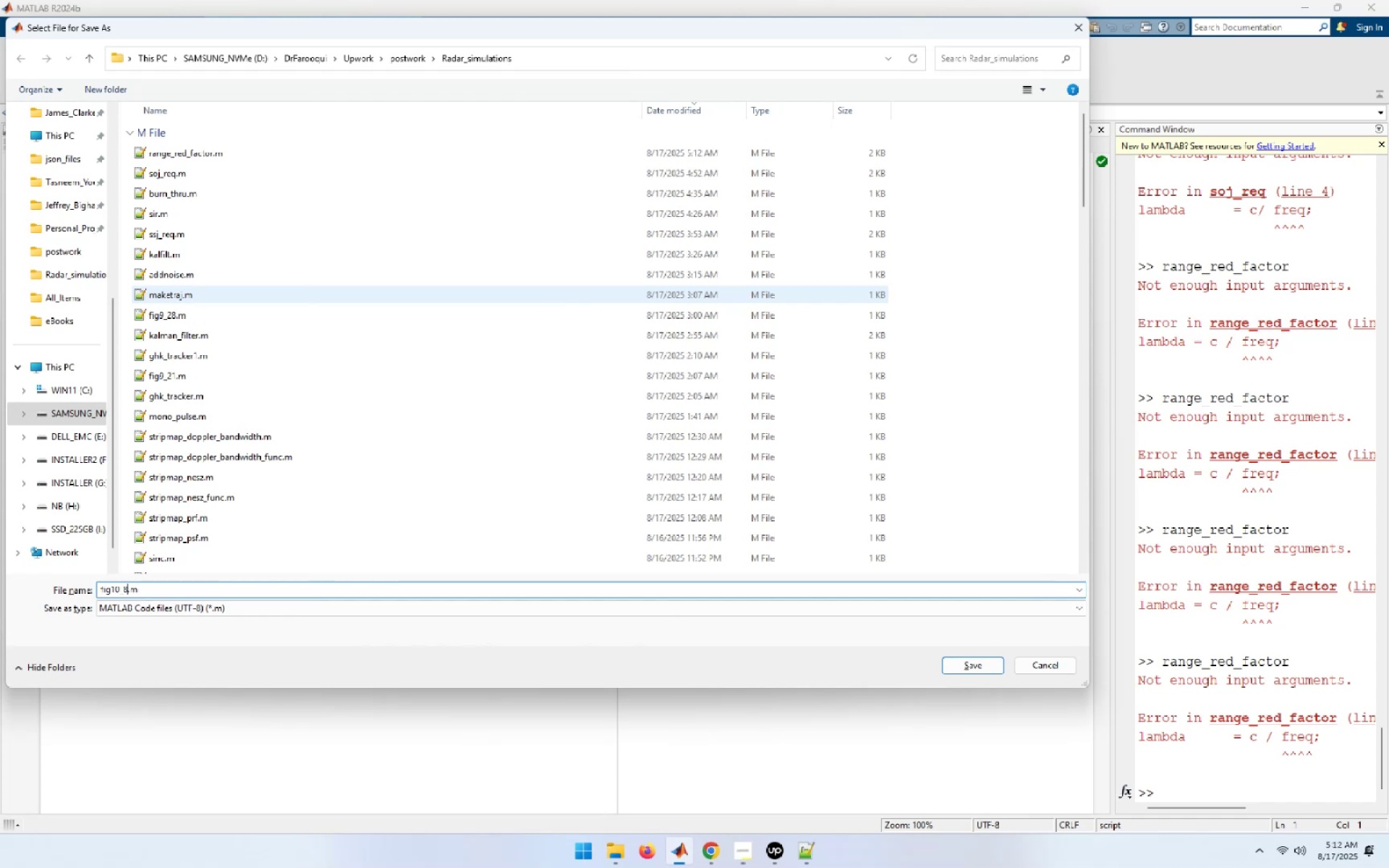 
key(Enter)
 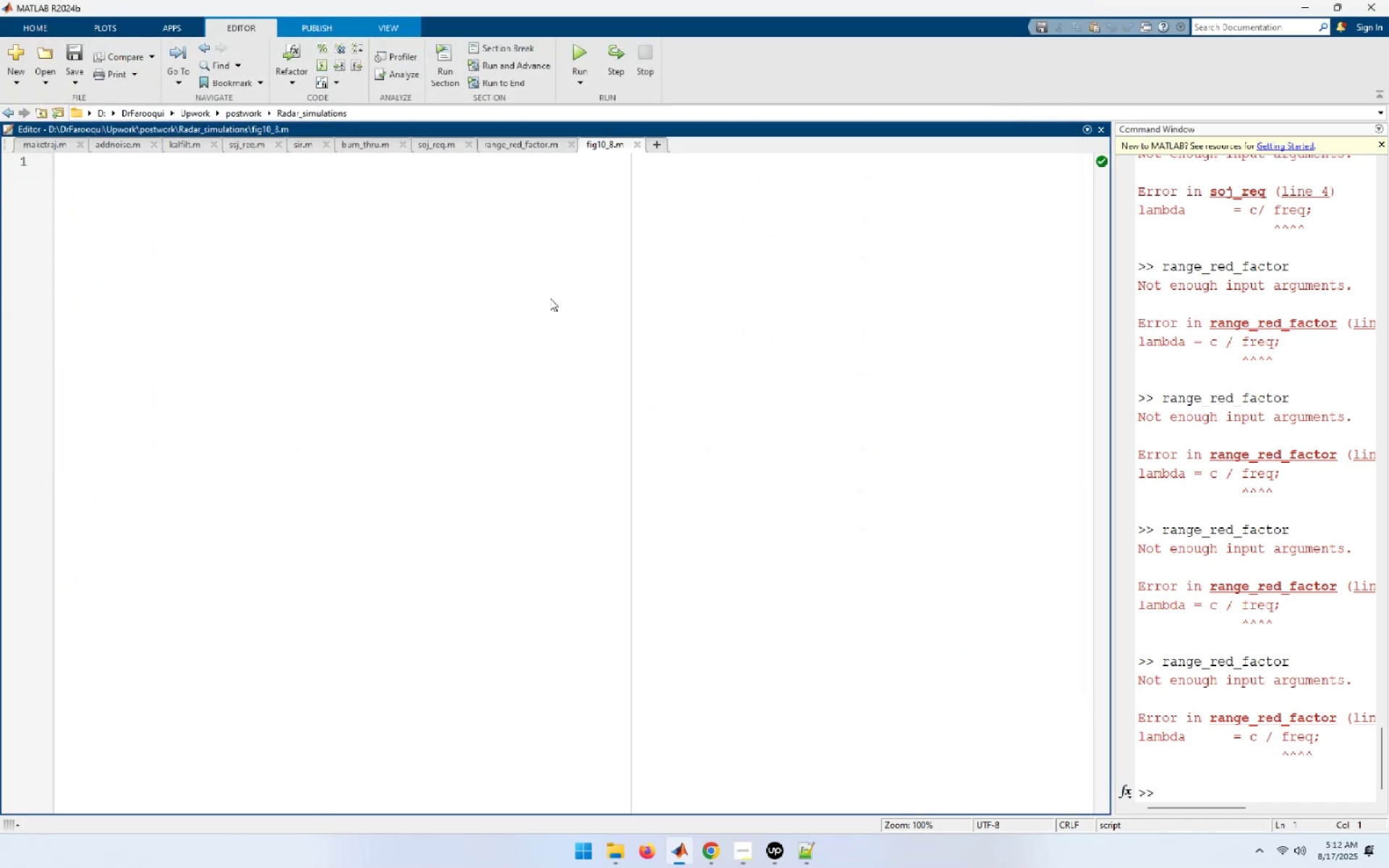 
type(clear all;)
 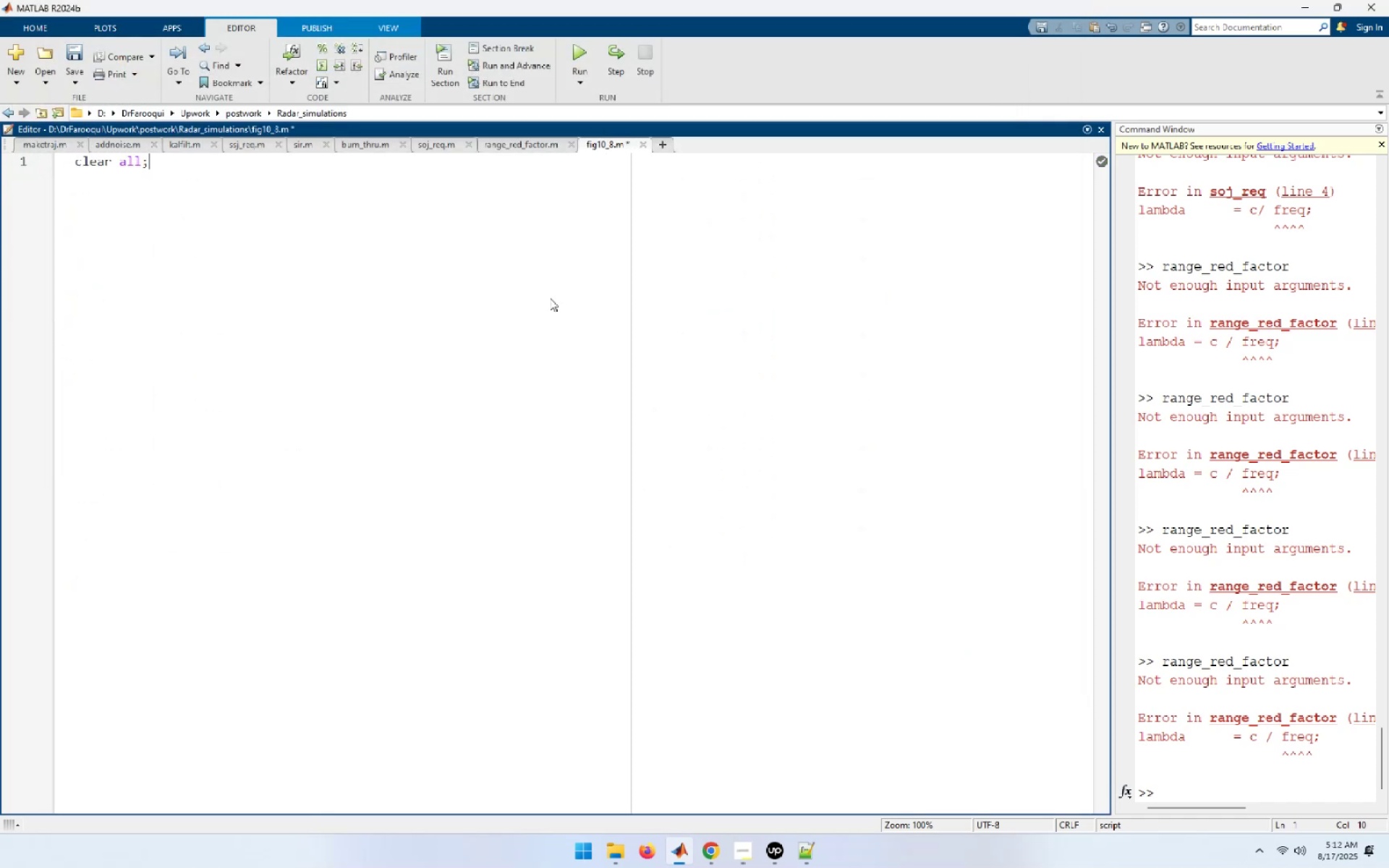 
key(Enter)
 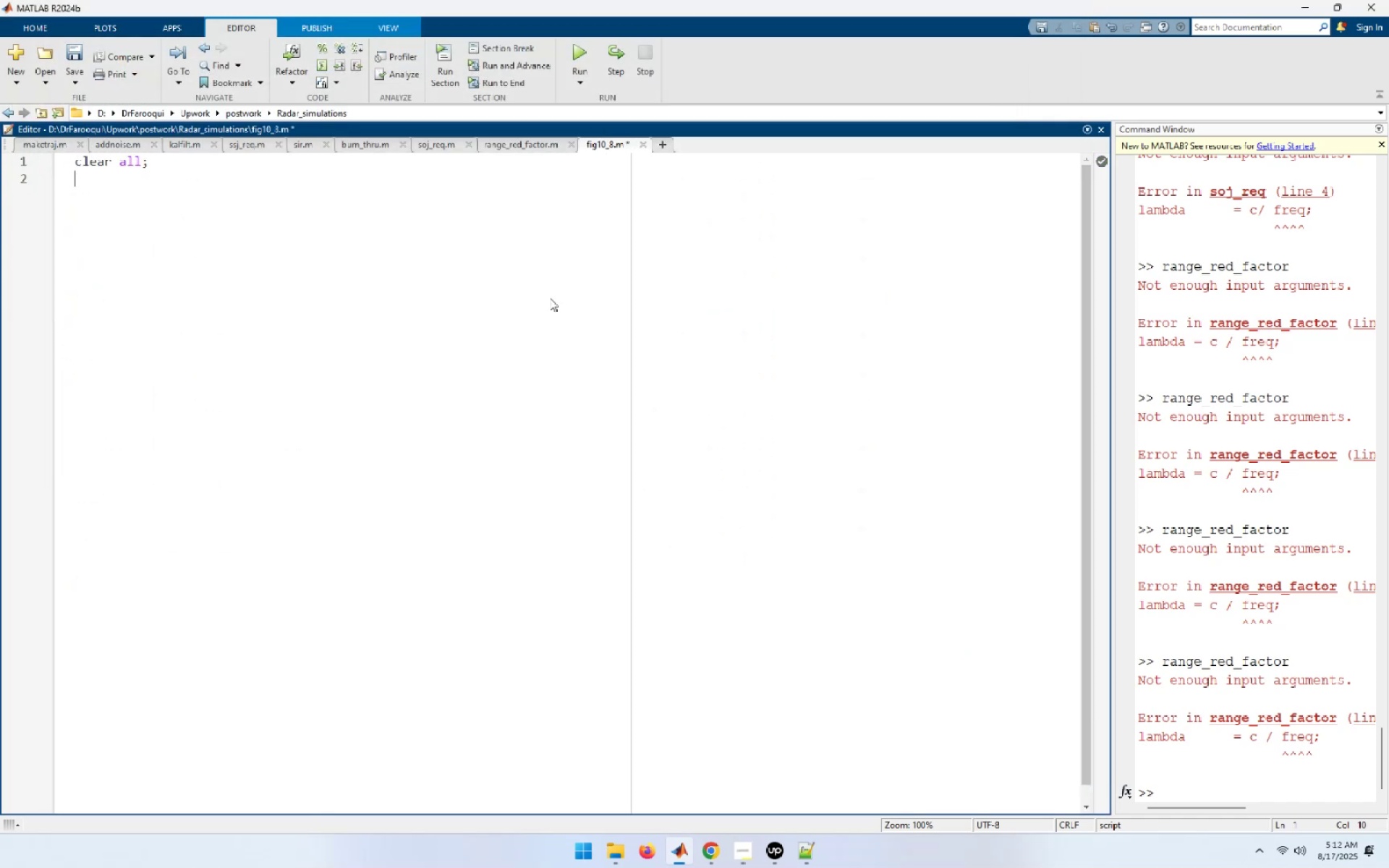 
type(close a;)
key(Backspace)
type(ll;)
 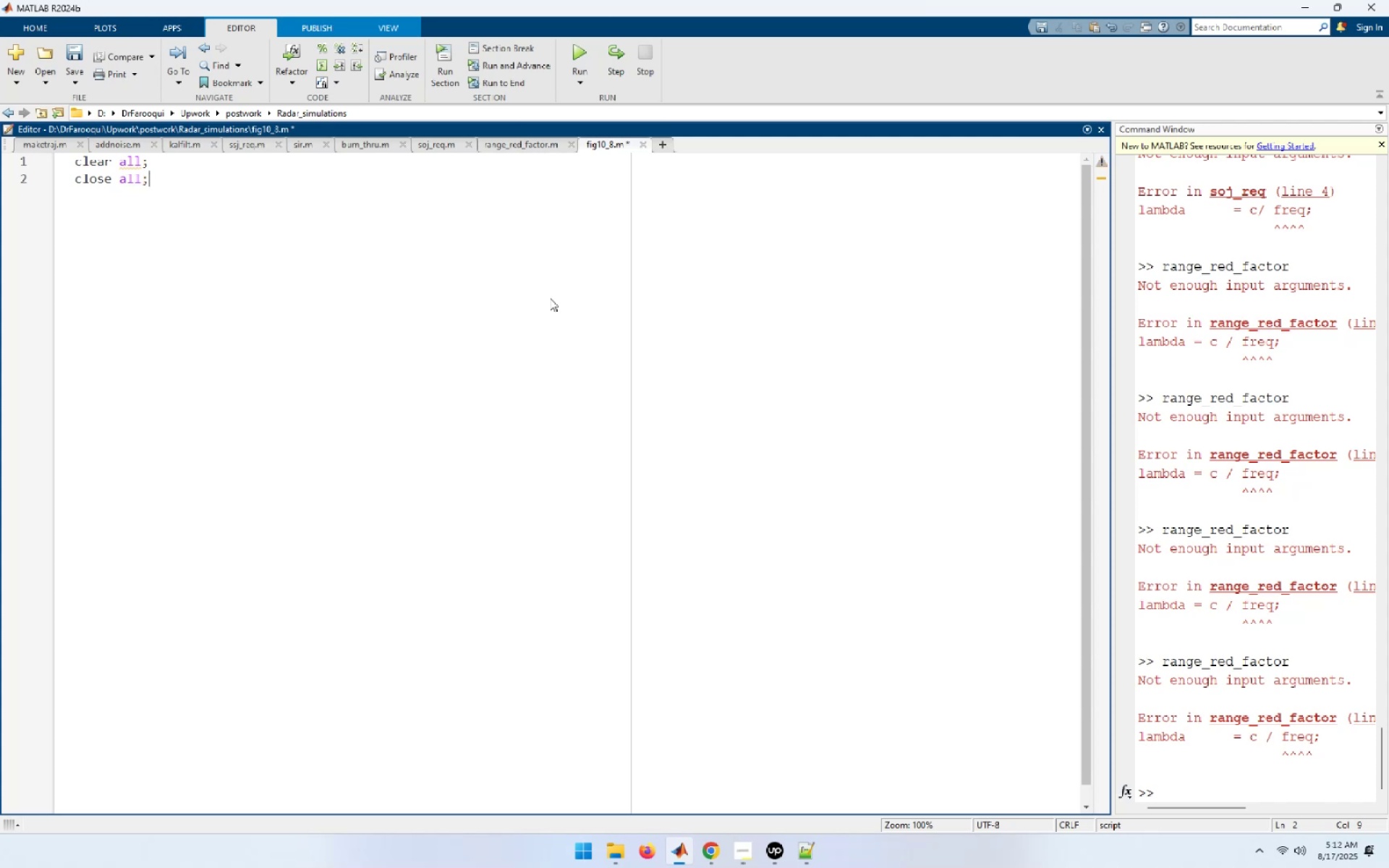 
key(Enter)
 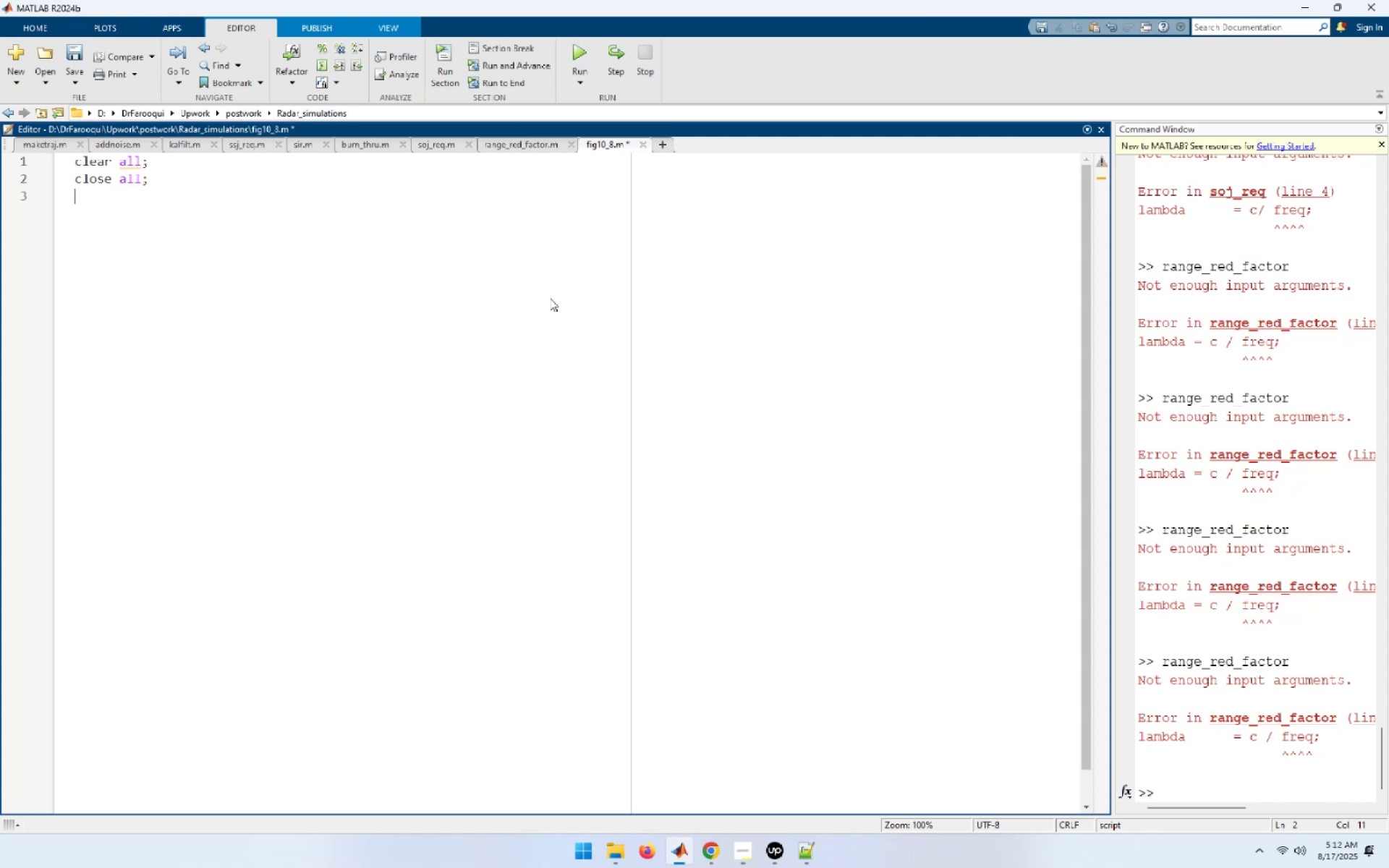 
key(Enter)
 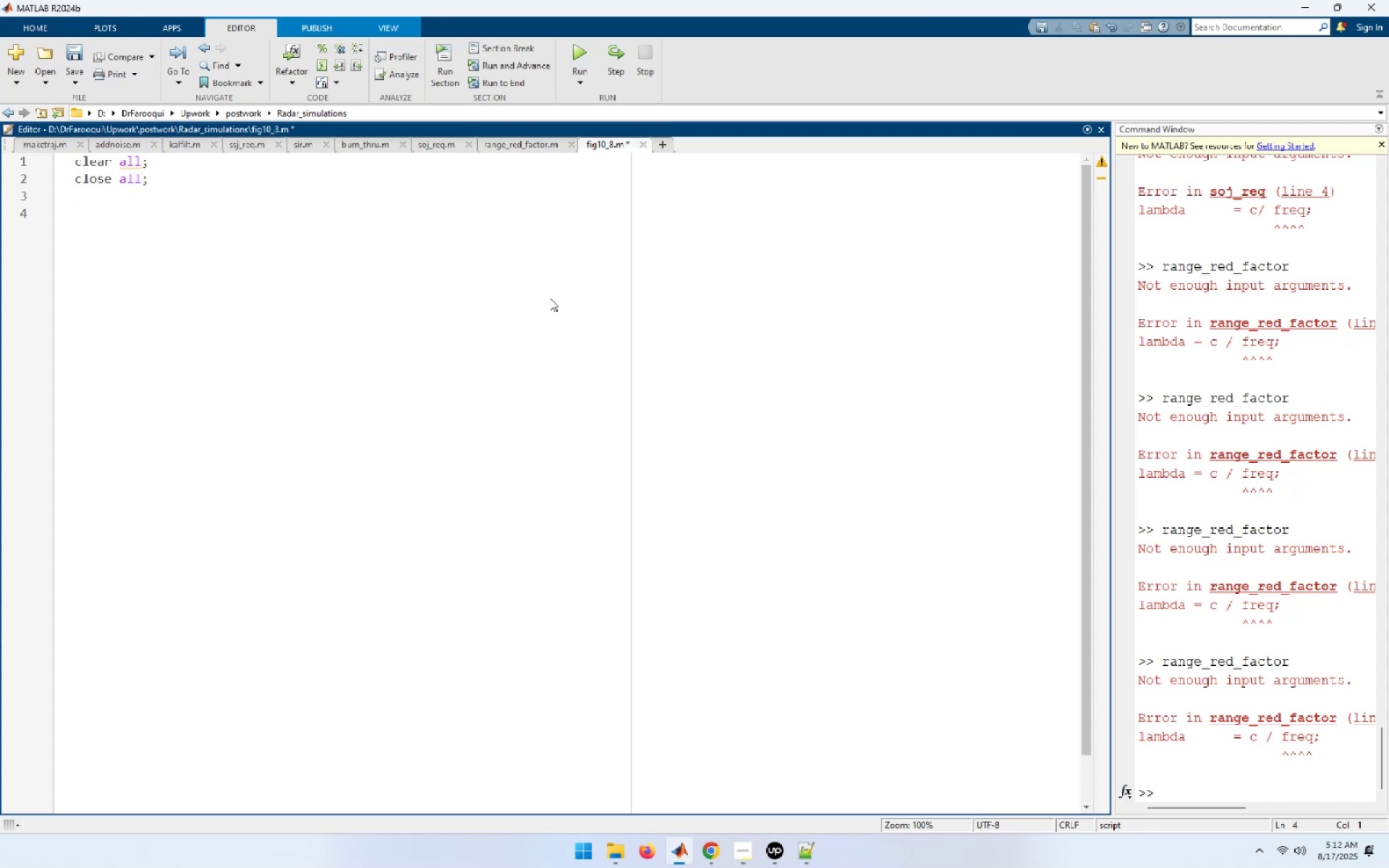 
type(tau == linspace (0.25, 10 )
key(Backspace)
type(, 500);)
 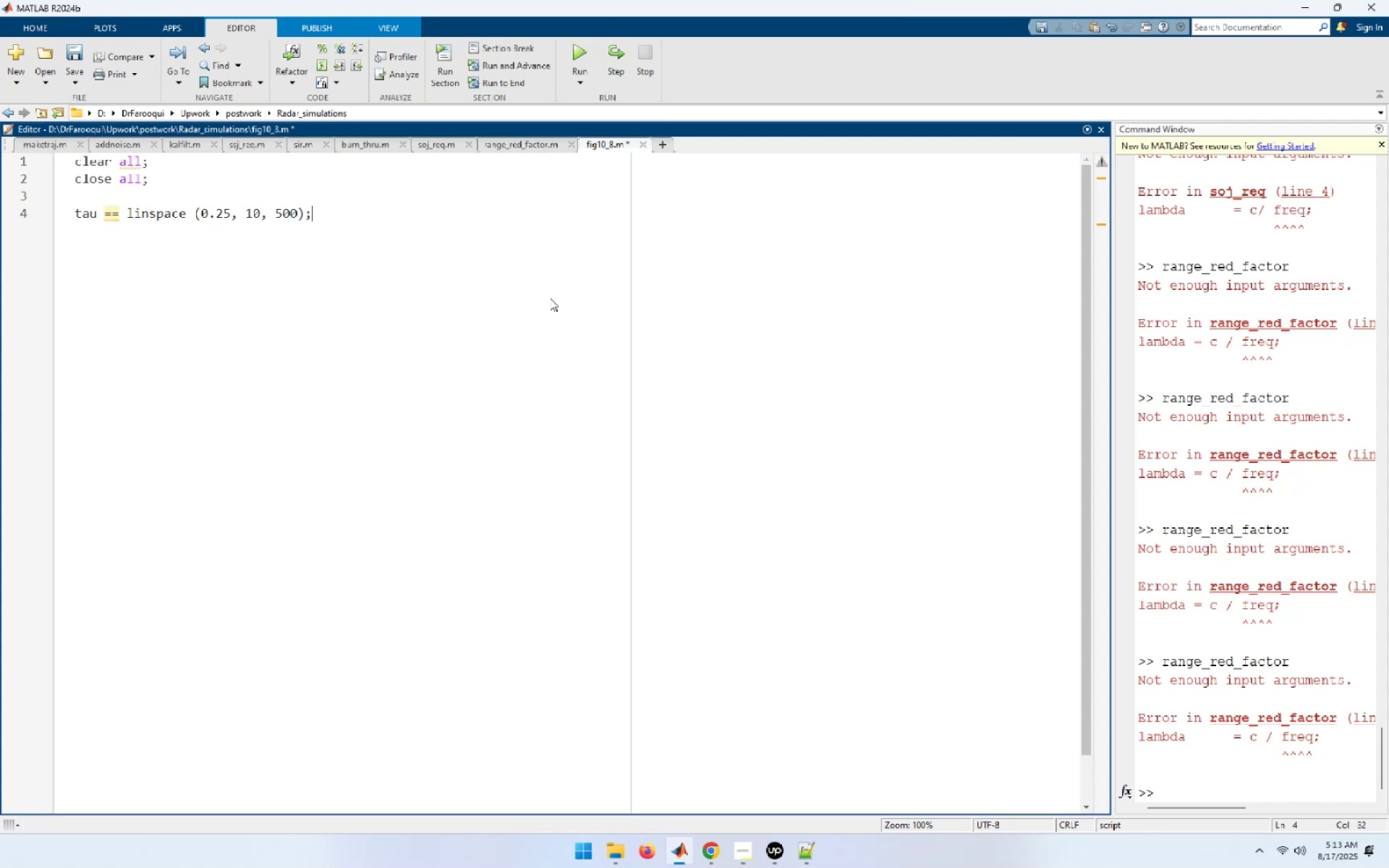 
key(Enter)
 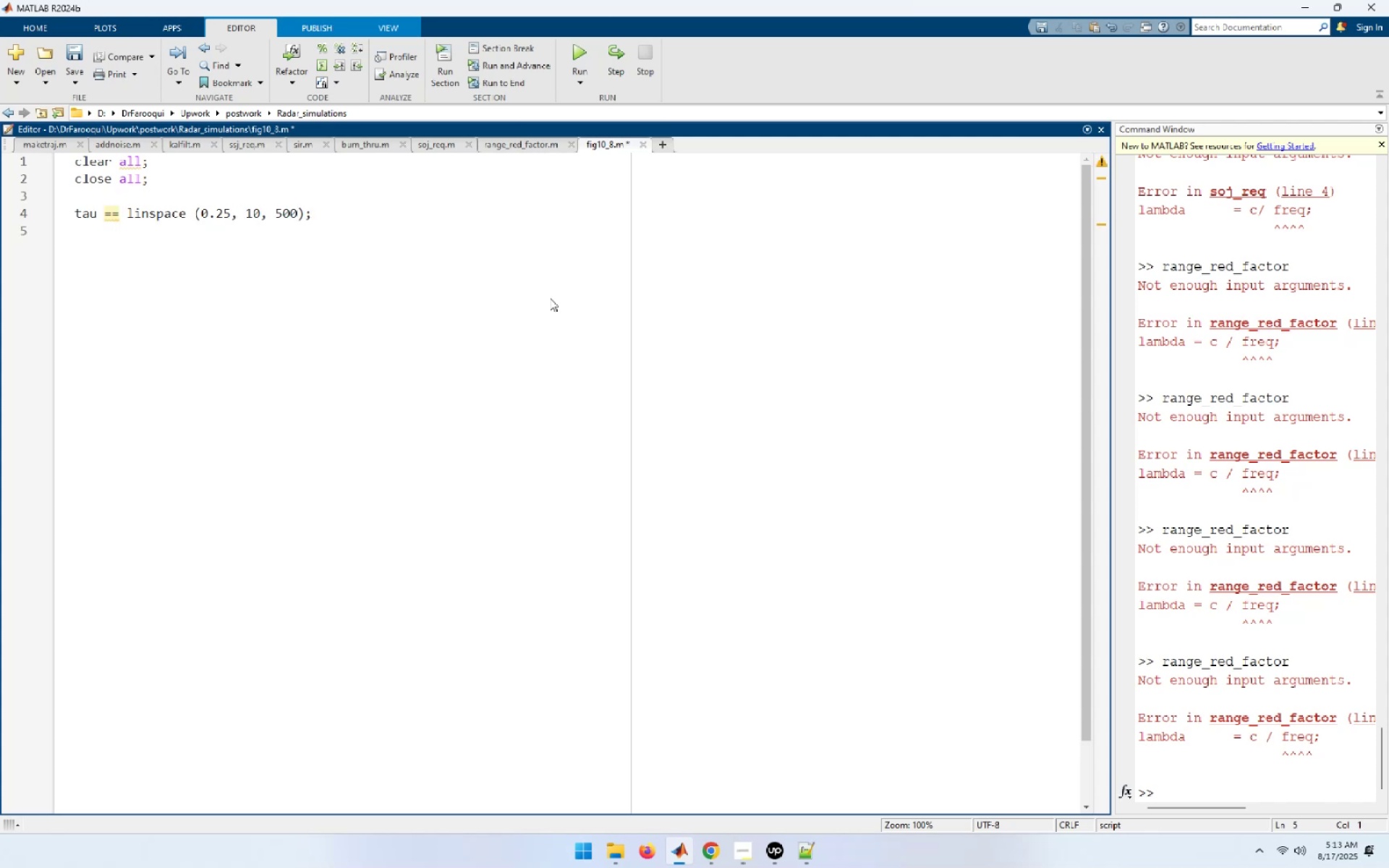 
type(taum ()
key(Backspace)
type(= tau.)
key(Backspace)
type( .* 1e3;)
 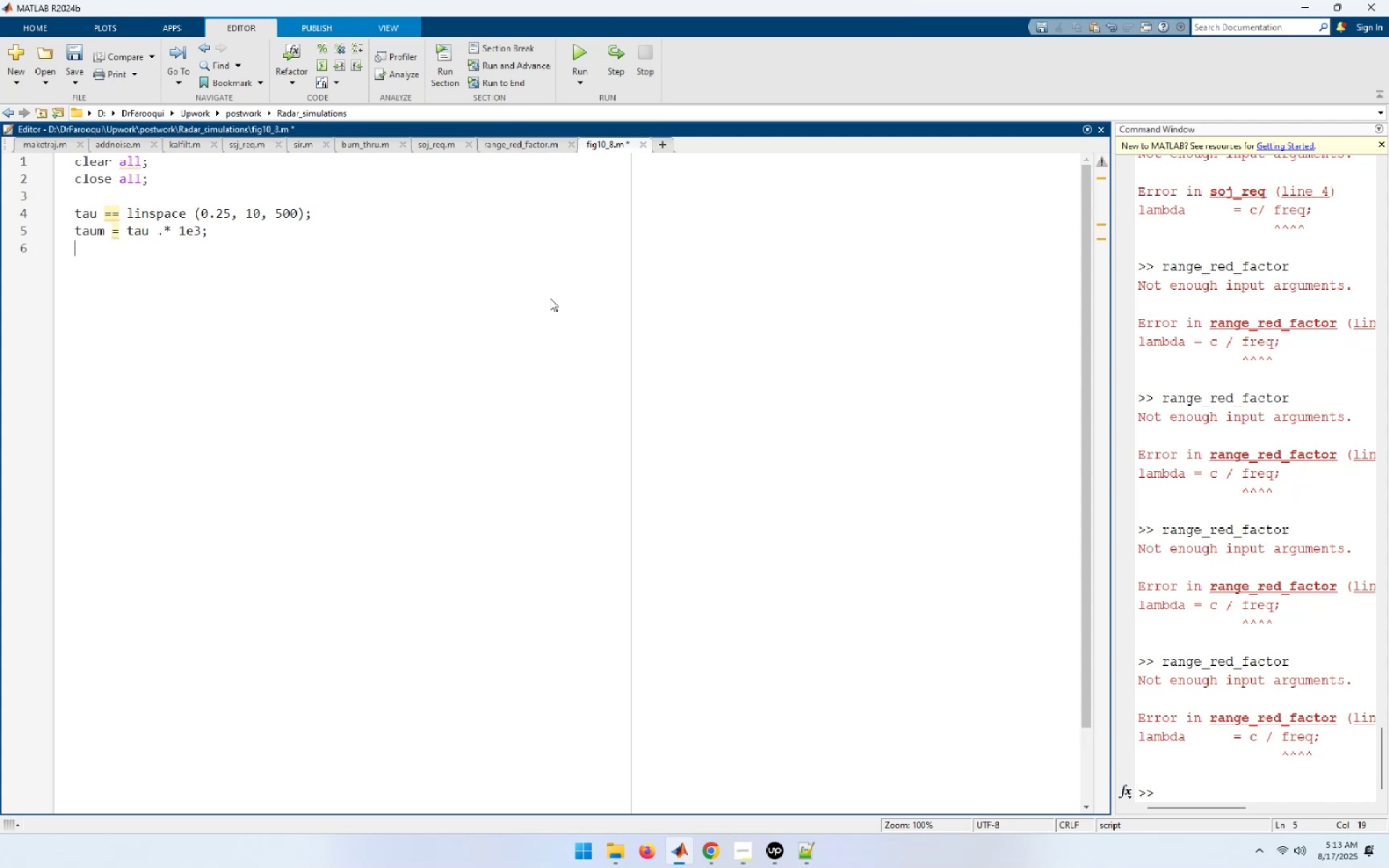 
 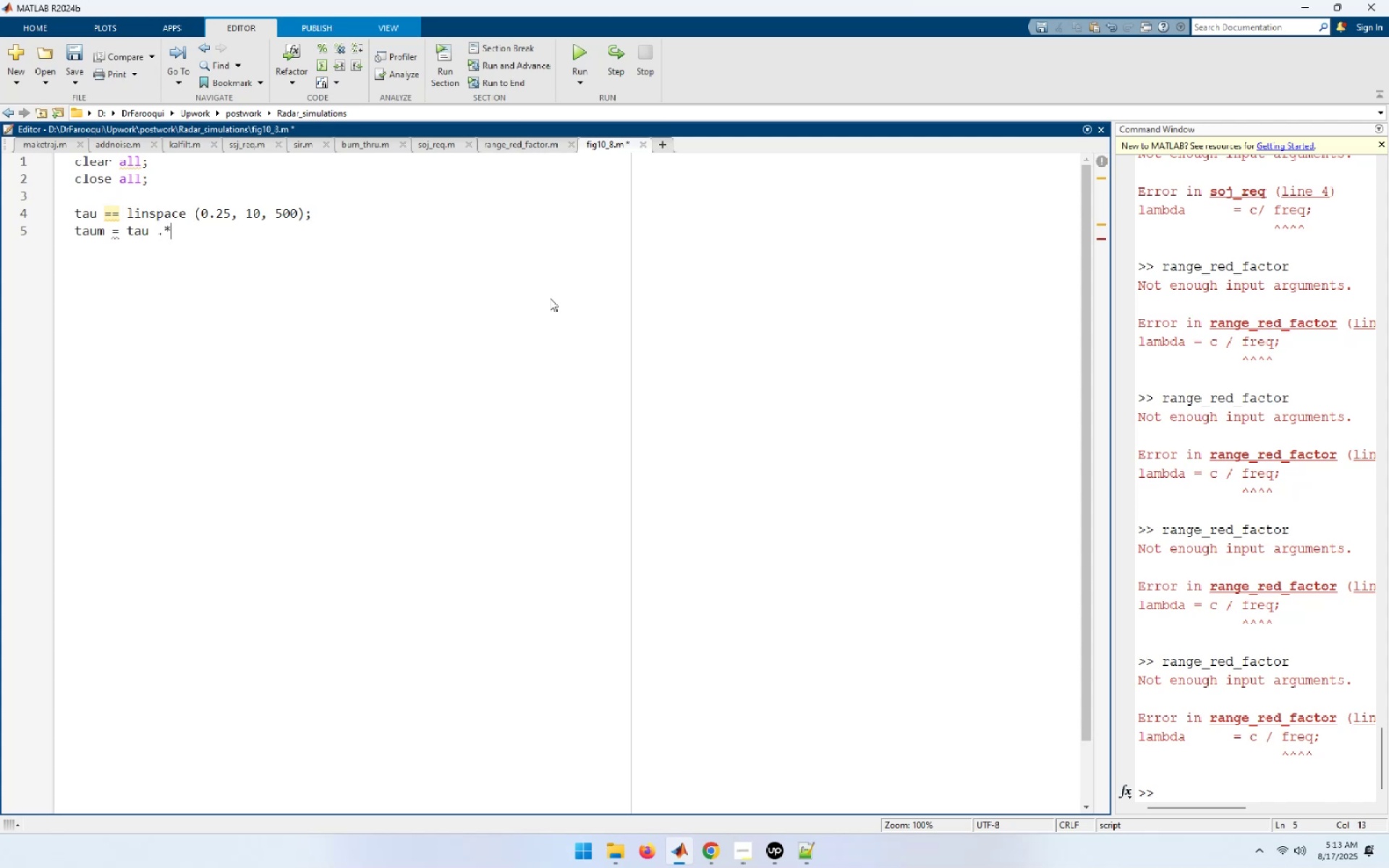 
key(Enter)
 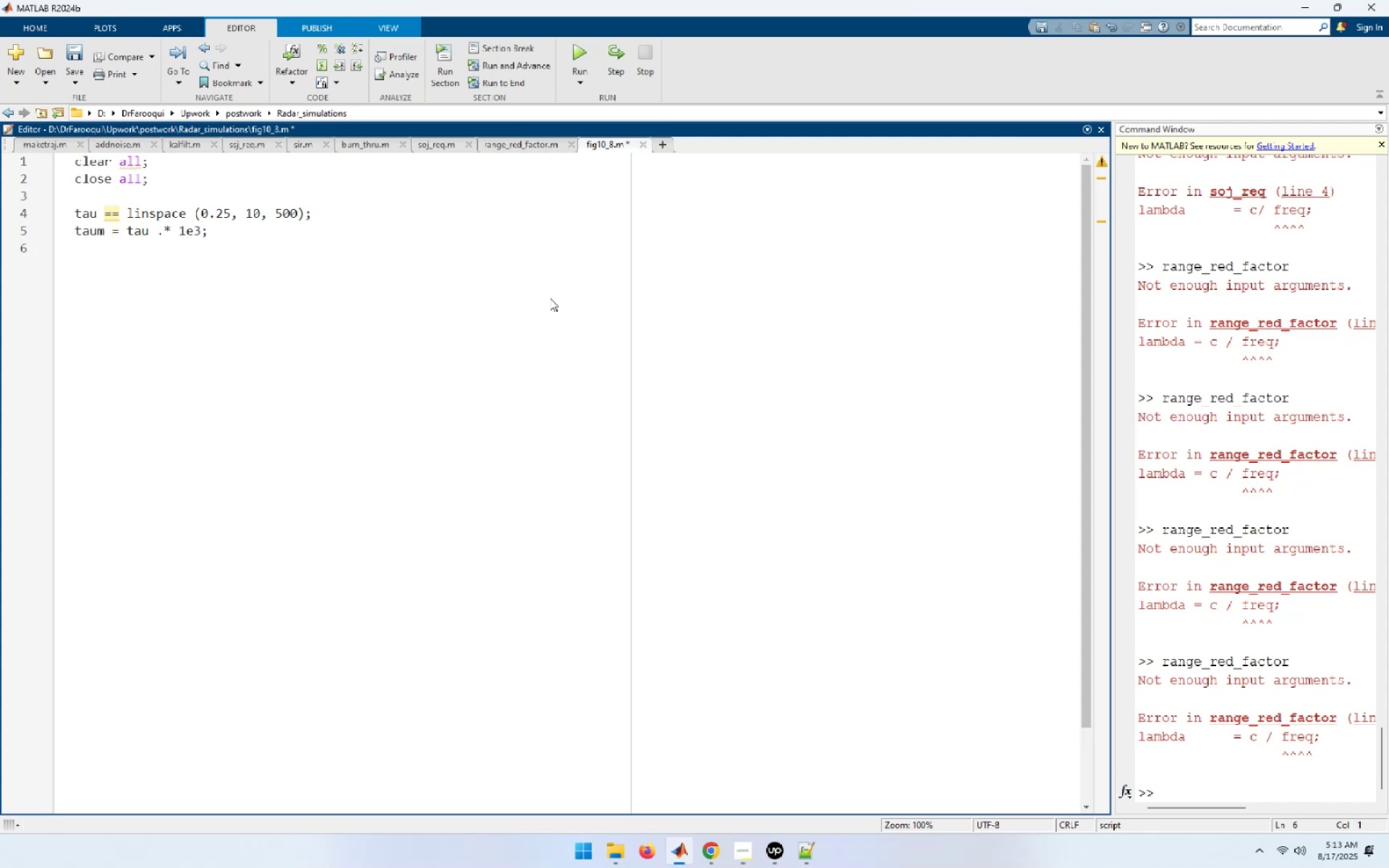 
type(C-s)
key(Backspace)
type(S)
key(Backspace)
key(Backspace)
type(_S = [-20 -10 0 10]))
key(Backspace)
type(;)
 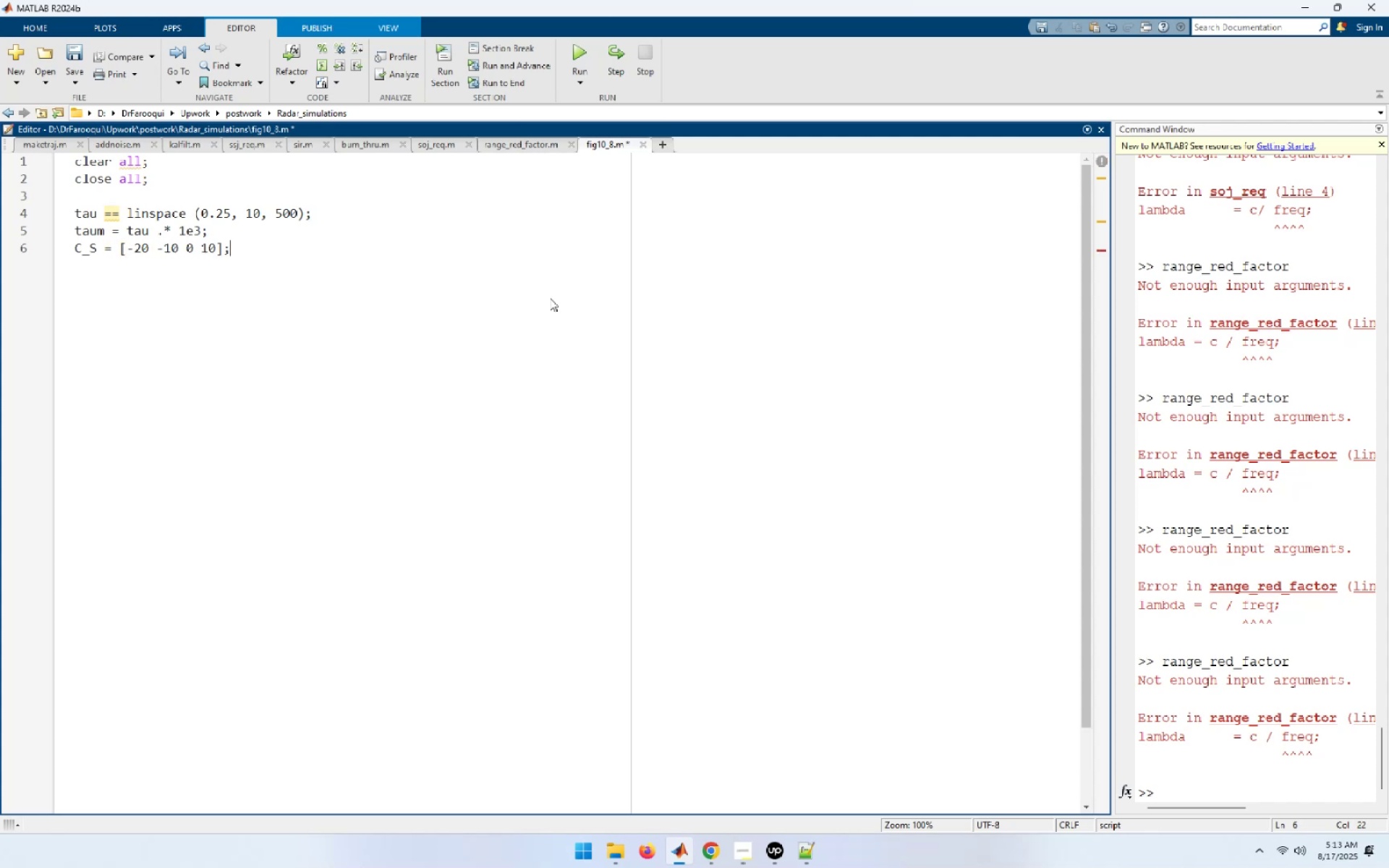 
key(Enter)
 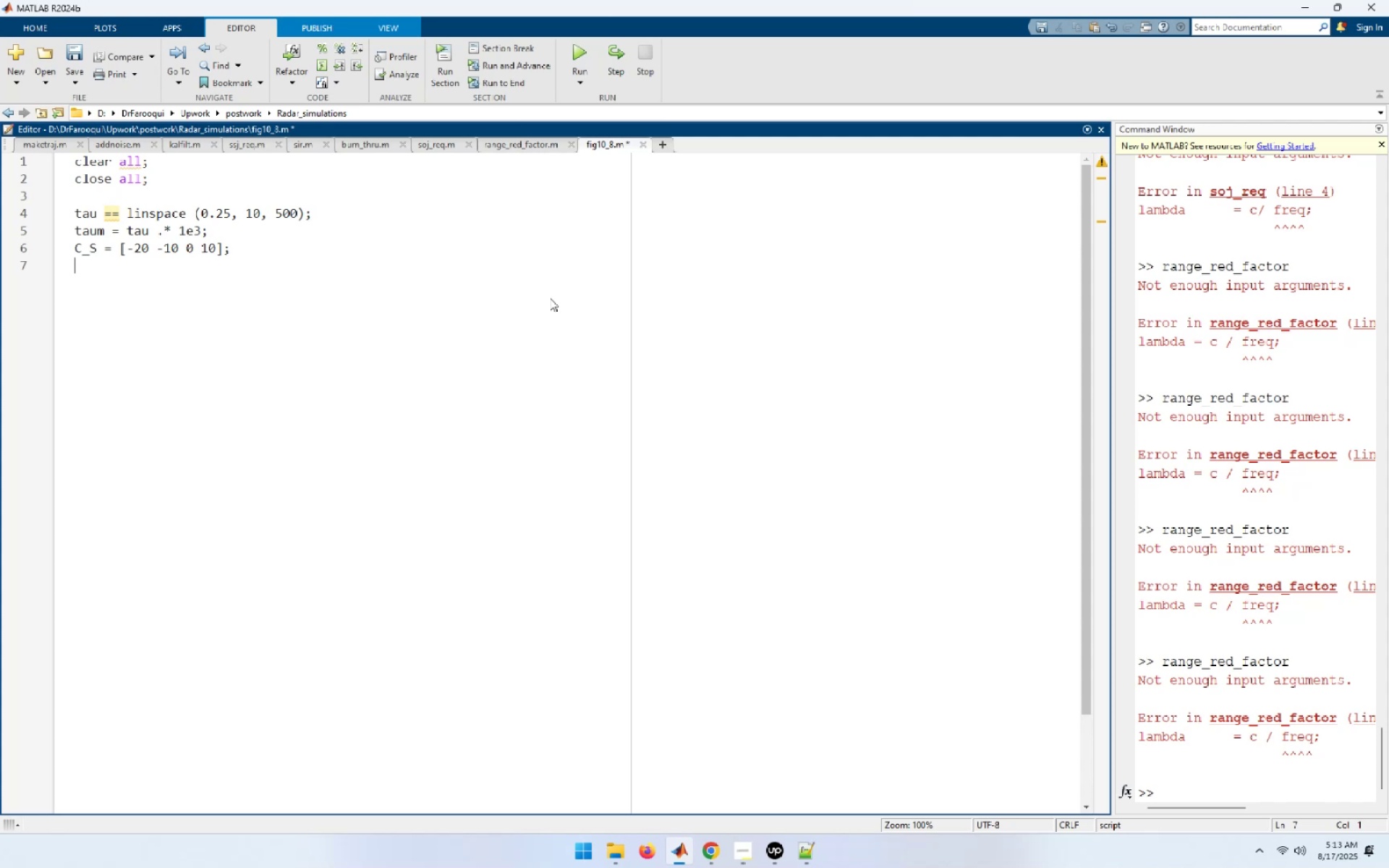 
type(c_s = 10 .^ (c_S ./ 10);)
 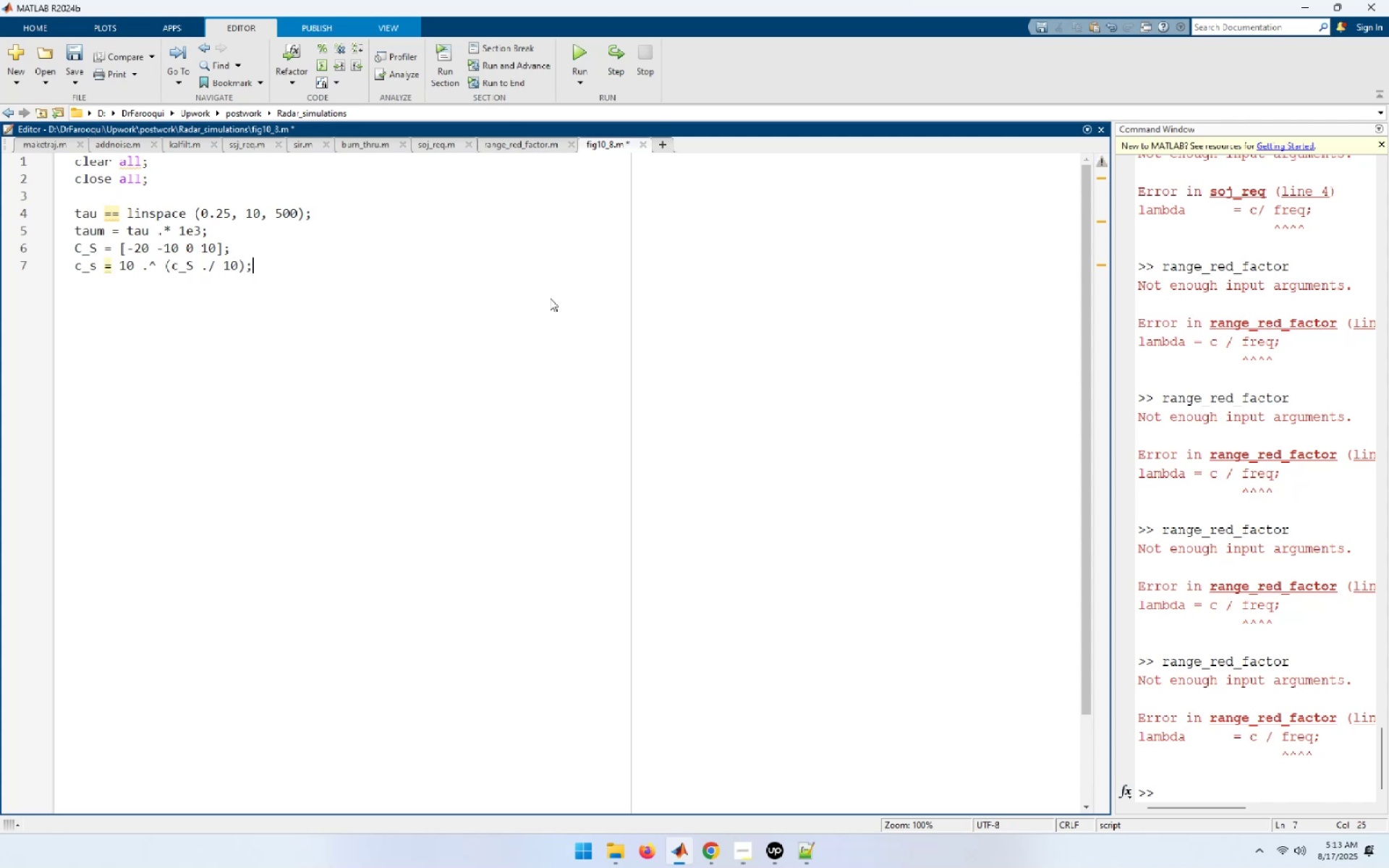 
 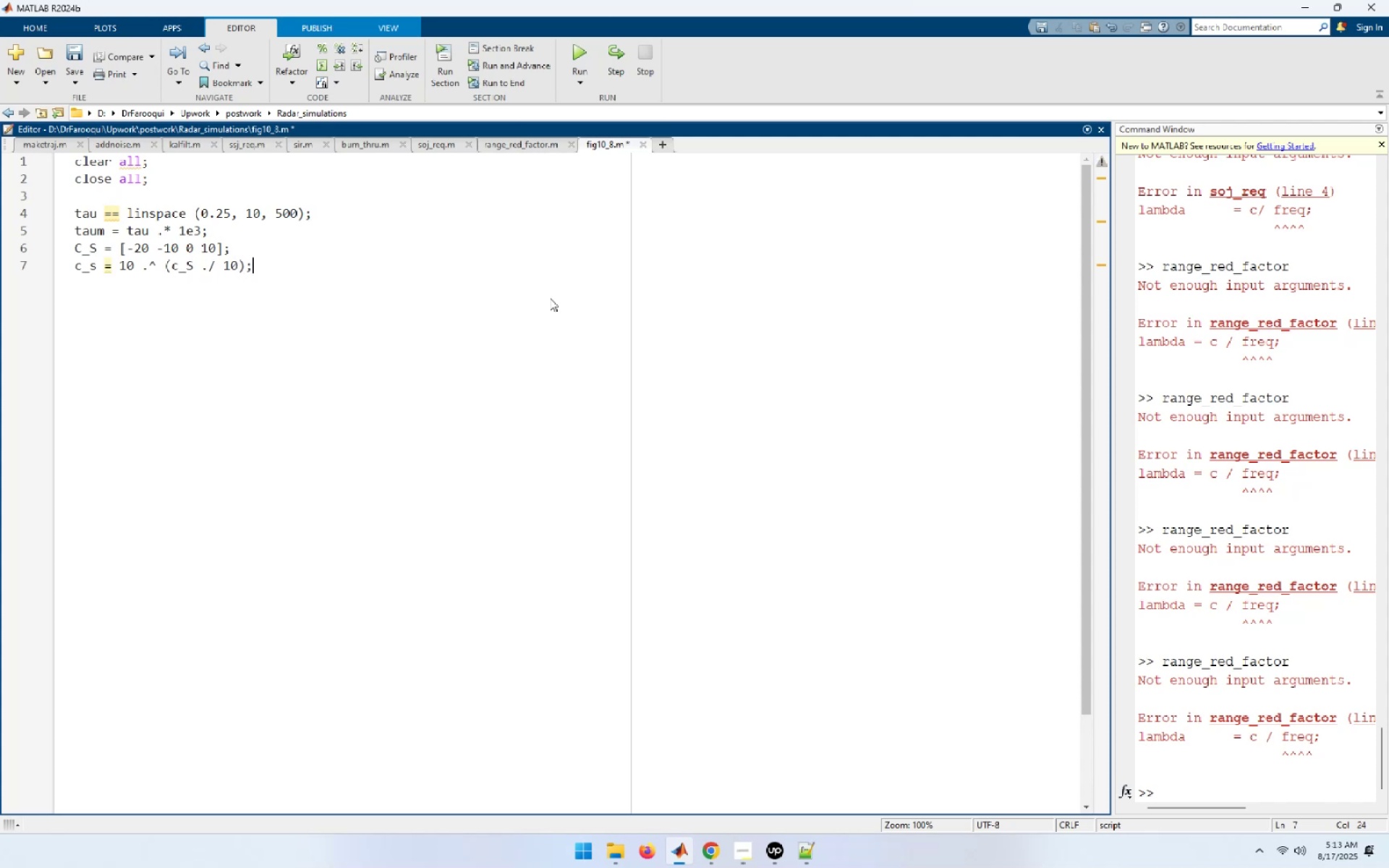 
key(Enter)
 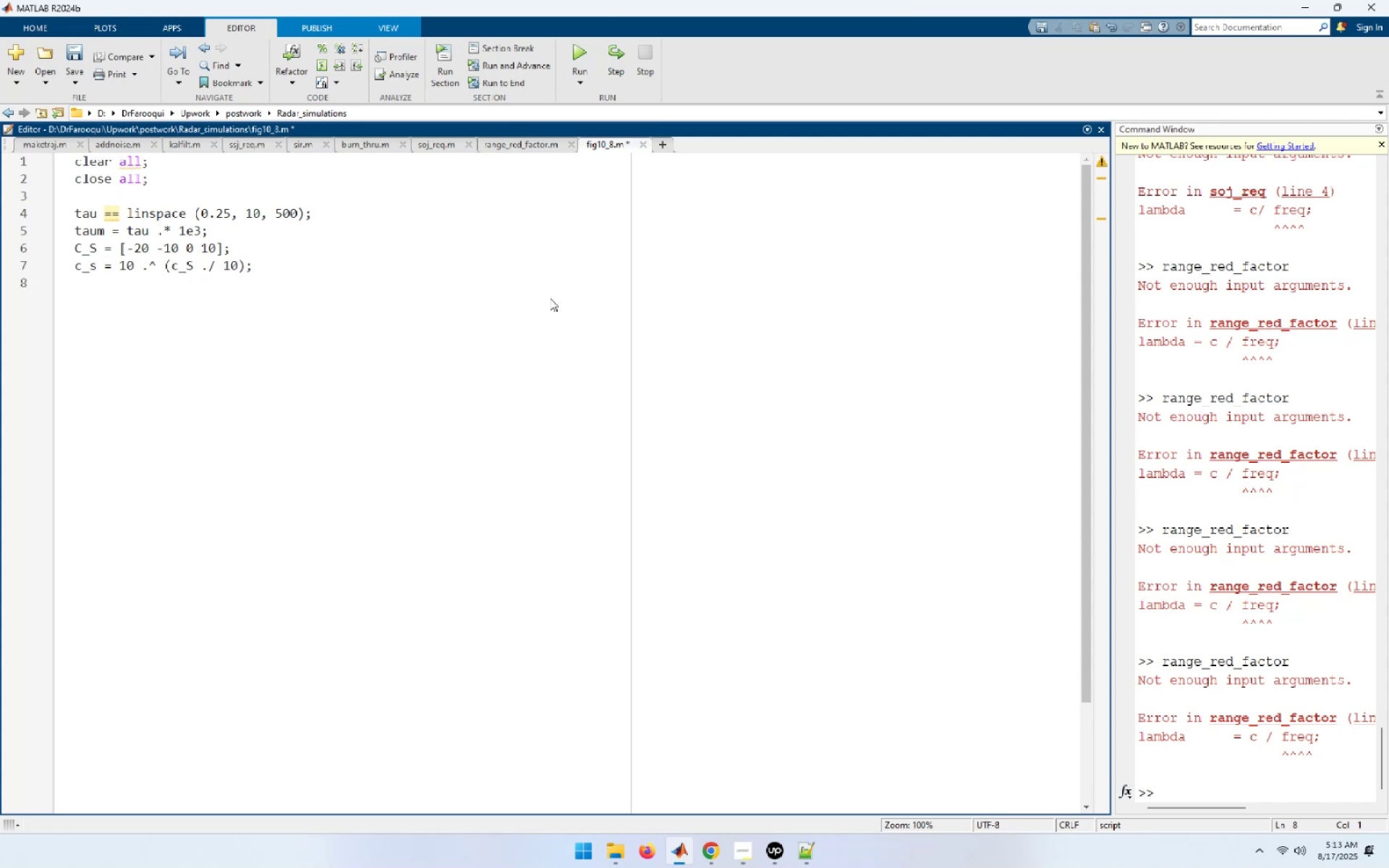 
key(Enter)
 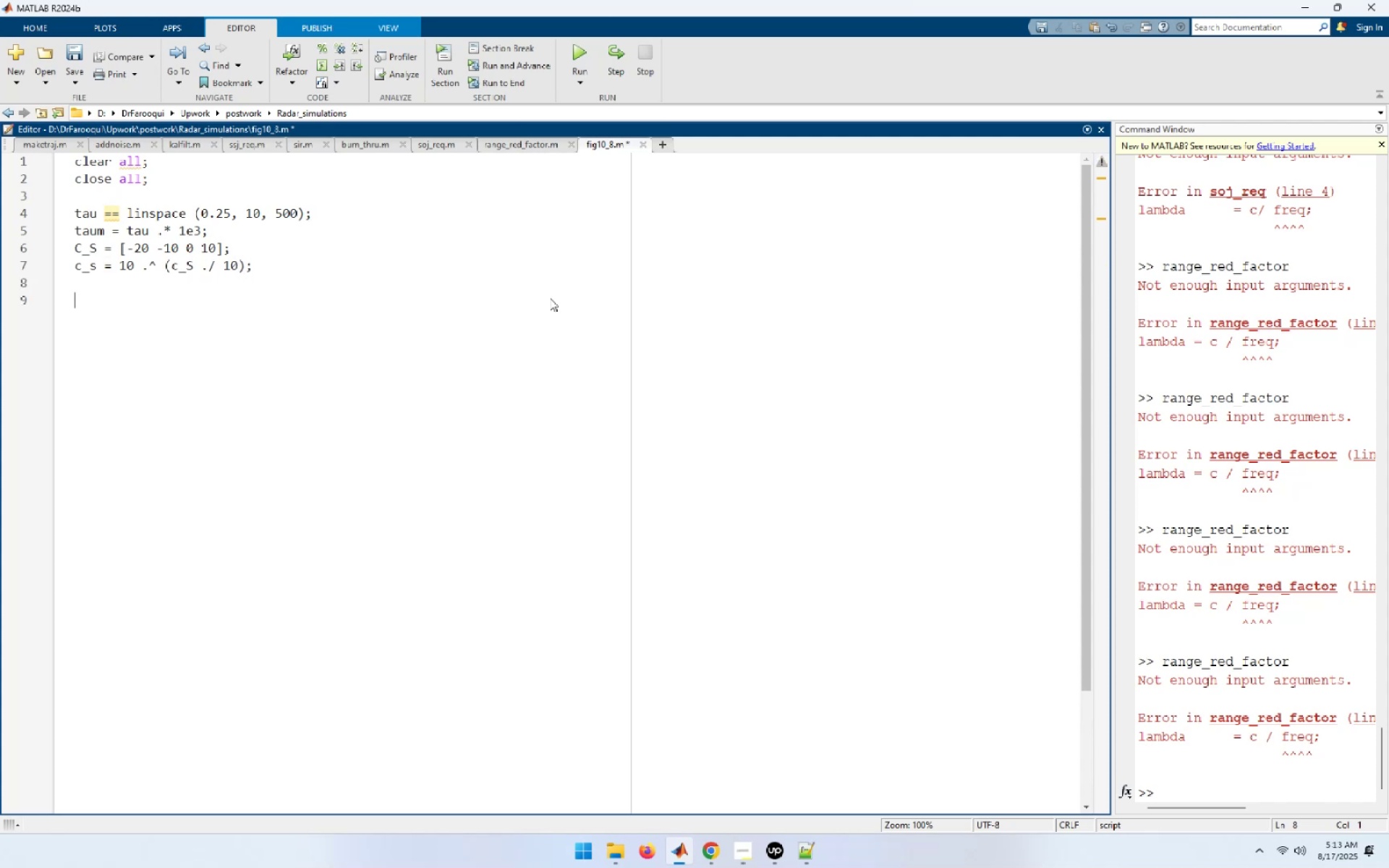 
type(ffor n = 1:size(C_S )
key(Backspace)
type(, 2[Home][Delete])
 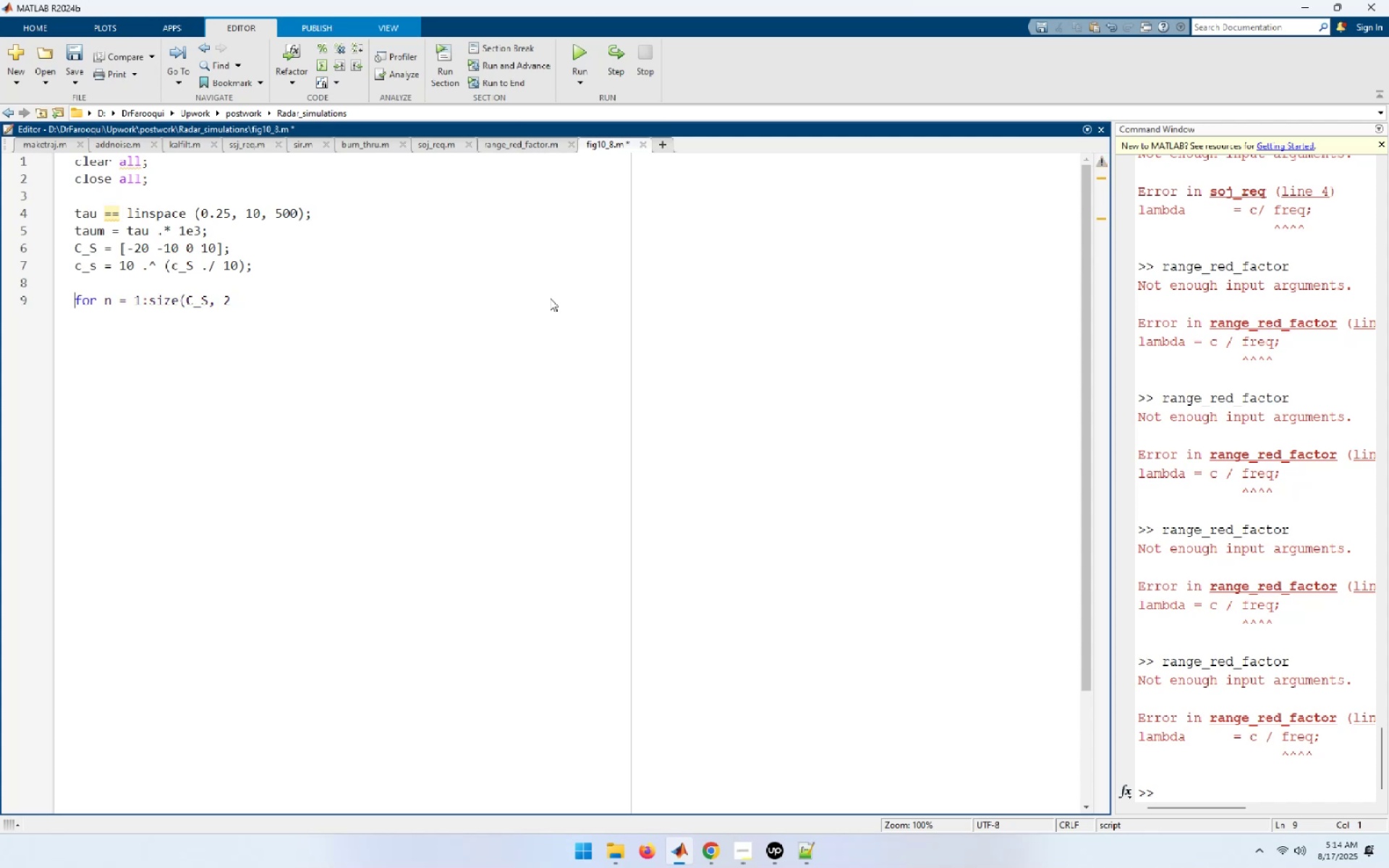 
key(Control+ArrowRight)
 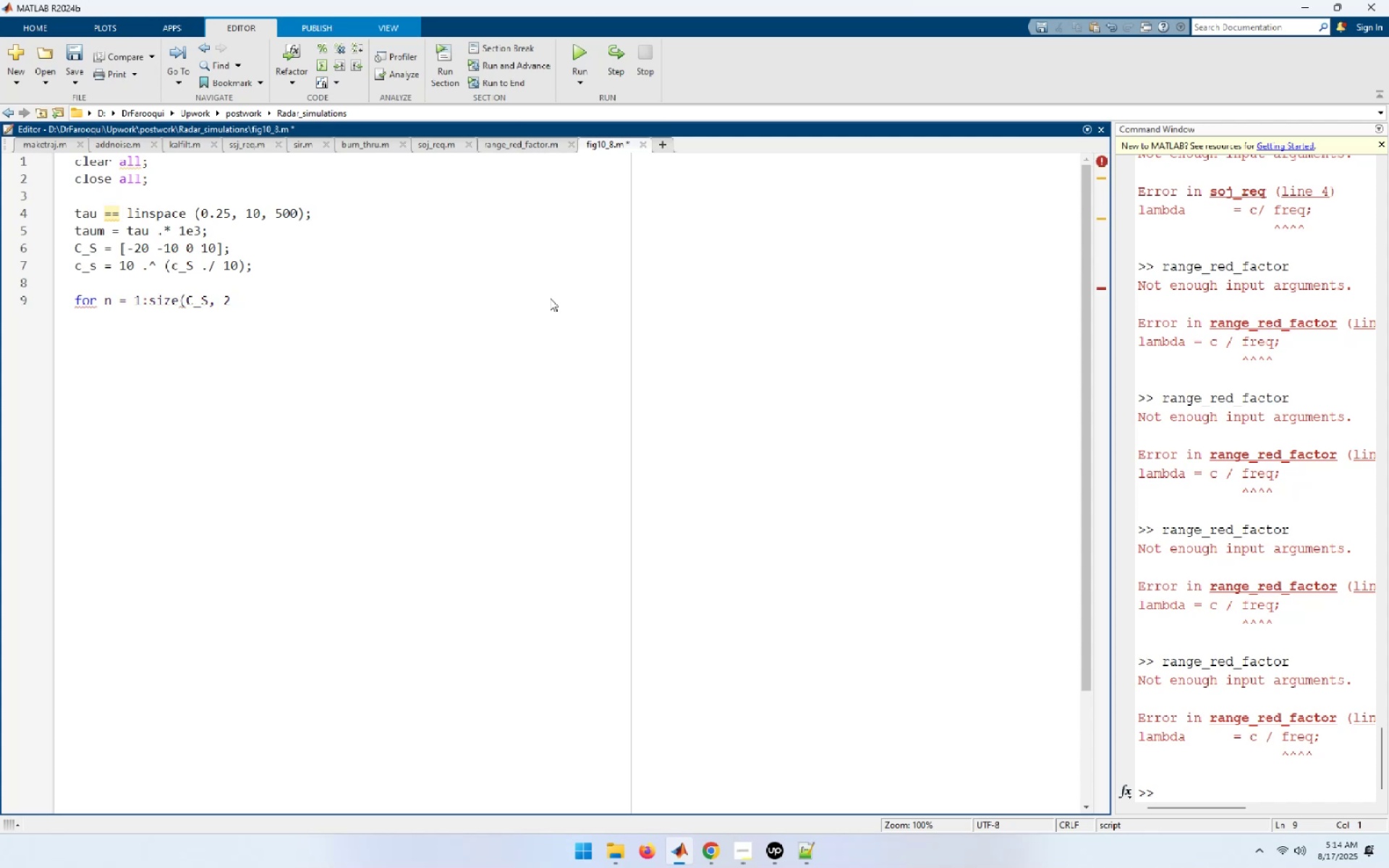 
key(Control+ArrowRight)
 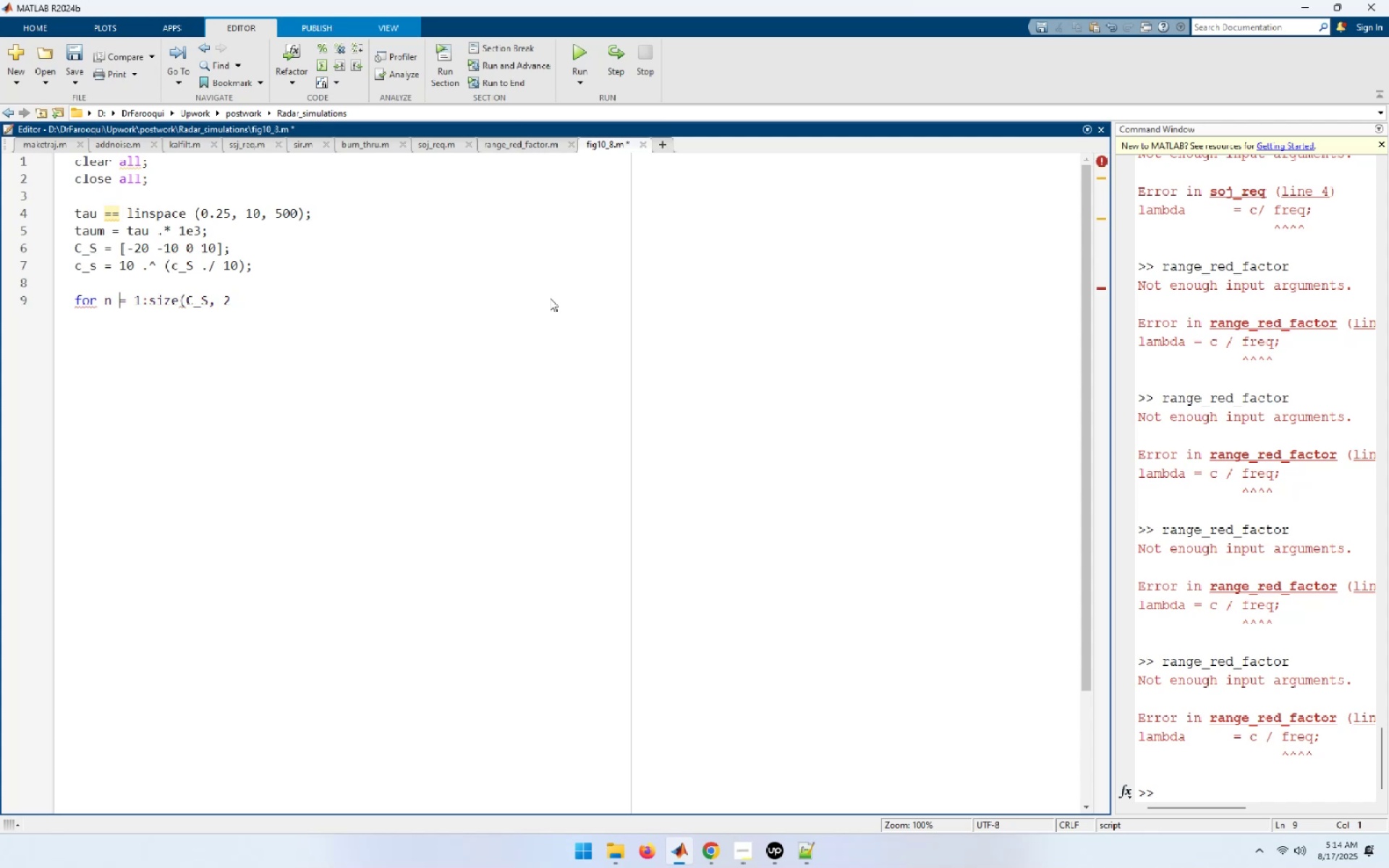 
key(Control+ArrowRight)
 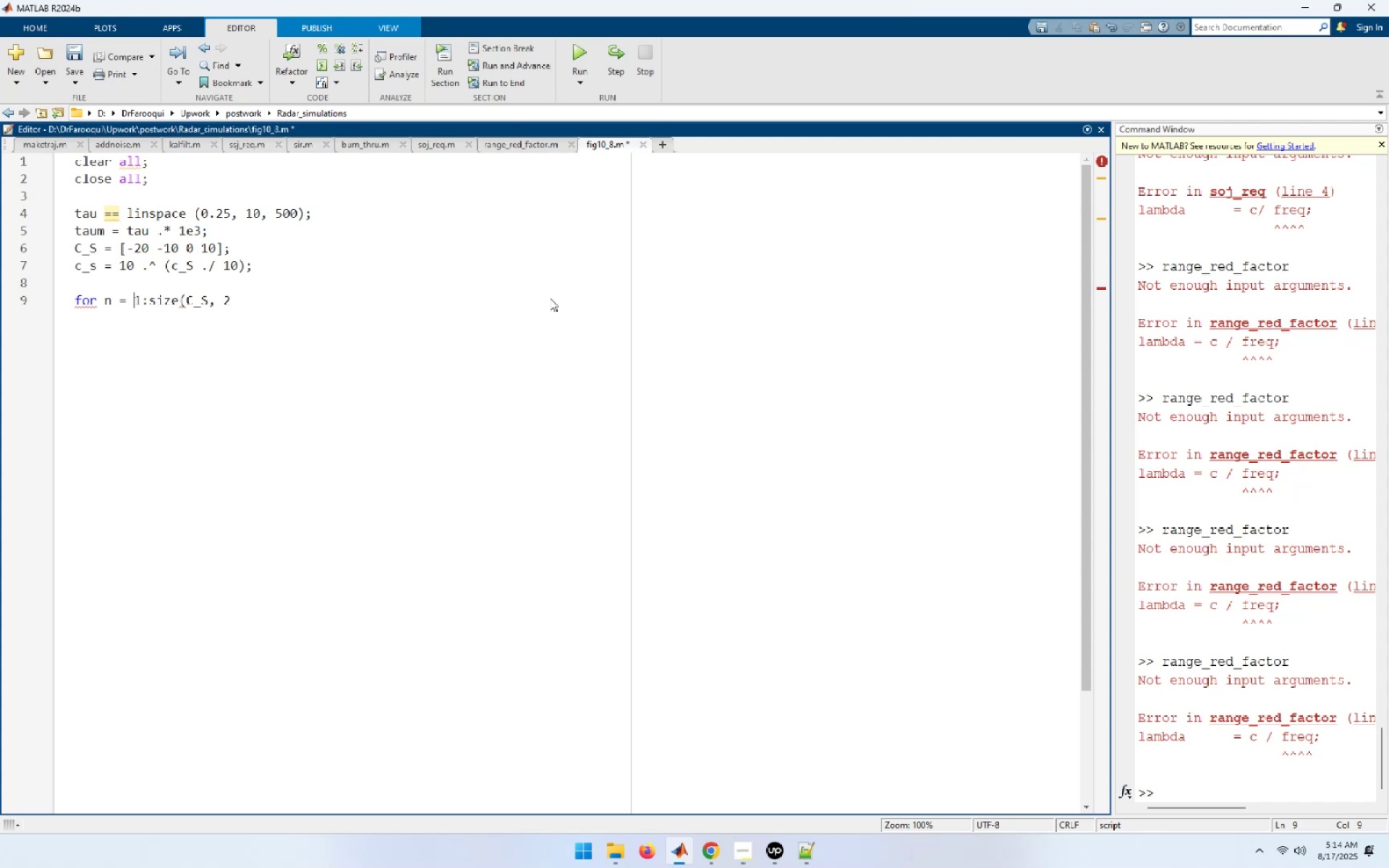 
key(Control+ArrowLeft)
 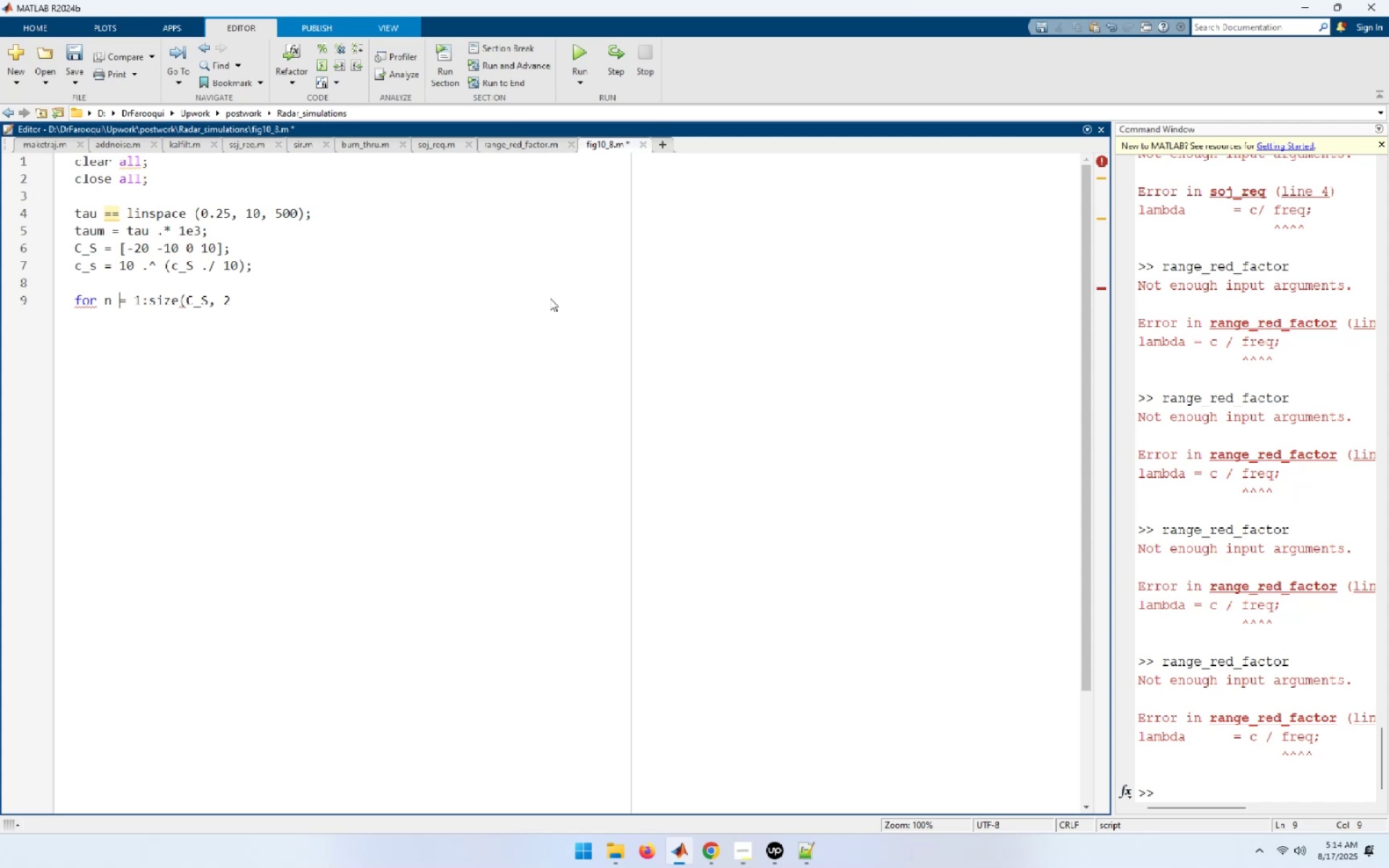 
key(Control+ArrowLeft)
 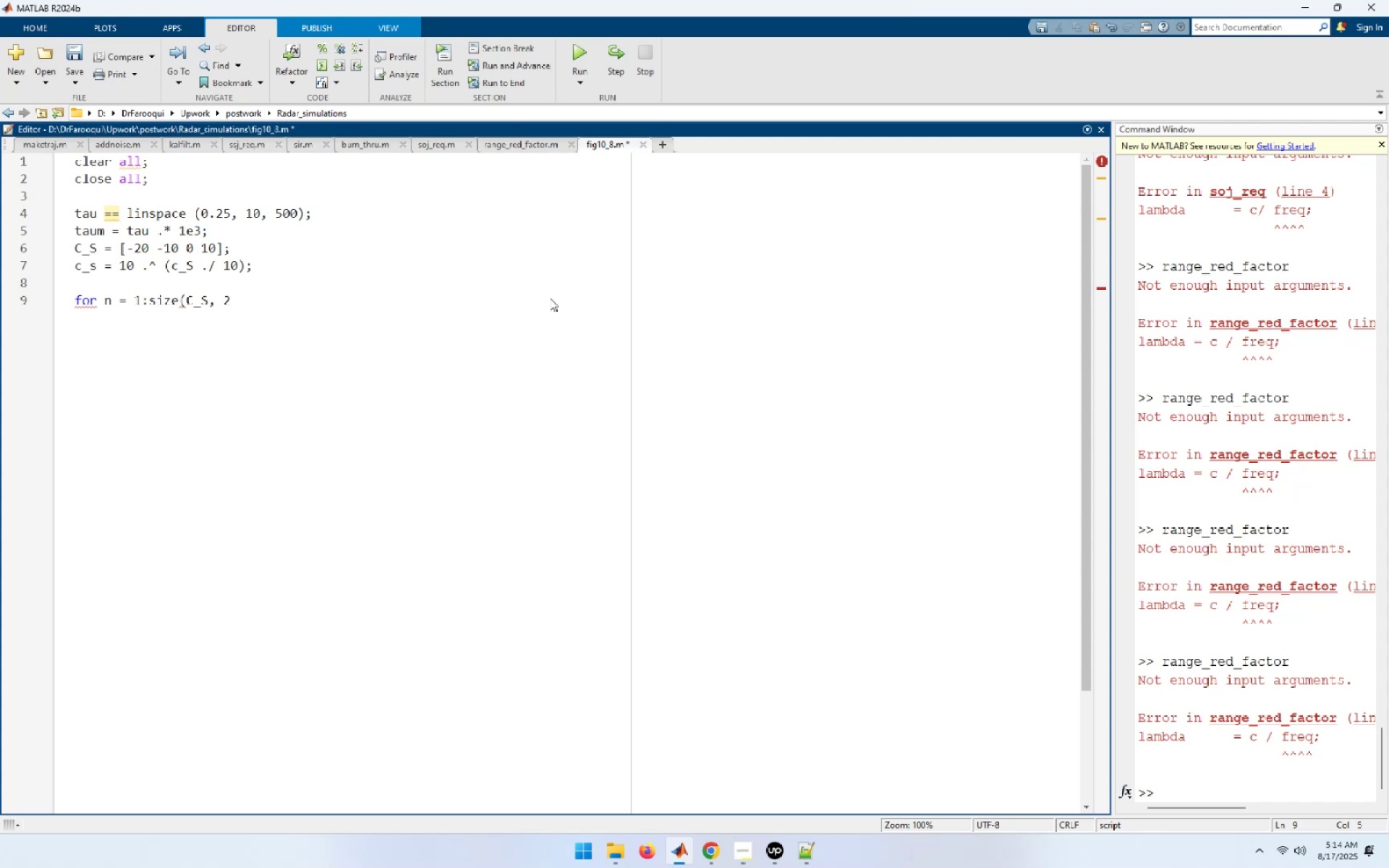 
key(Control+ArrowRight)
 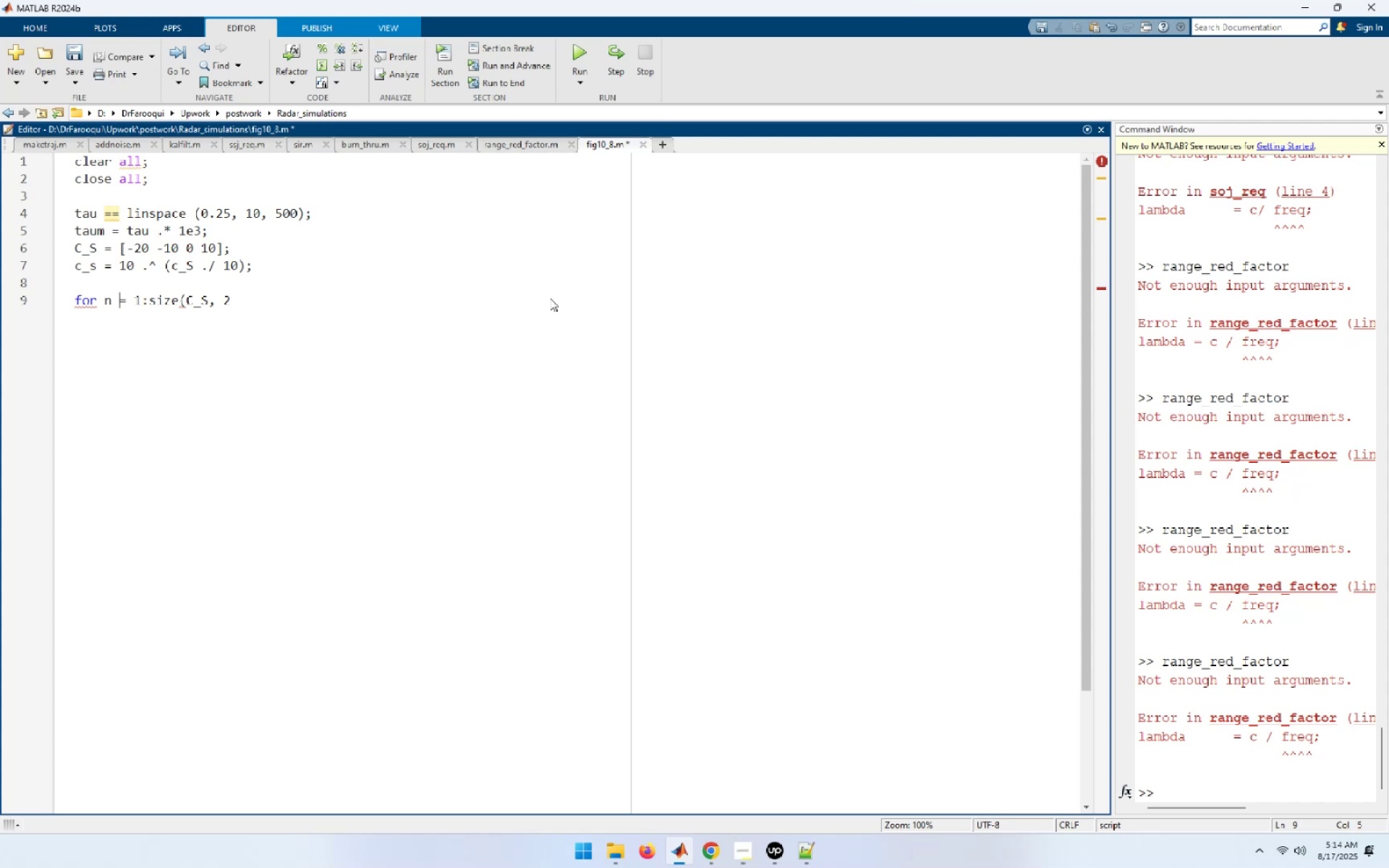 
key(Control+ArrowRight)
 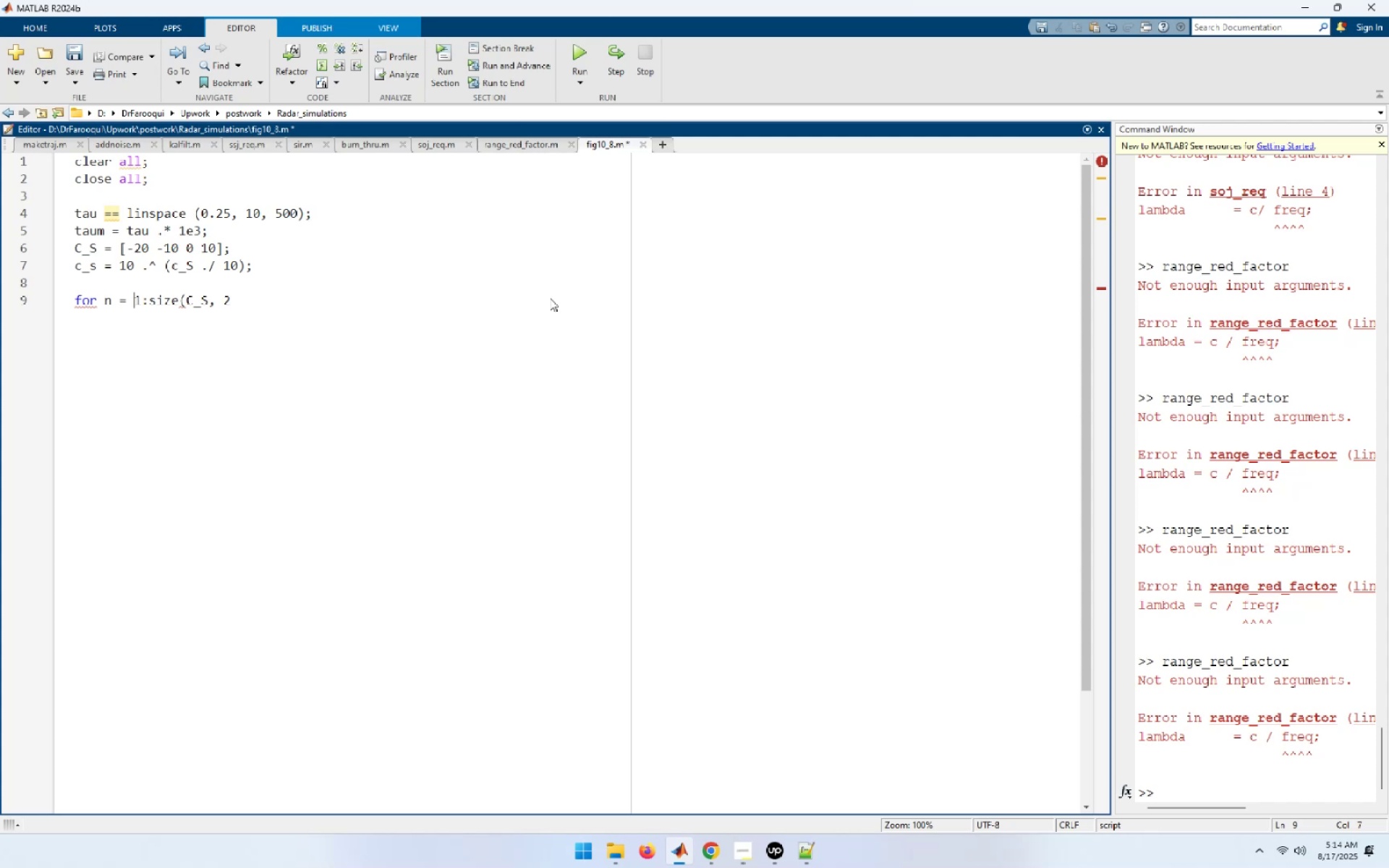 
key(Control+ArrowRight)
 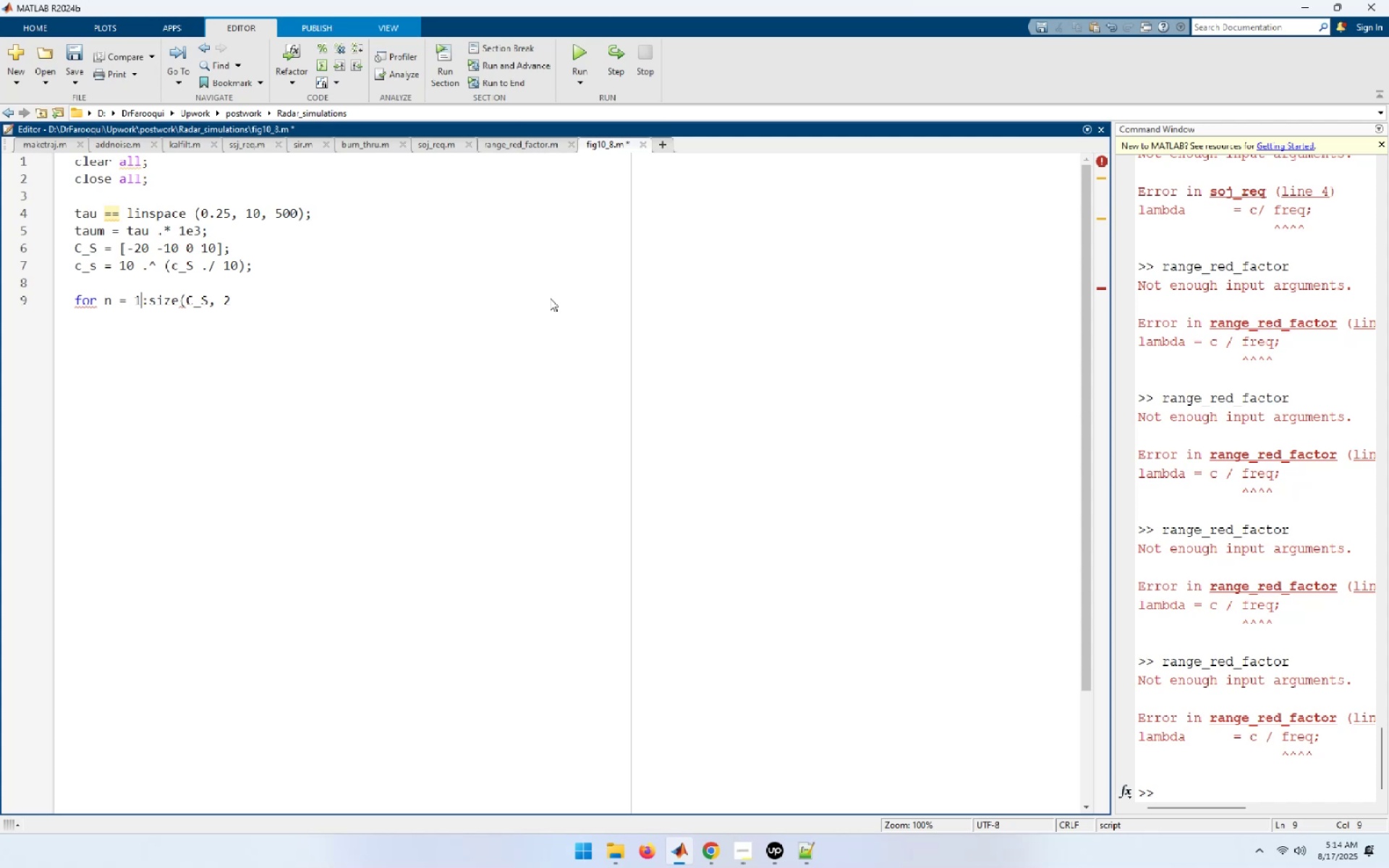 
key(ArrowRight)
 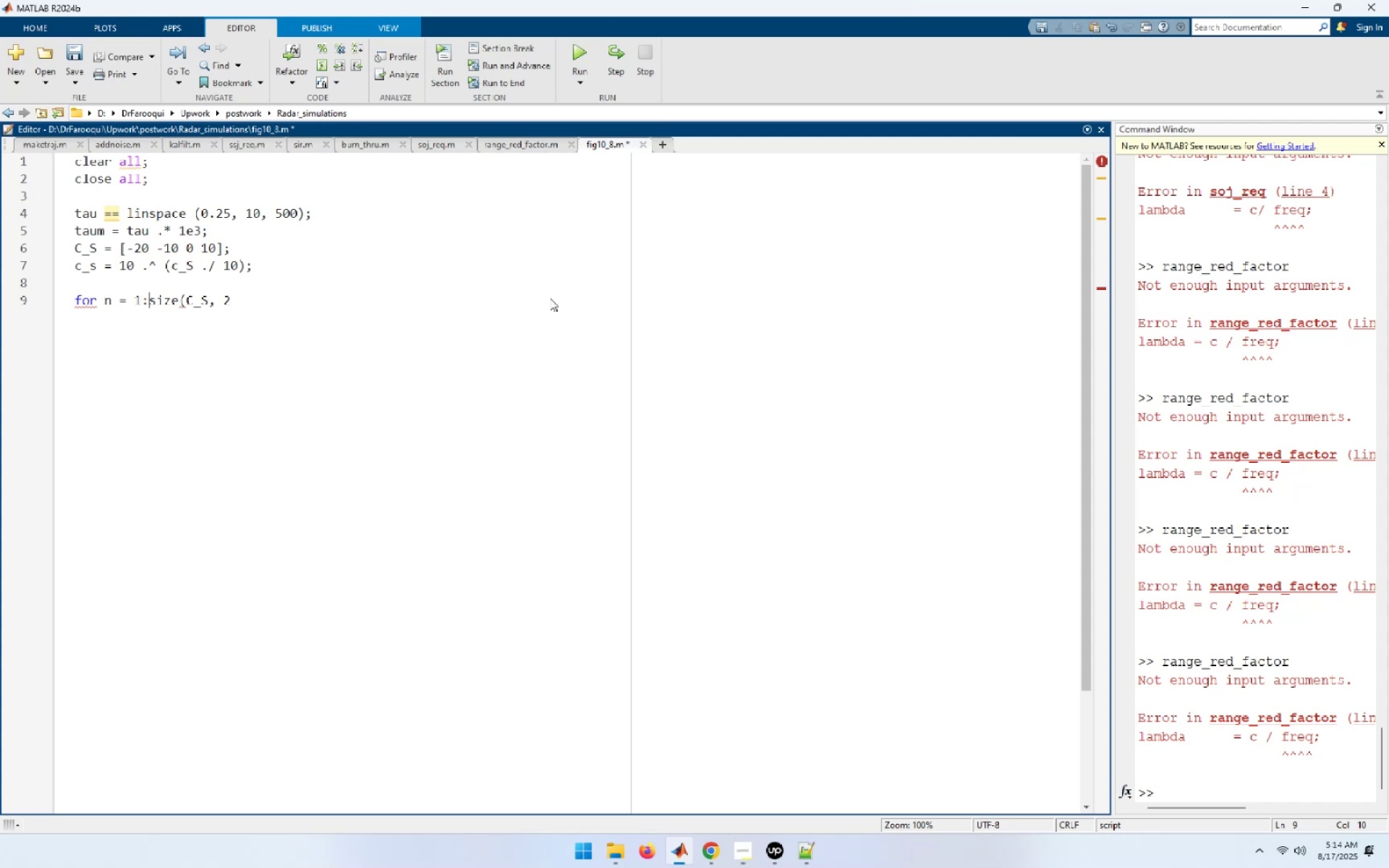 
key(ArrowRight)
 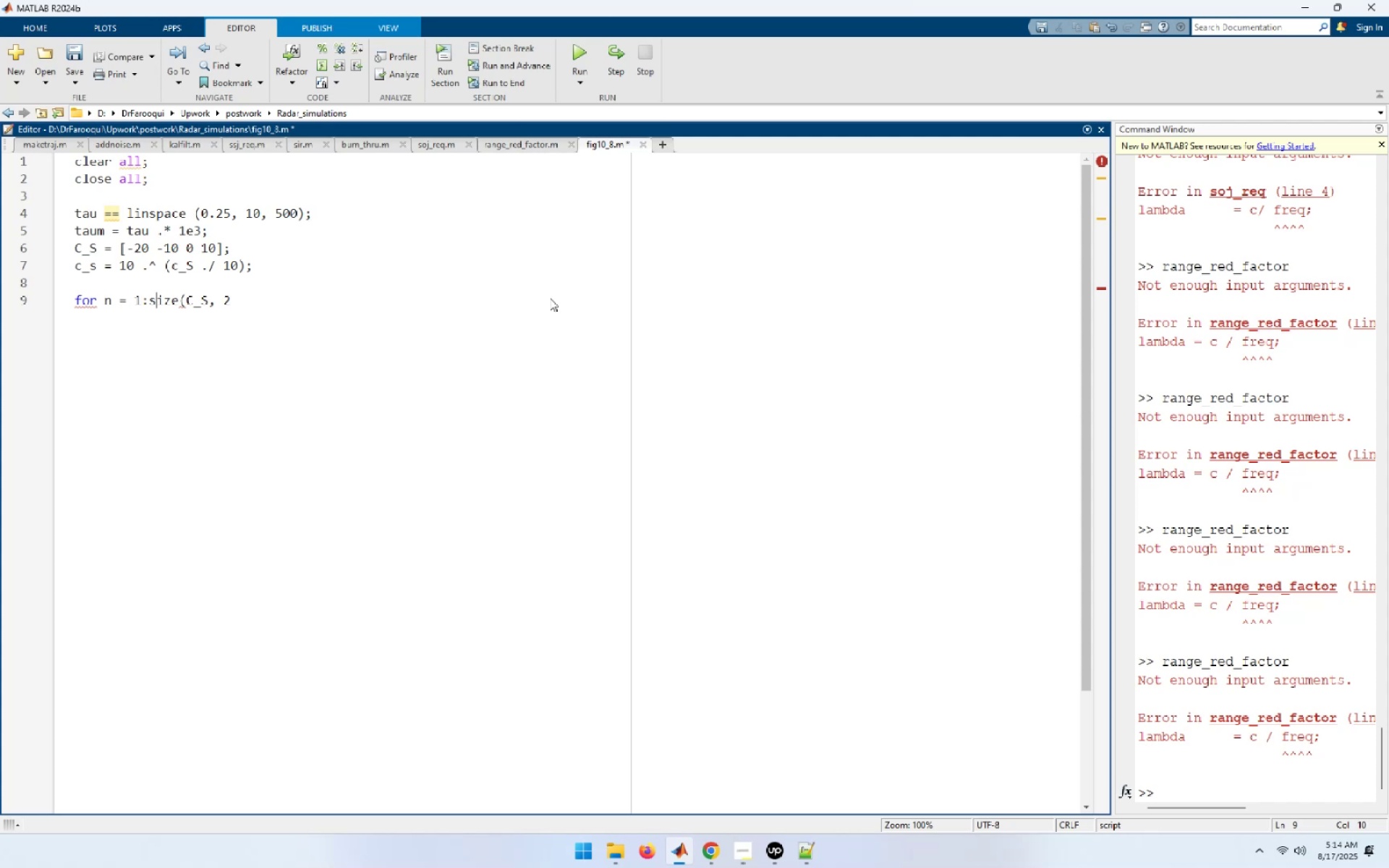 
key(ArrowRight)
 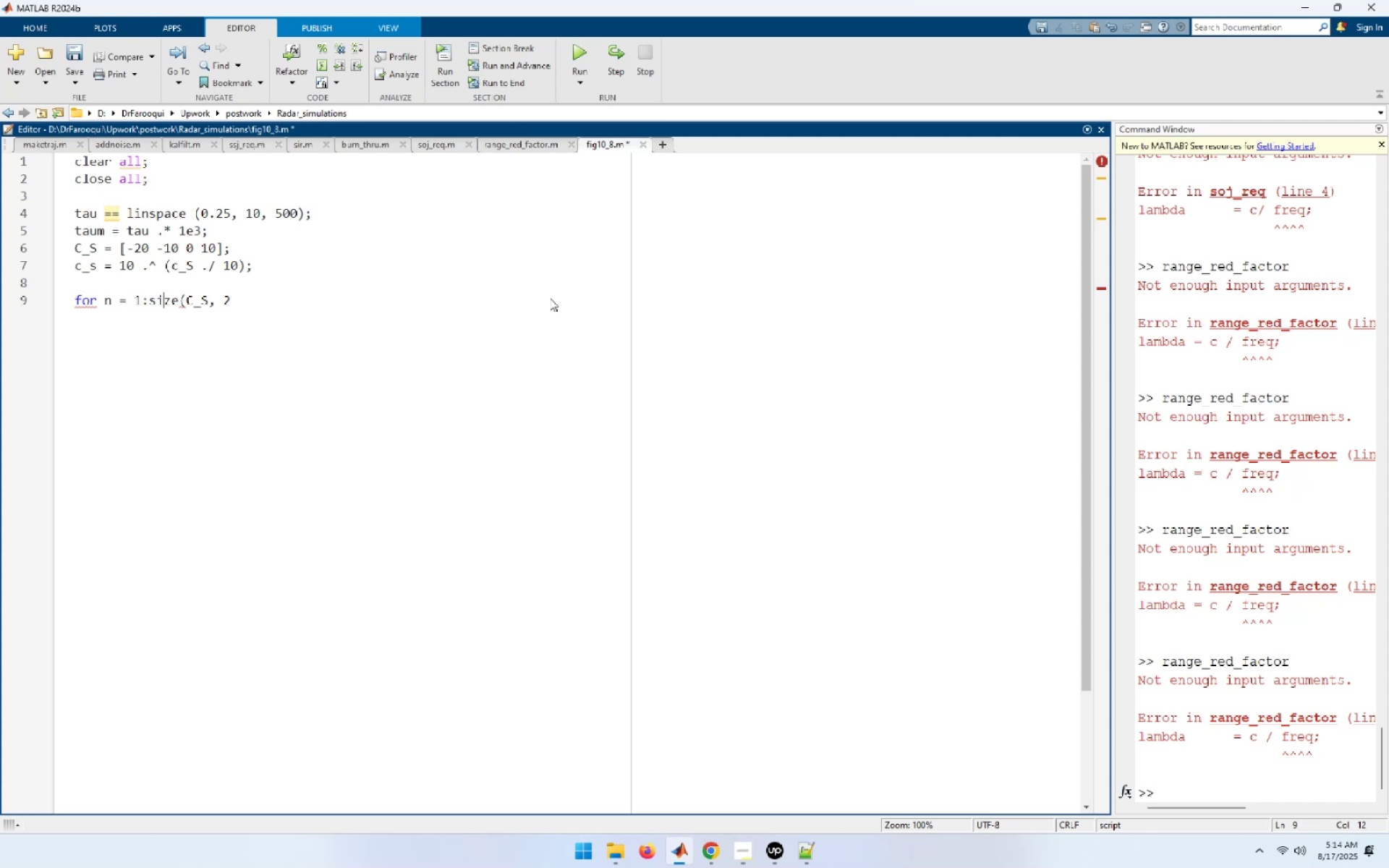 
key(ArrowRight)
 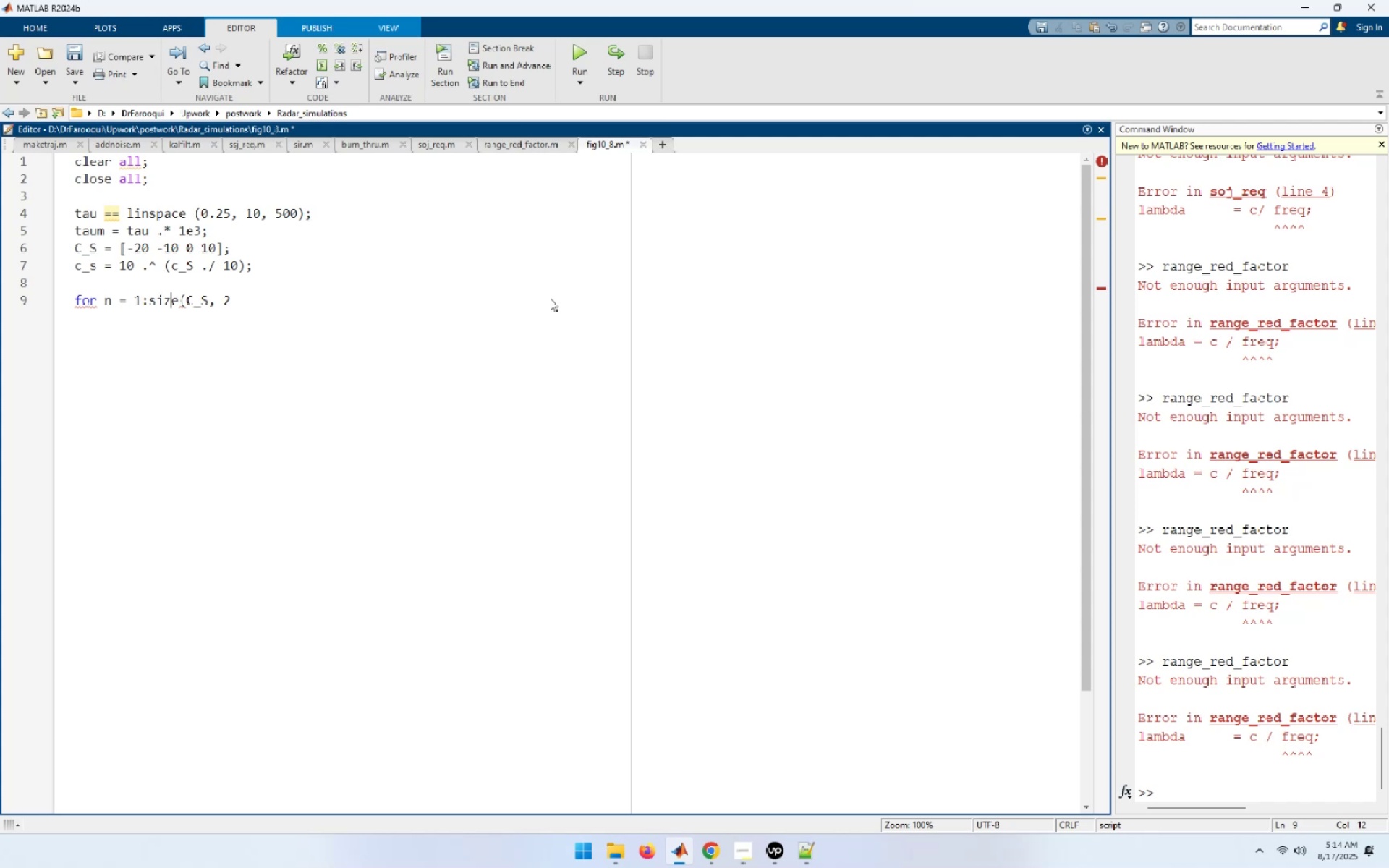 
key(ArrowRight)
 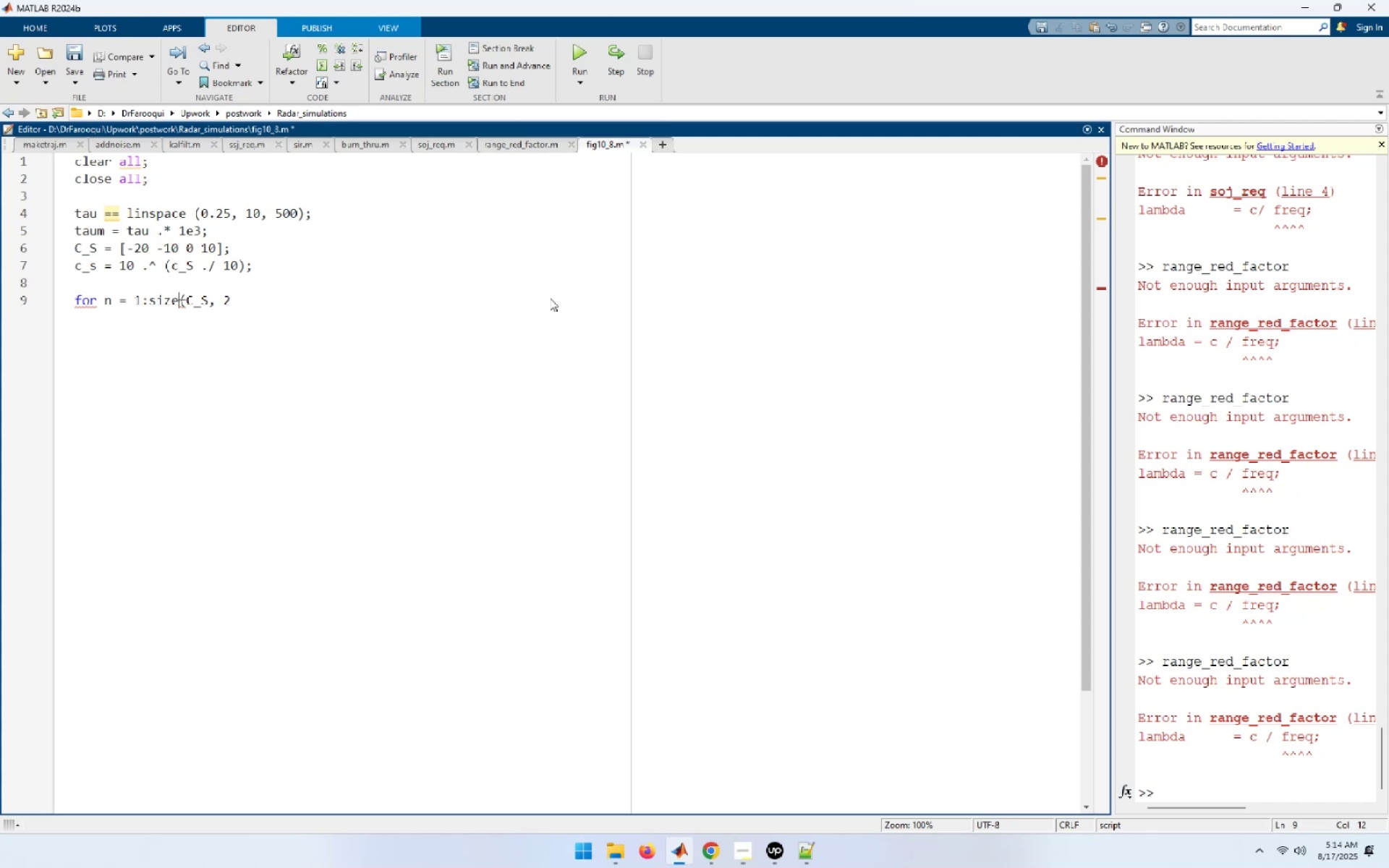 
key(End)
 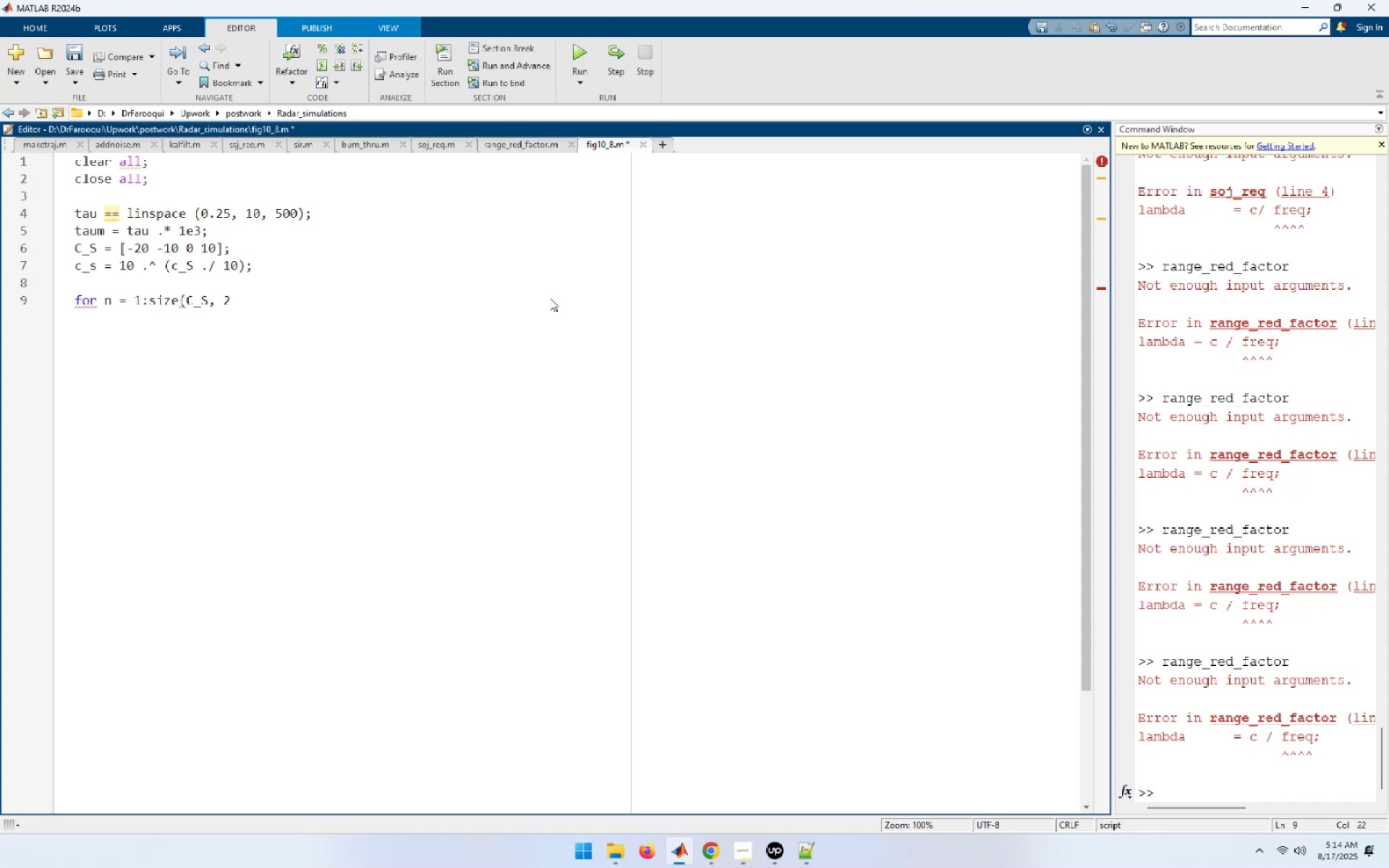 
key(Shift+0)
 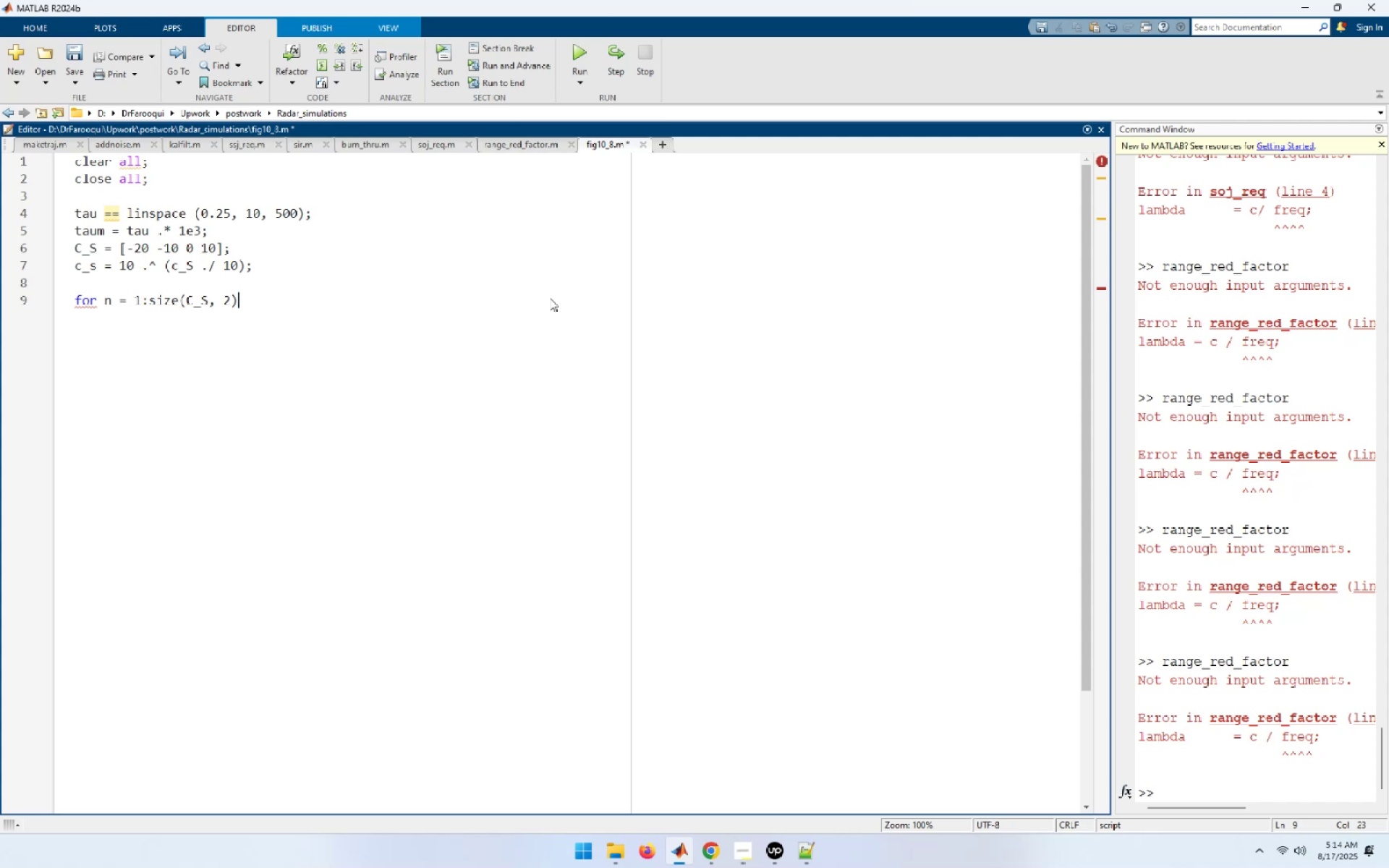 
key(Enter)
 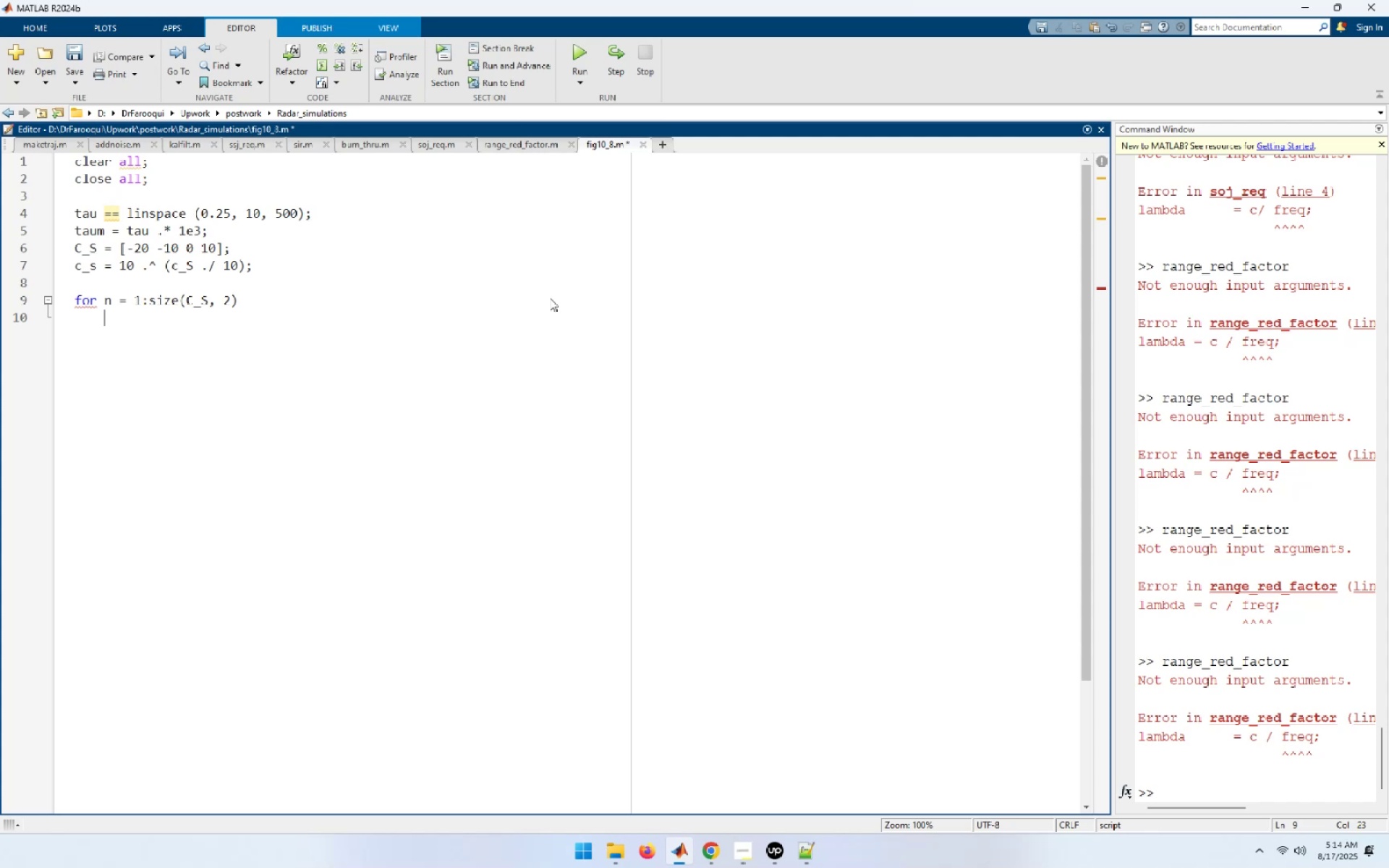 
type(val1 = 1 / (1.81 * sqrt (2 * c_s (n)));)
 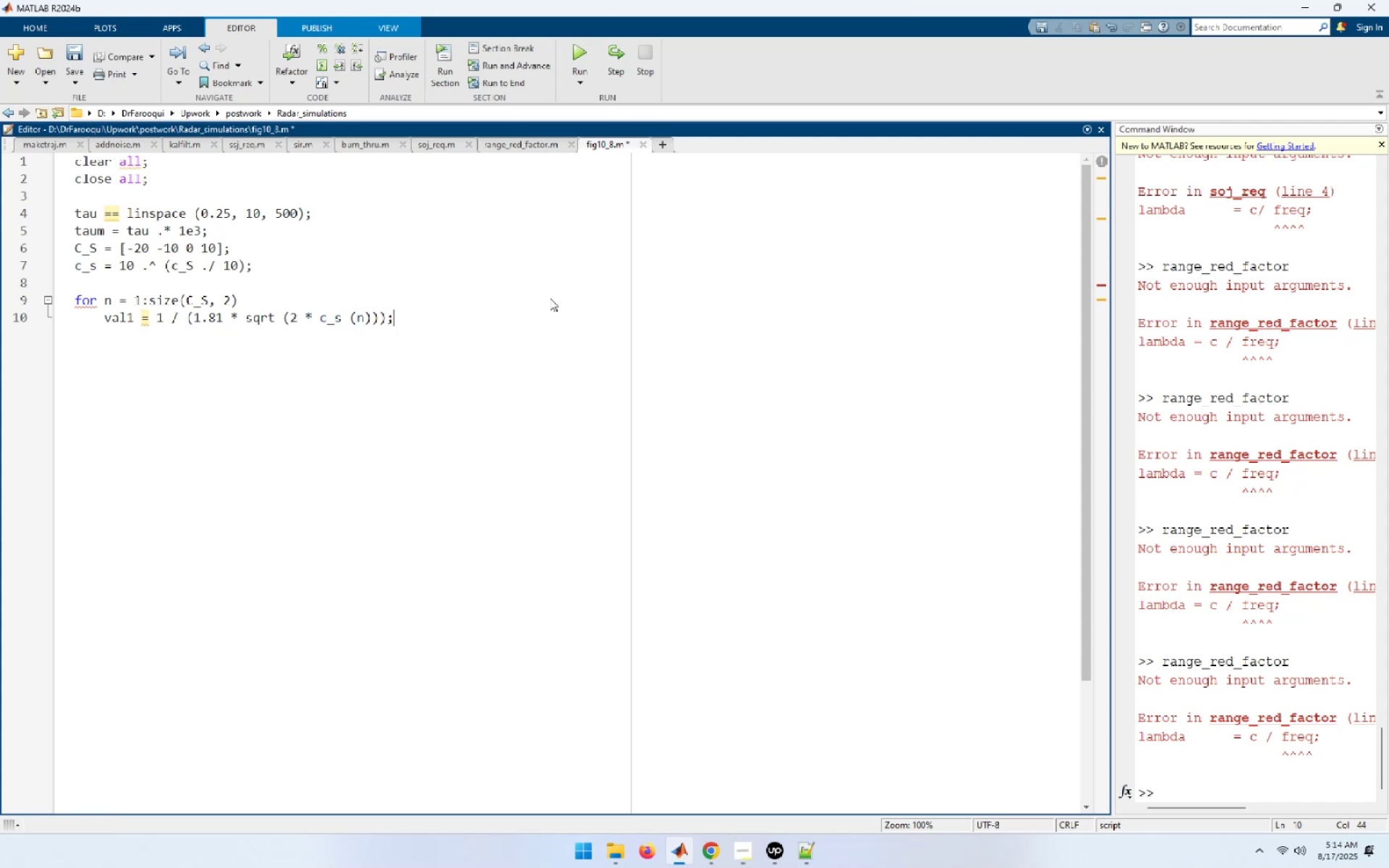 
 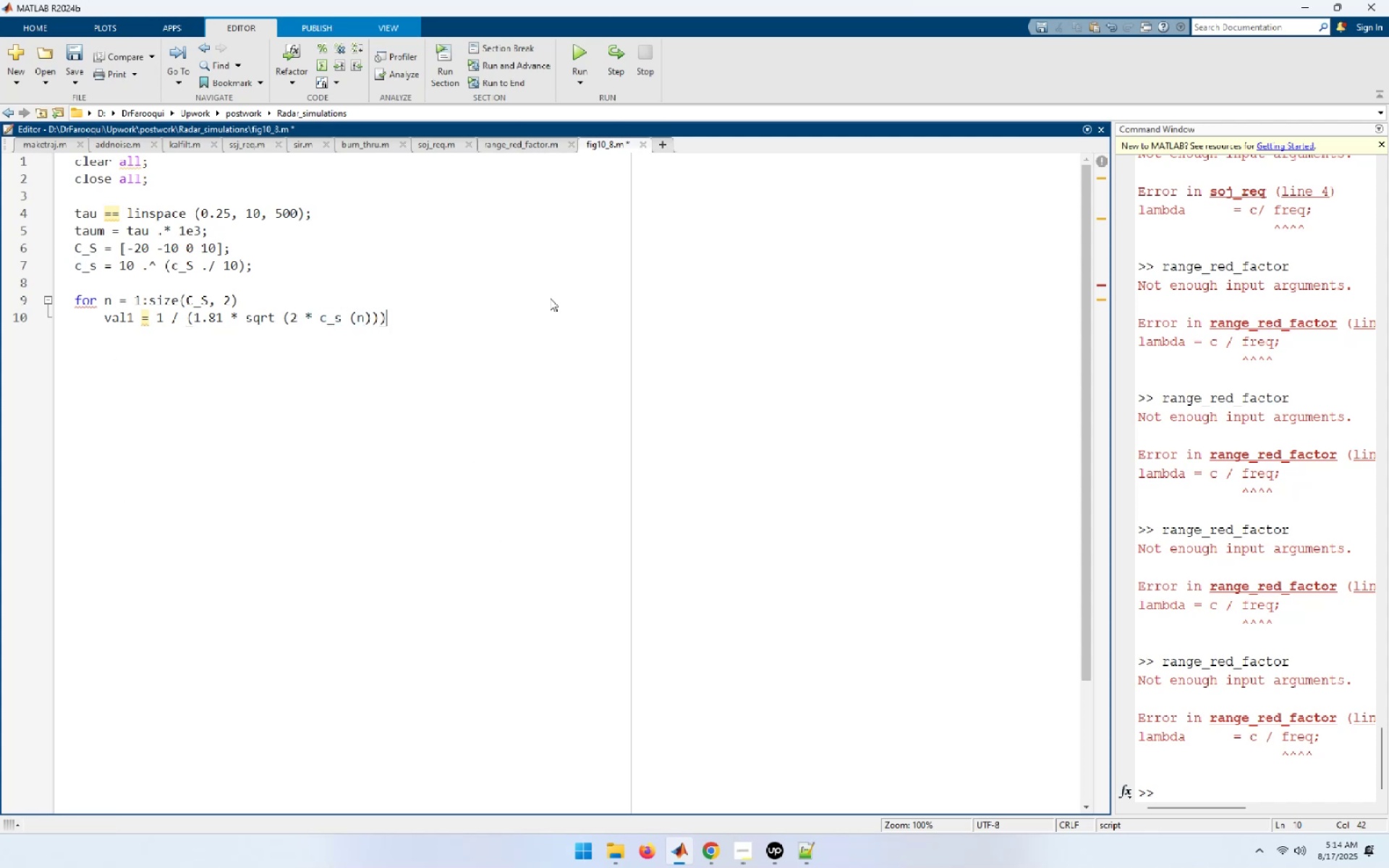 
key(Enter)
 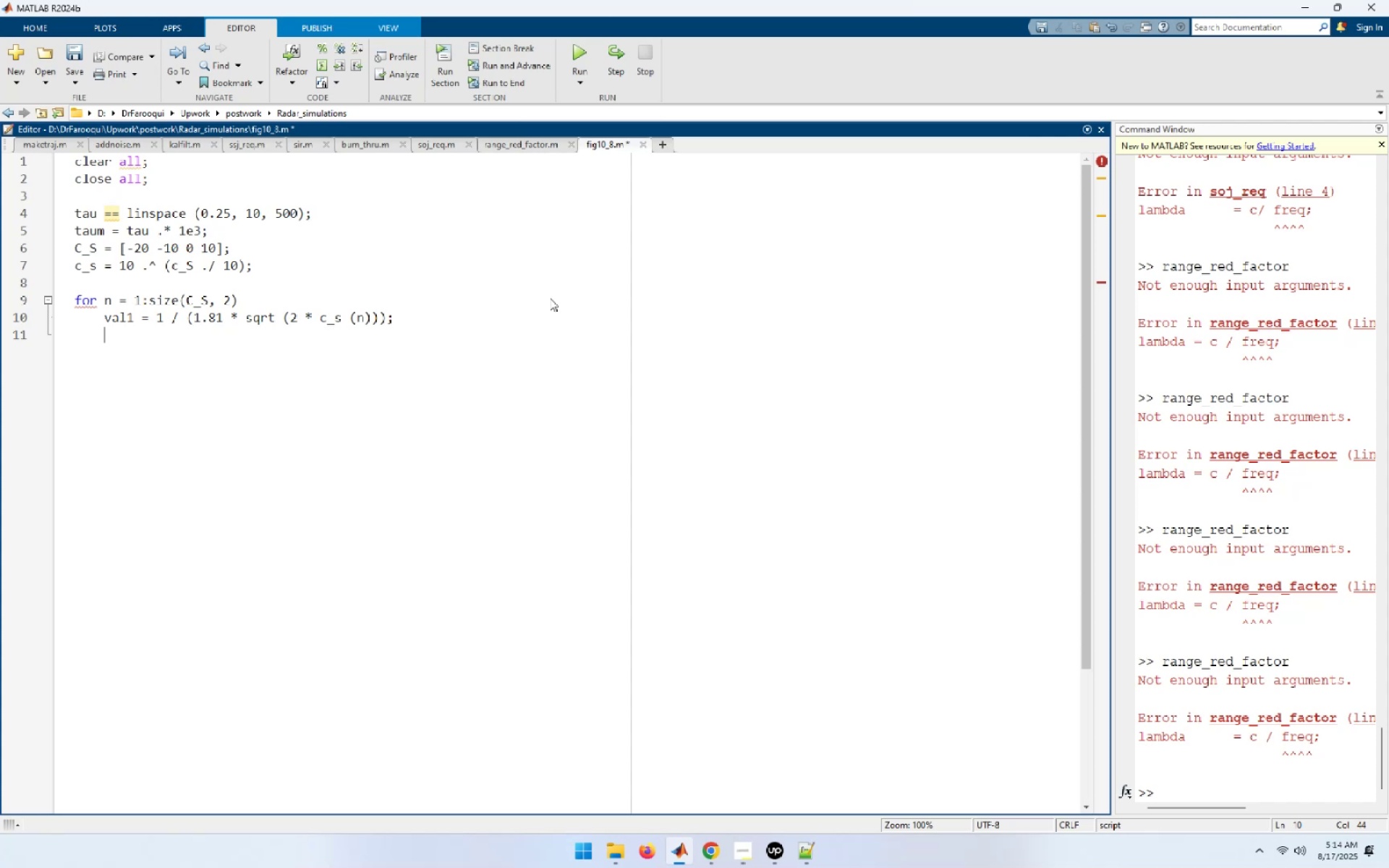 
type(sigma(n;))
key(Backspace)
key(Backspace)
type(,:)
key(Backspace)
type(l;))
key(Backspace)
key(Backspace)
key(Backspace)
type(l)
key(Backspace)
type(;))
key(Backspace)
key(Backspace)
type(:) = val ./ taum)
key(Backspace)
type(m;)
 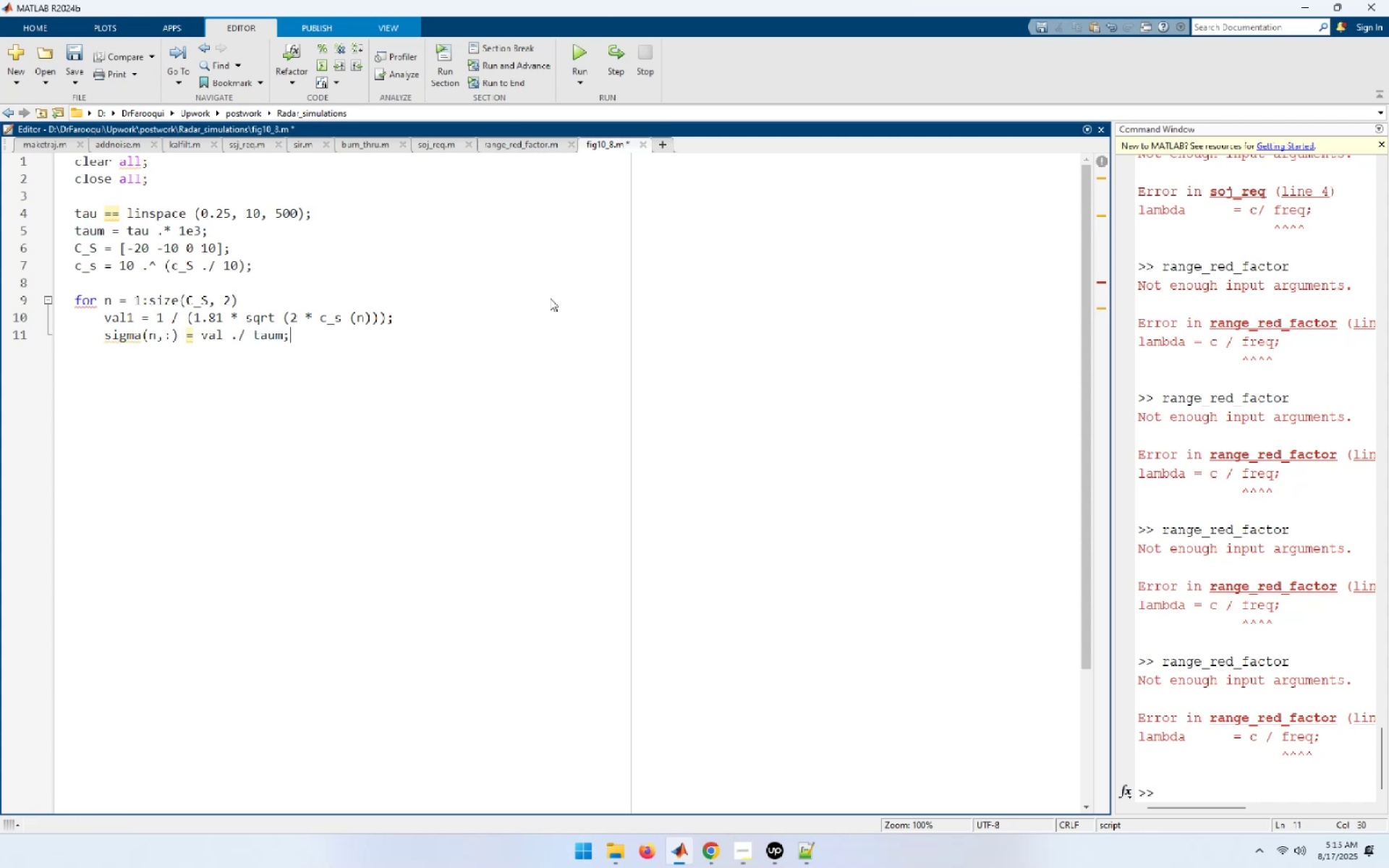 
 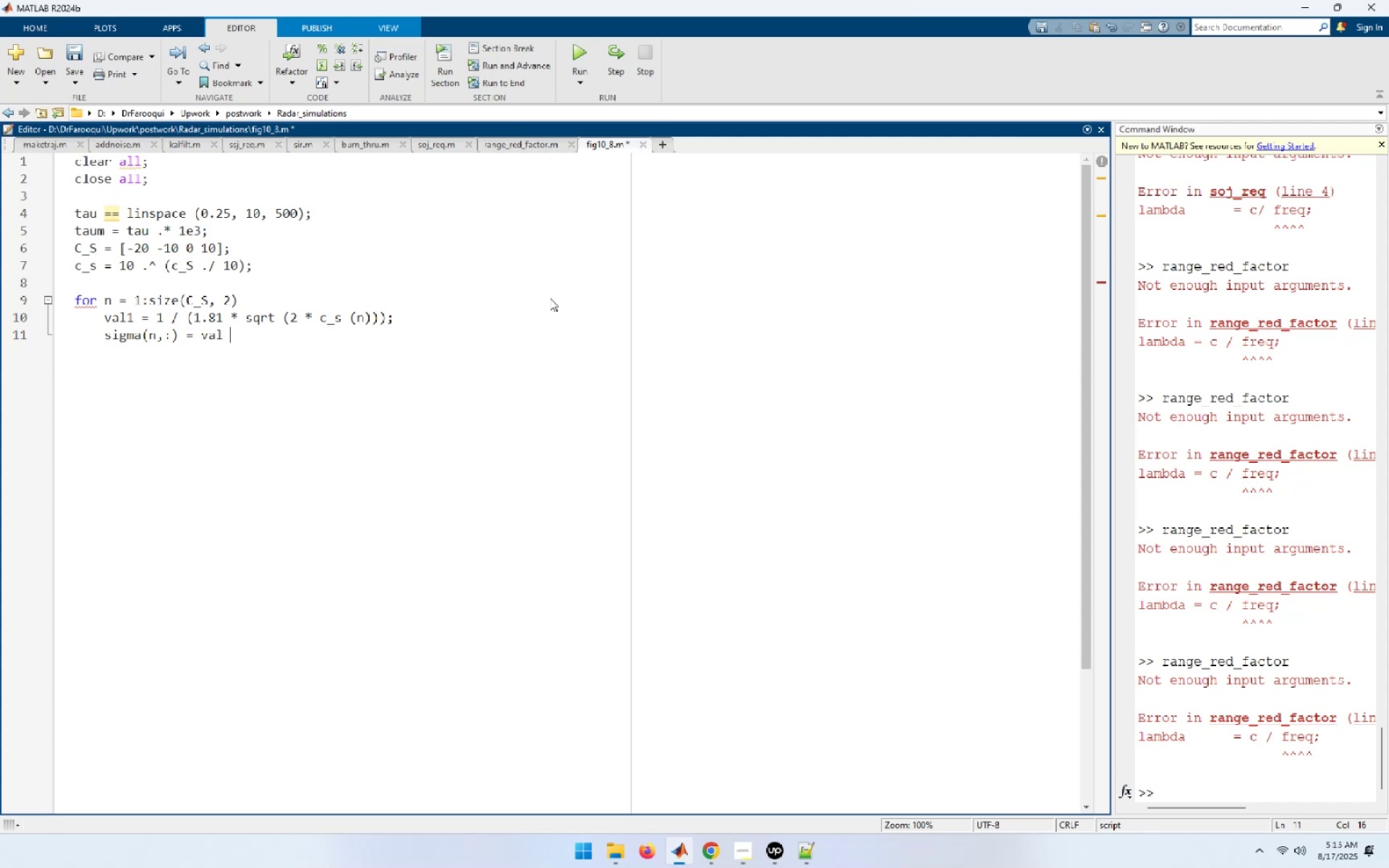 
key(Enter)
 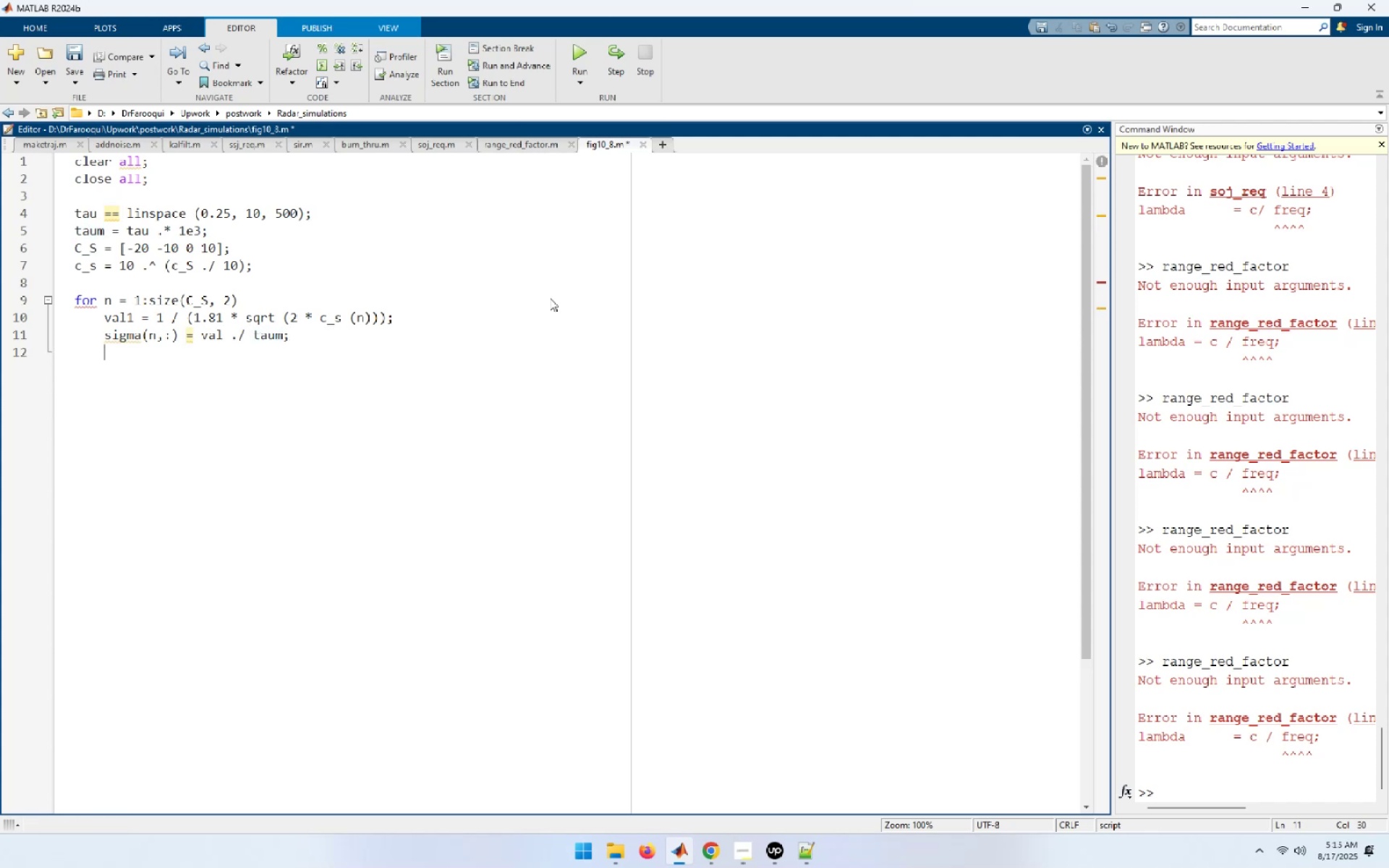 
type(end)
 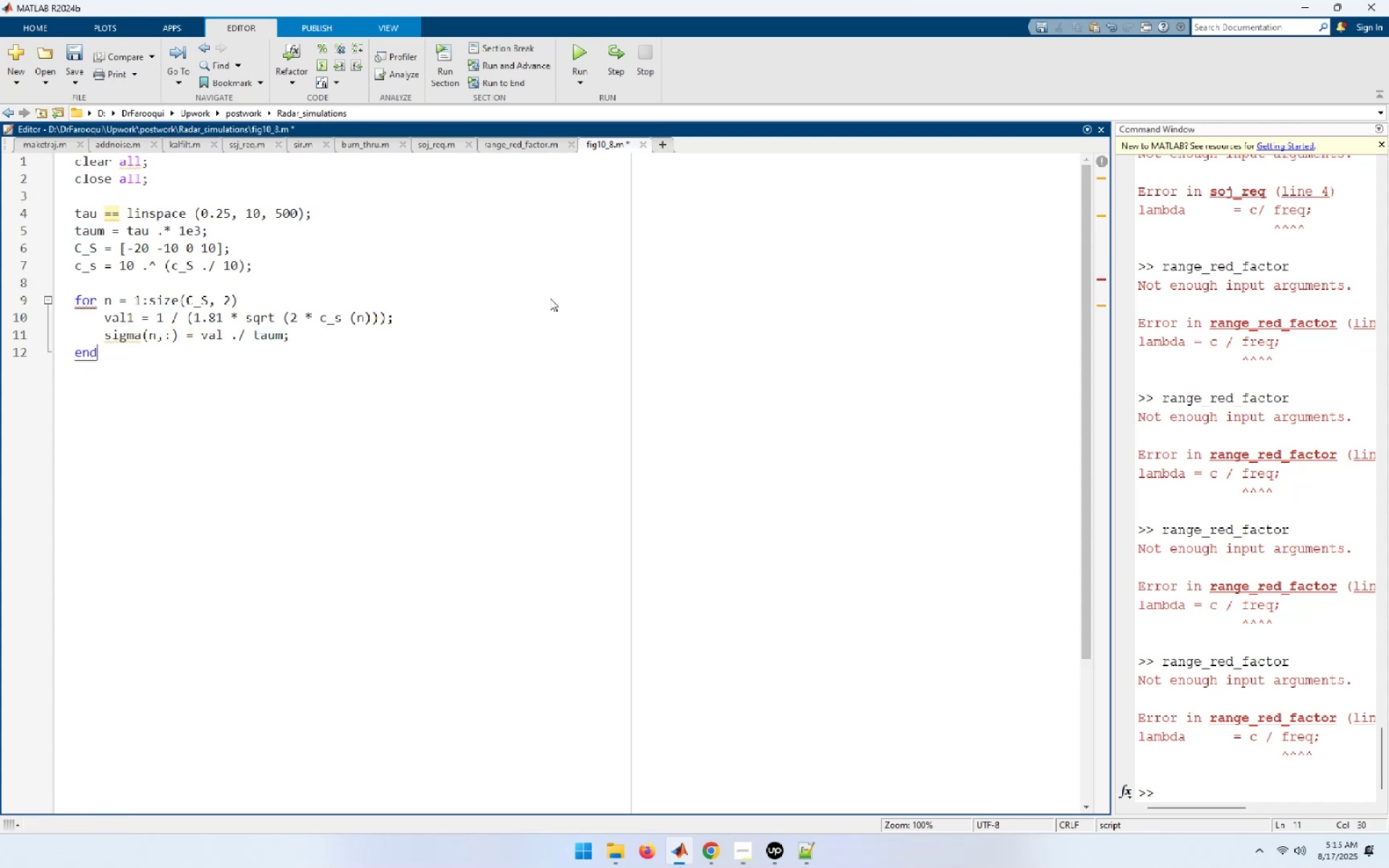 
key(Enter)
 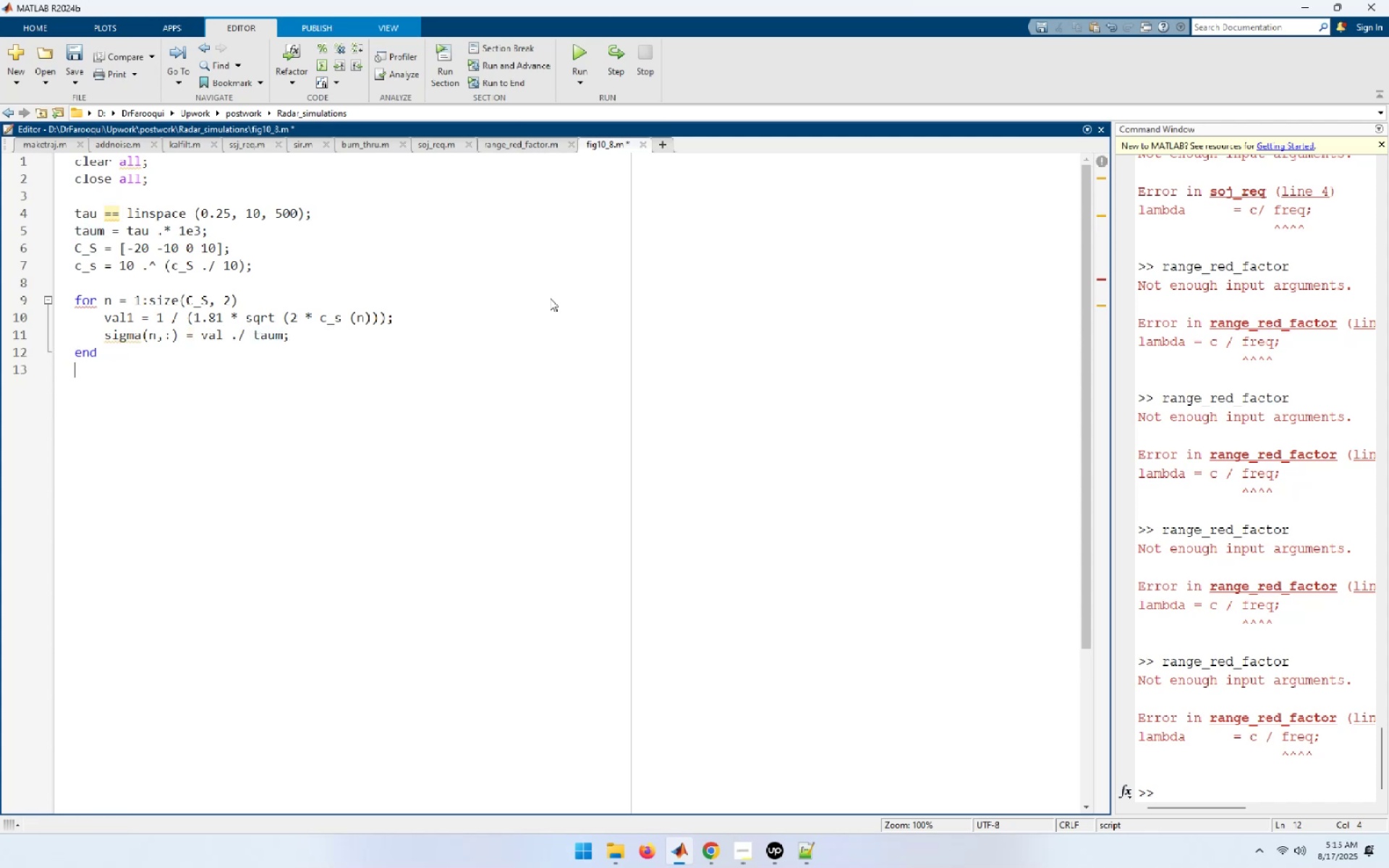 
key(Enter)
 